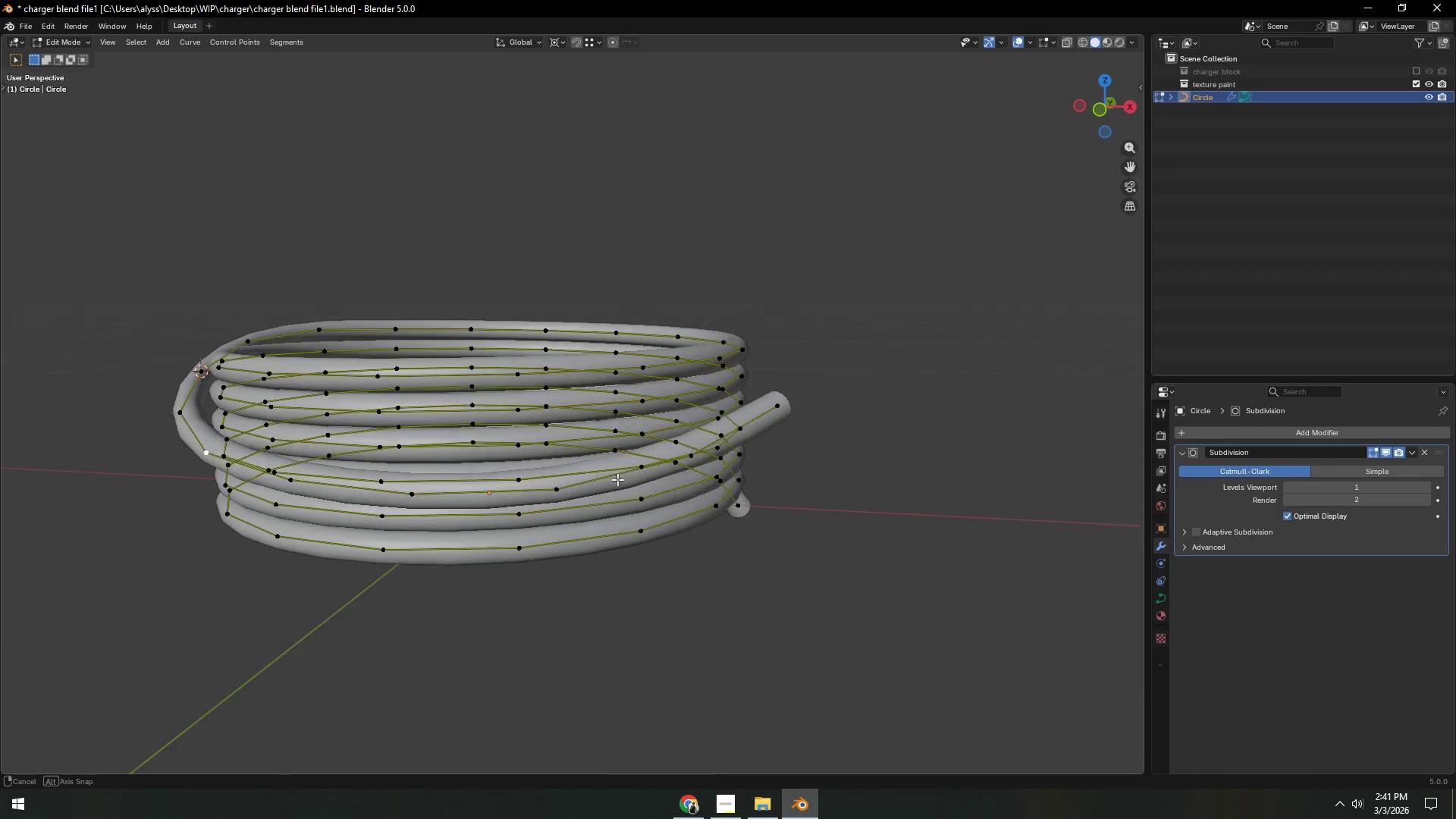 
hold_key(key=ControlLeft, duration=0.42)
left_click([782, 410])
 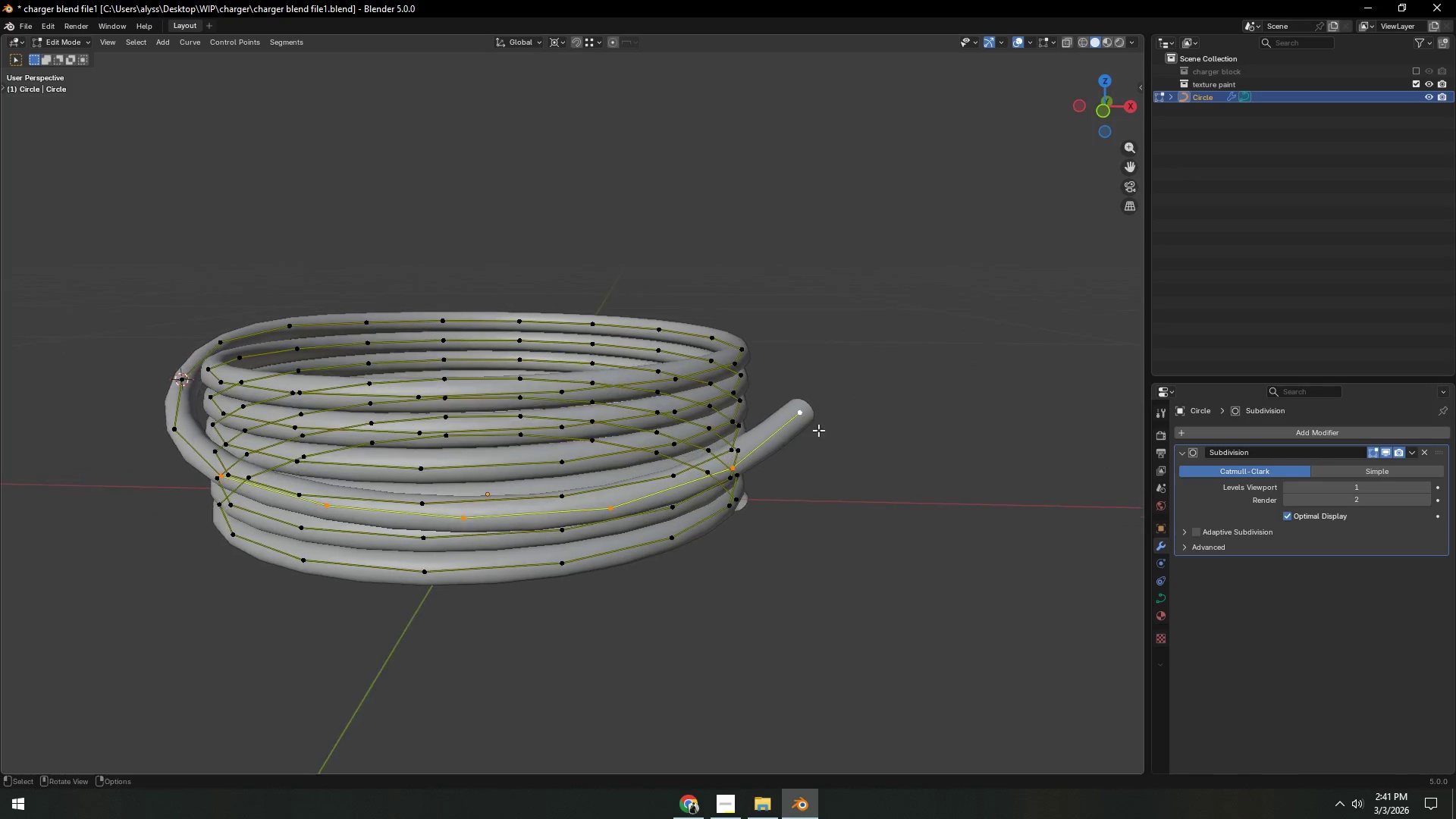 
type(ry)
 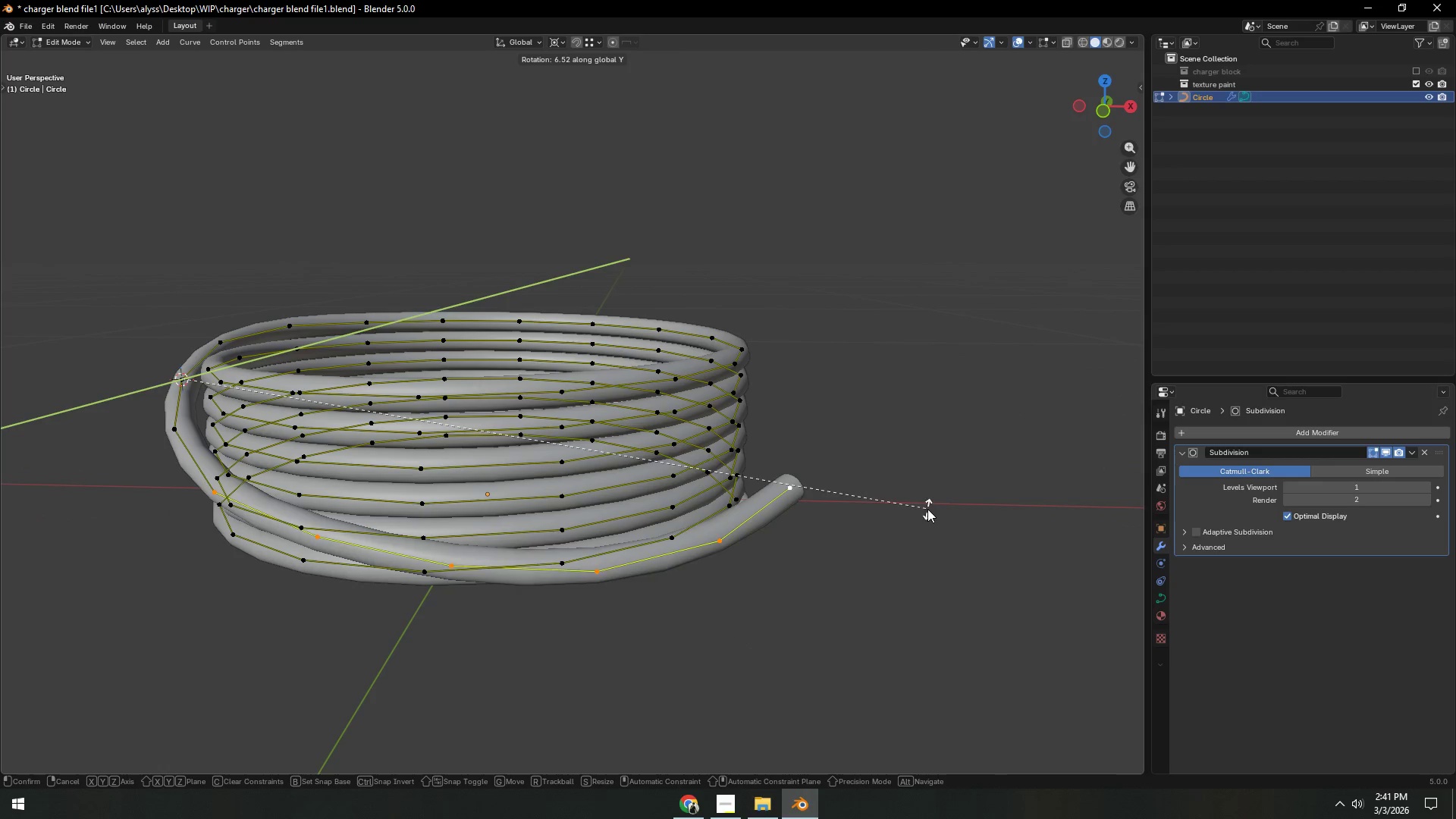 
left_click([929, 500])
 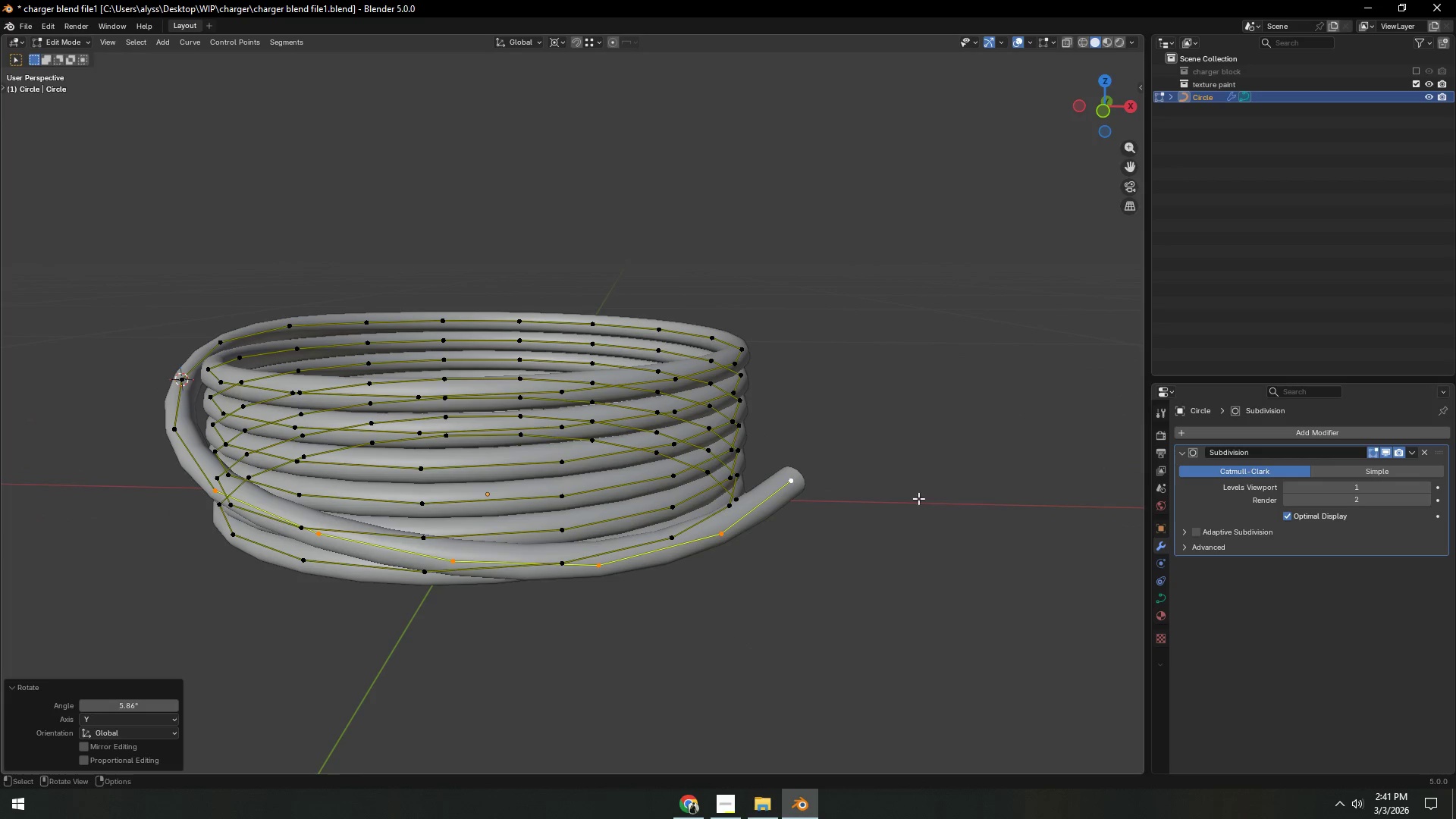 
key(Backquote)
 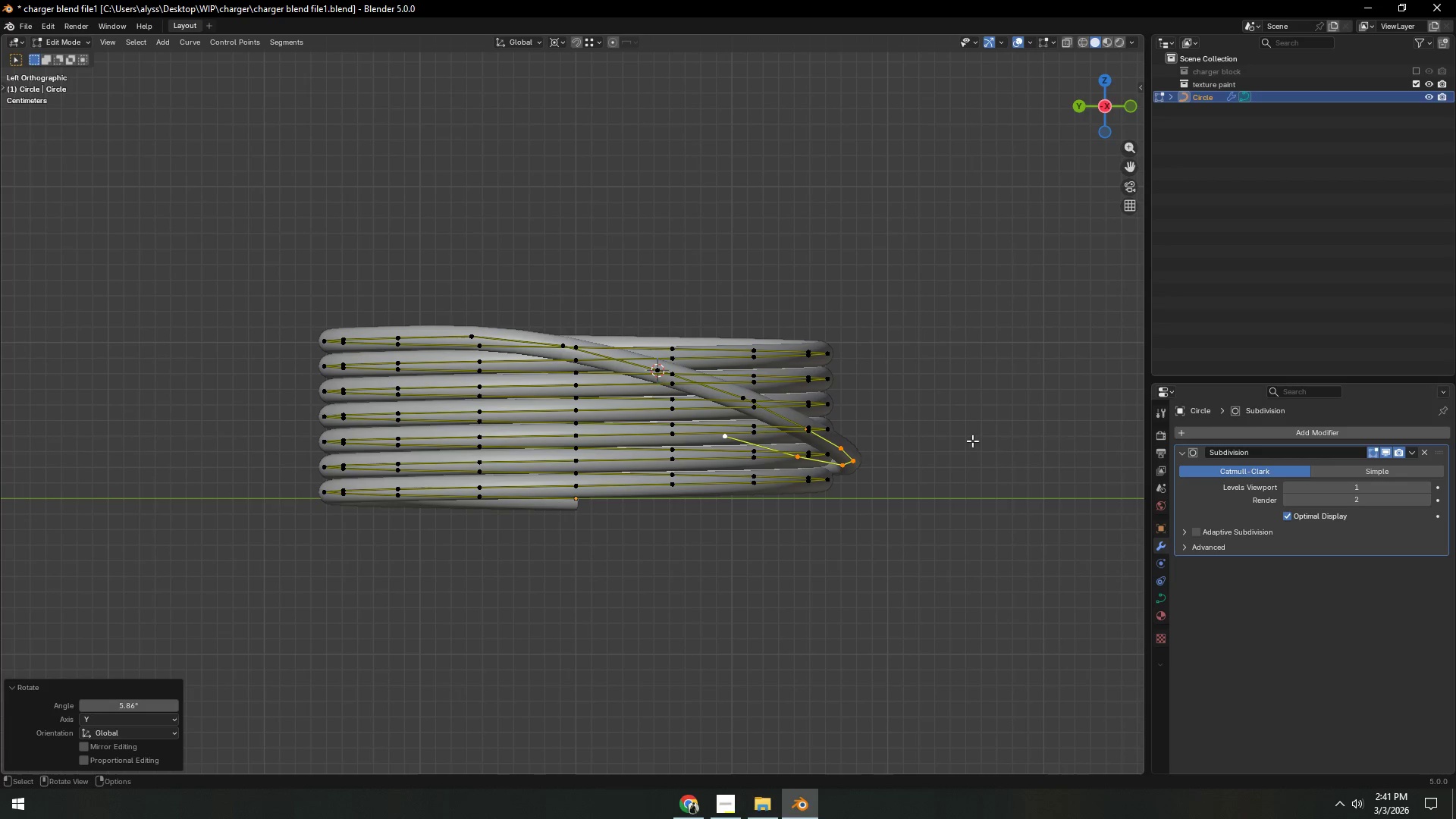 
hold_key(key=Backquote, duration=1.5)
 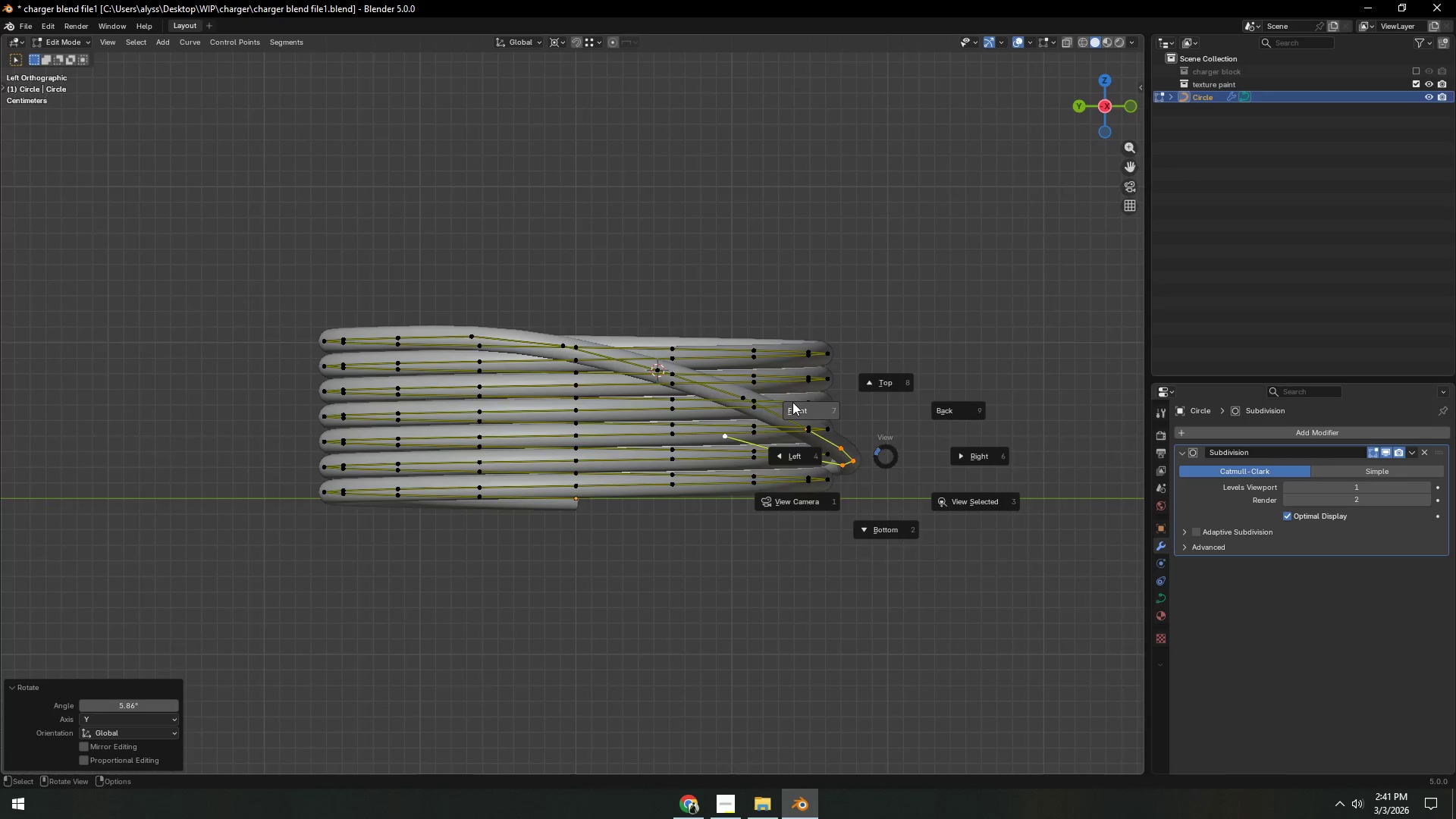 
key(Backquote)
 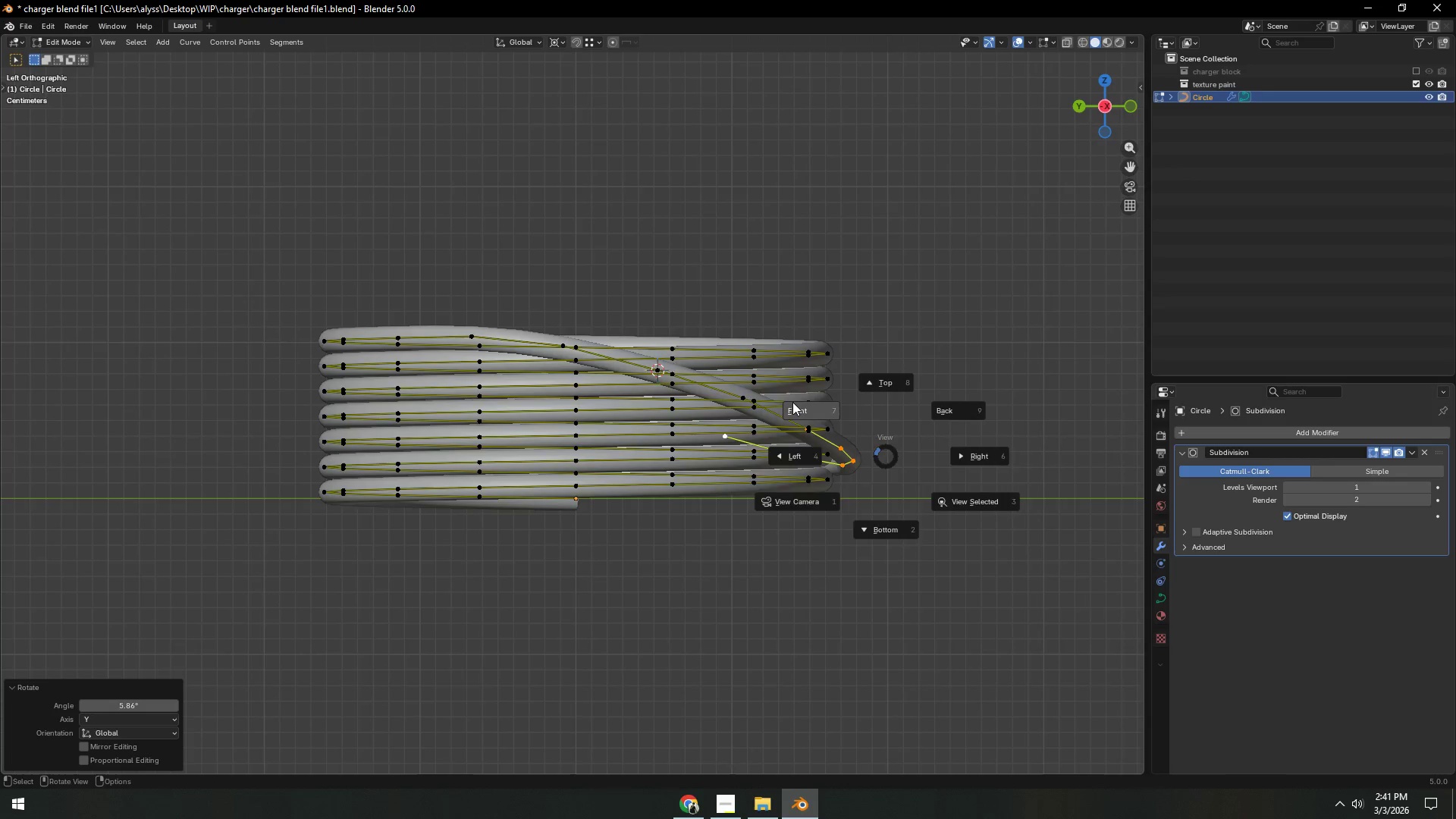 
key(Backquote)
 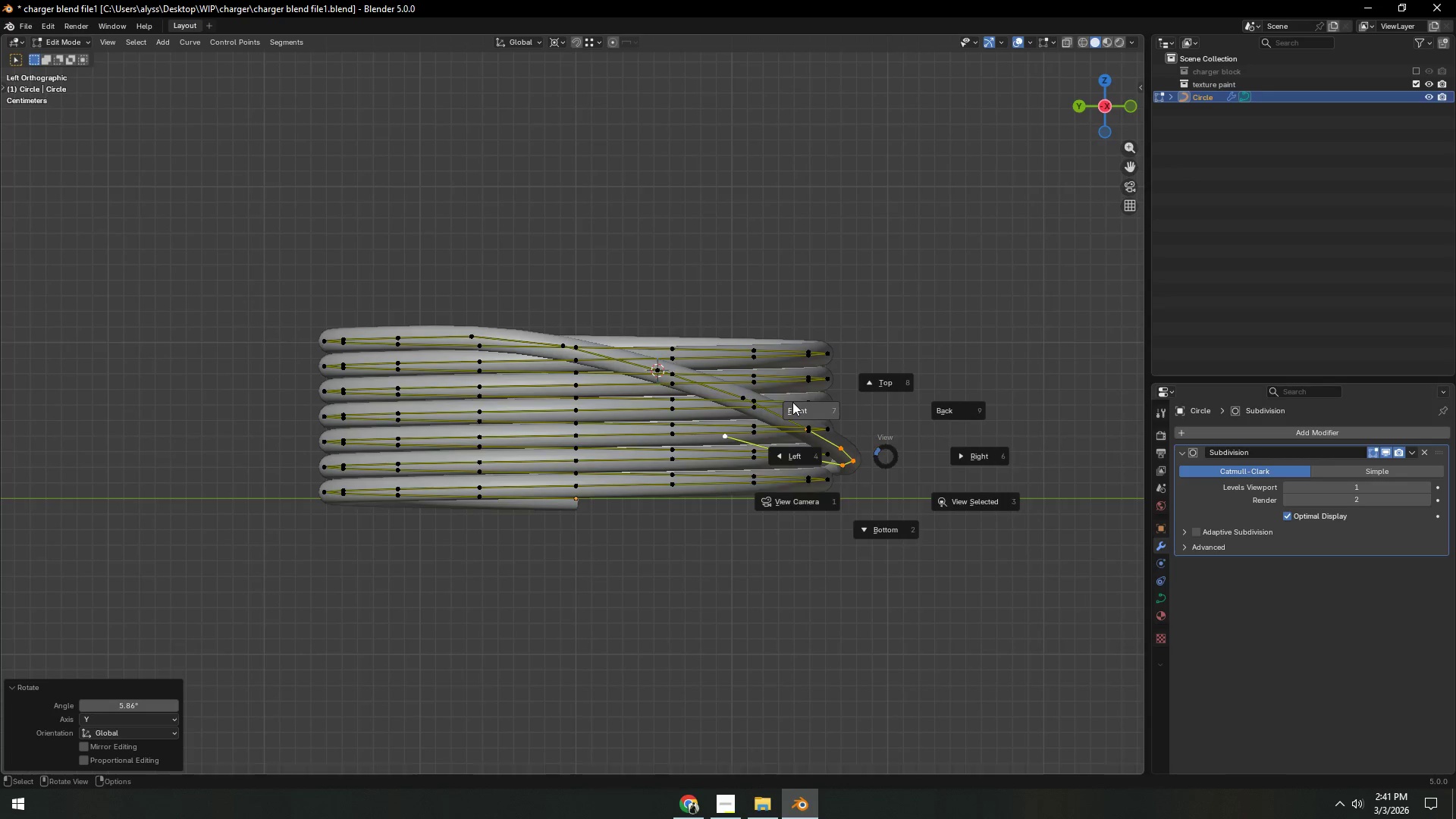 
key(Backquote)
 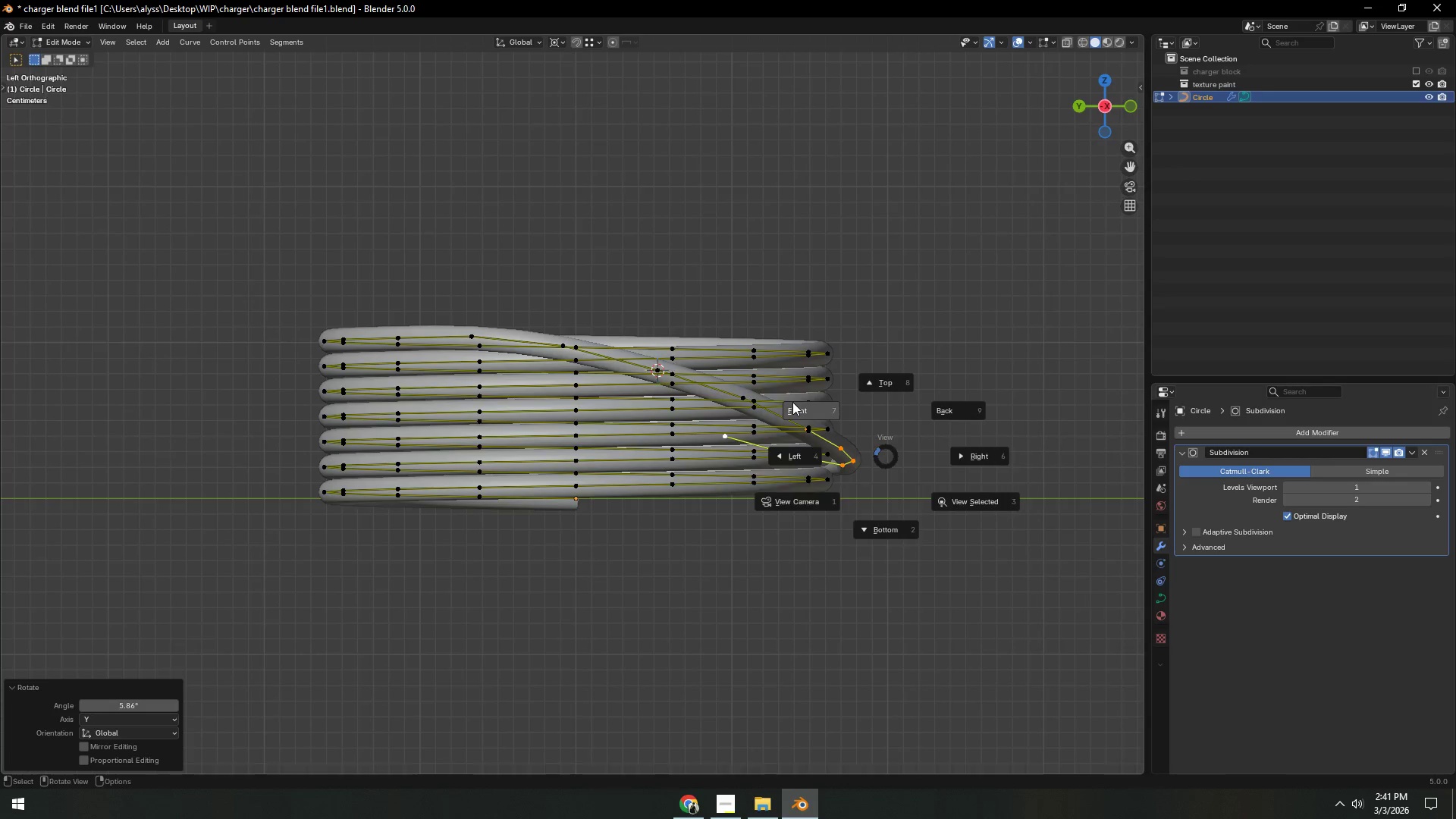 
key(Backquote)
 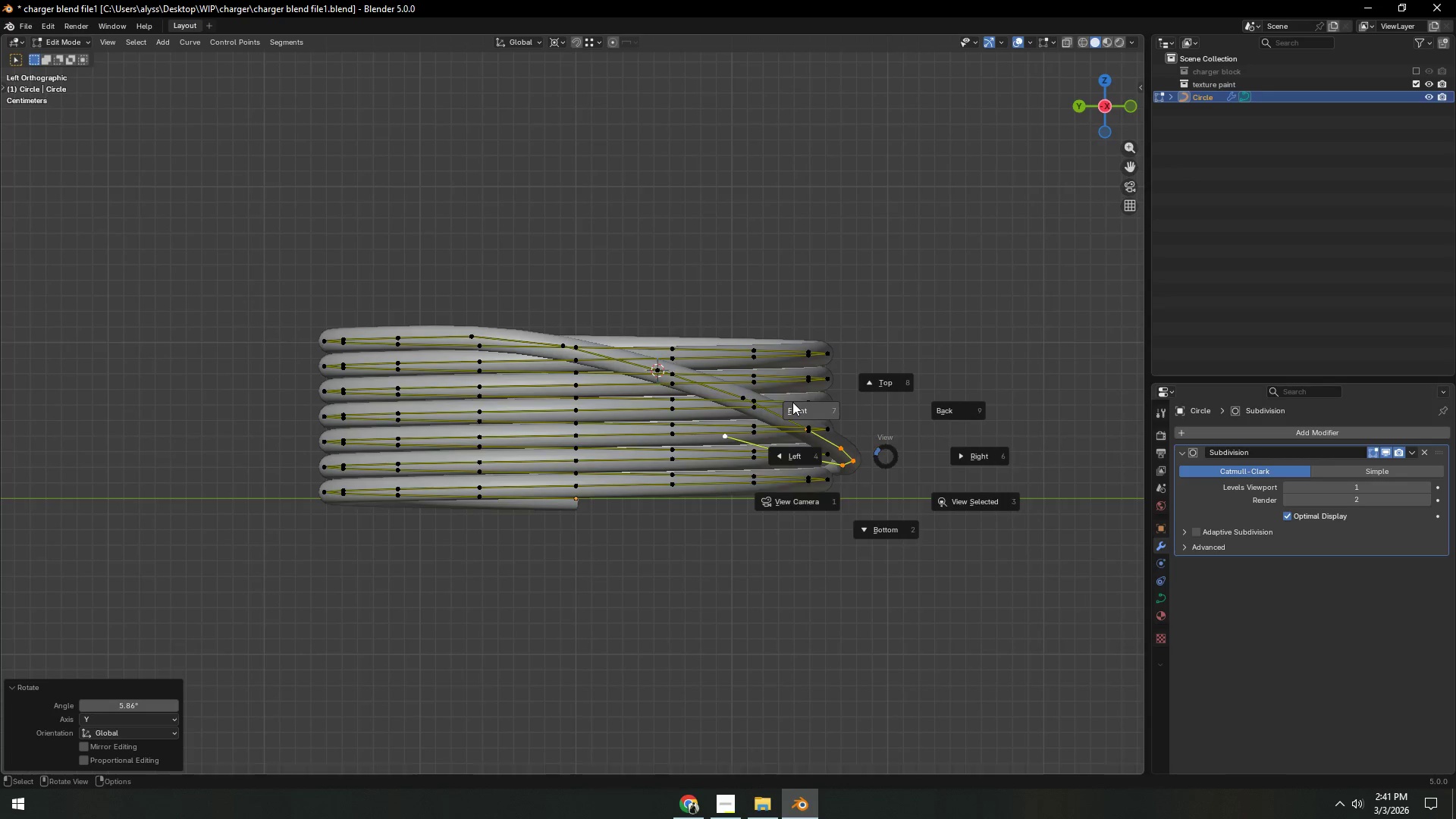 
key(Backquote)
 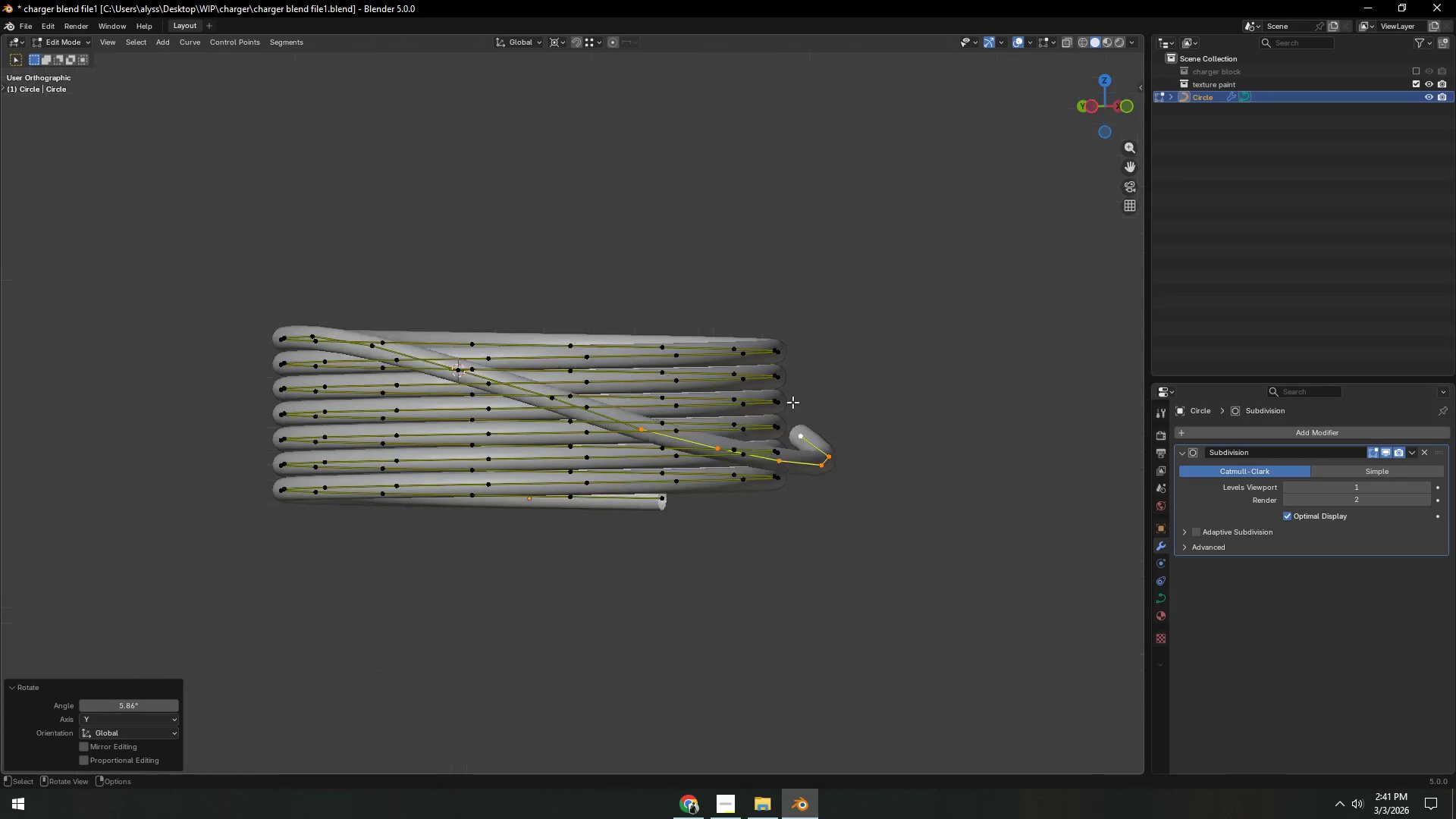 
key(Backquote)
 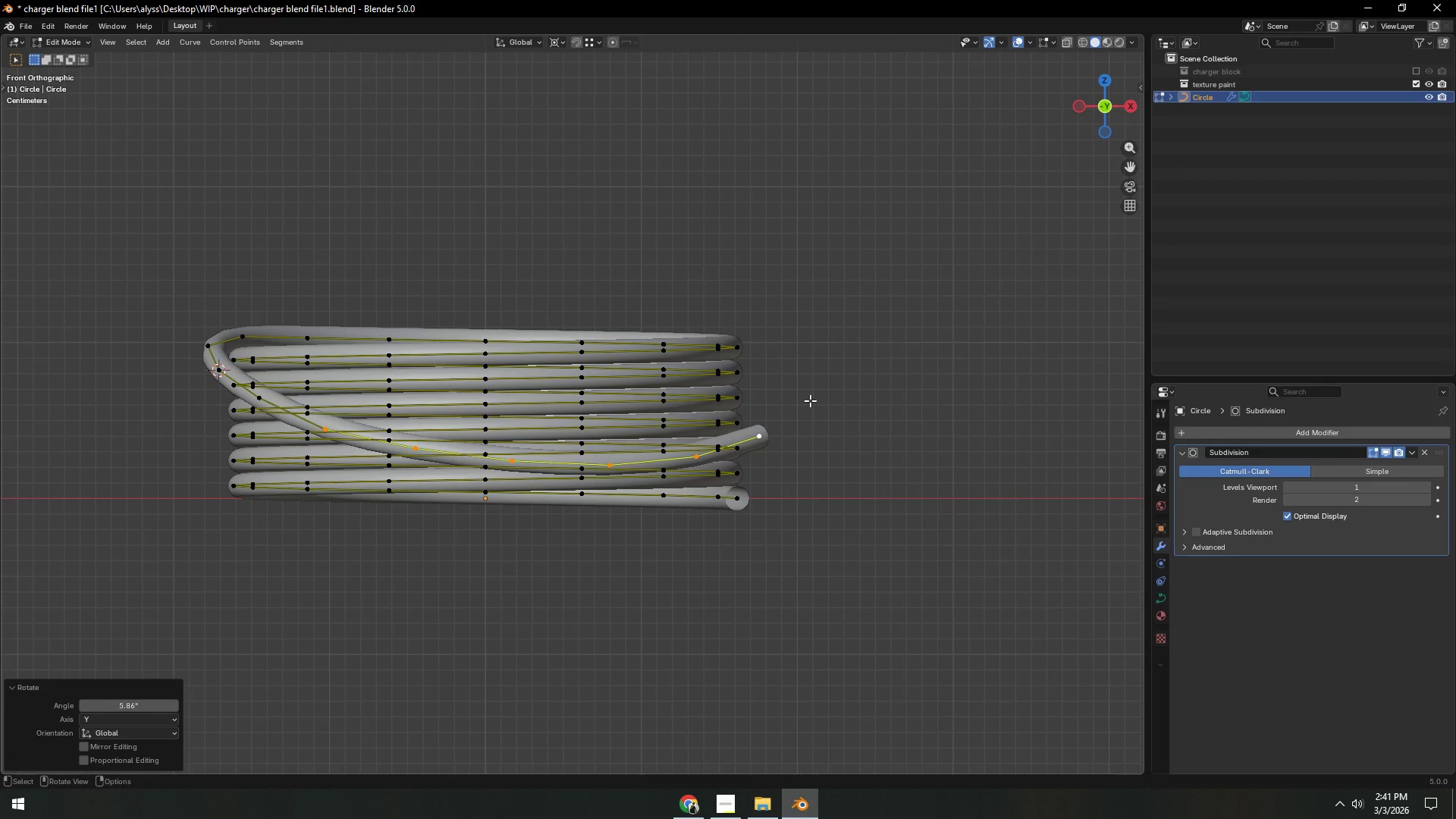 
key(R)
 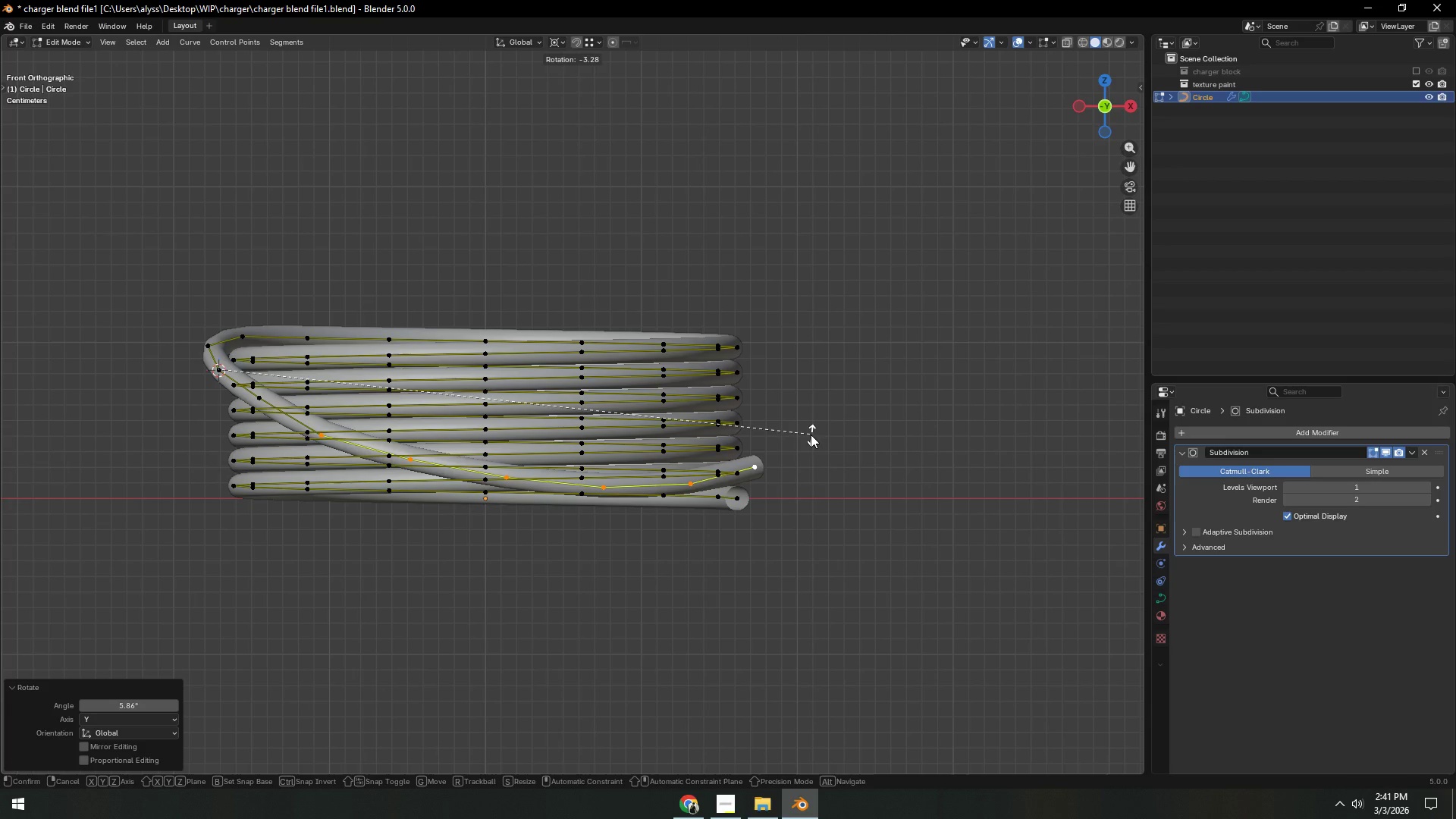 
left_click([811, 435])
 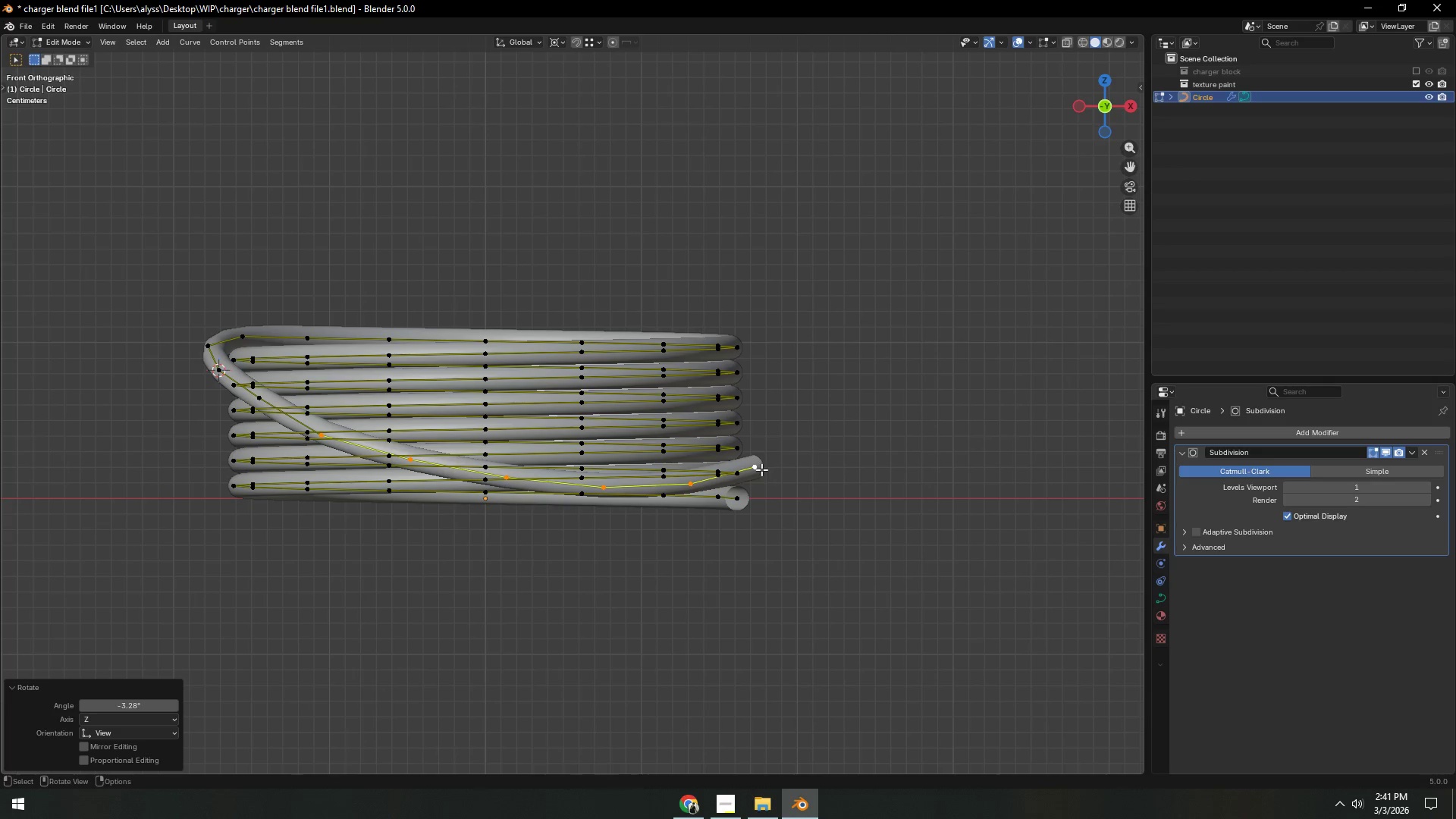 
left_click([761, 469])
 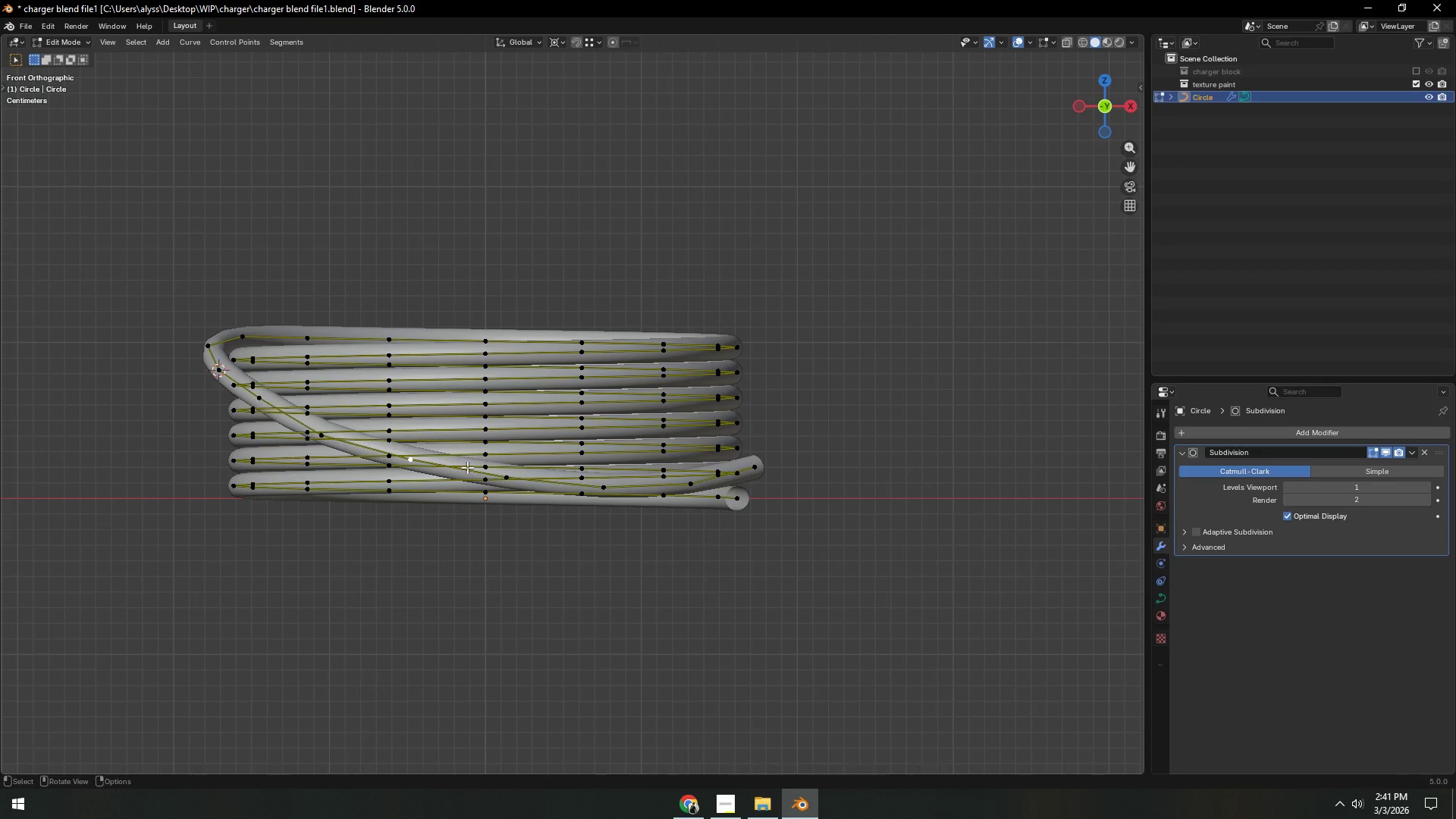 
hold_key(key=ShiftLeft, duration=0.98)
 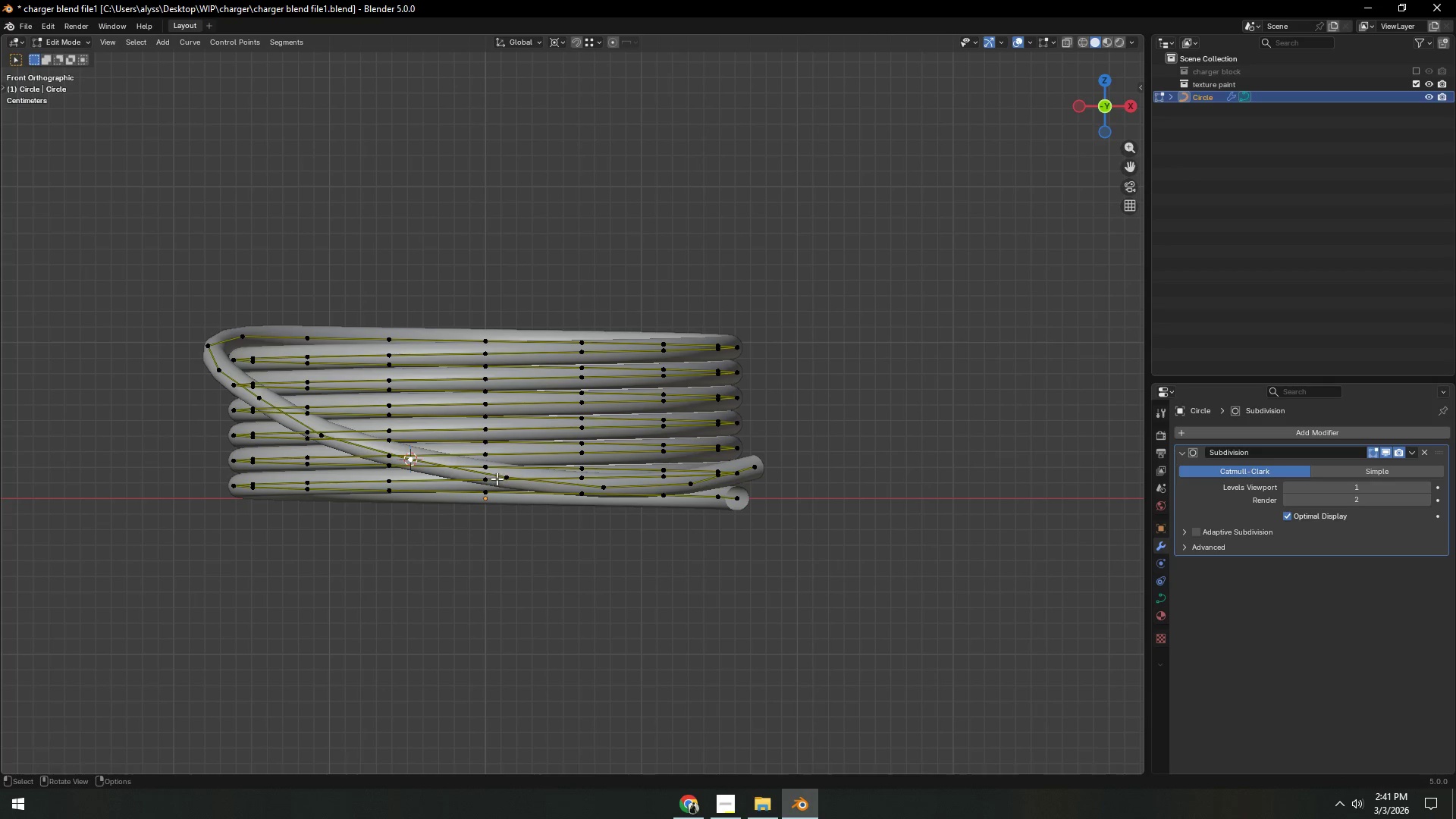 
hold_key(key=S, duration=0.48)
 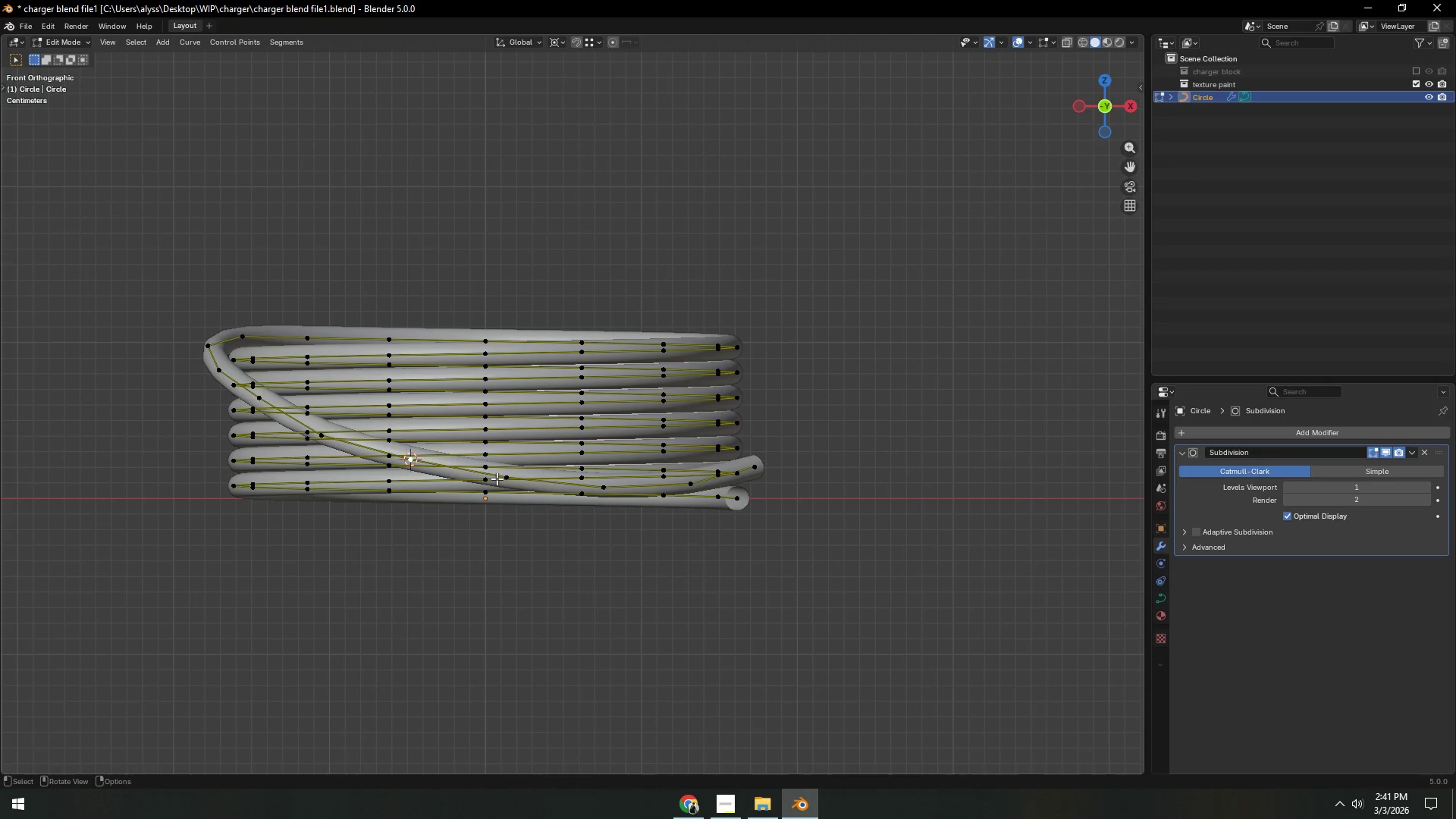 
left_click([504, 477])
 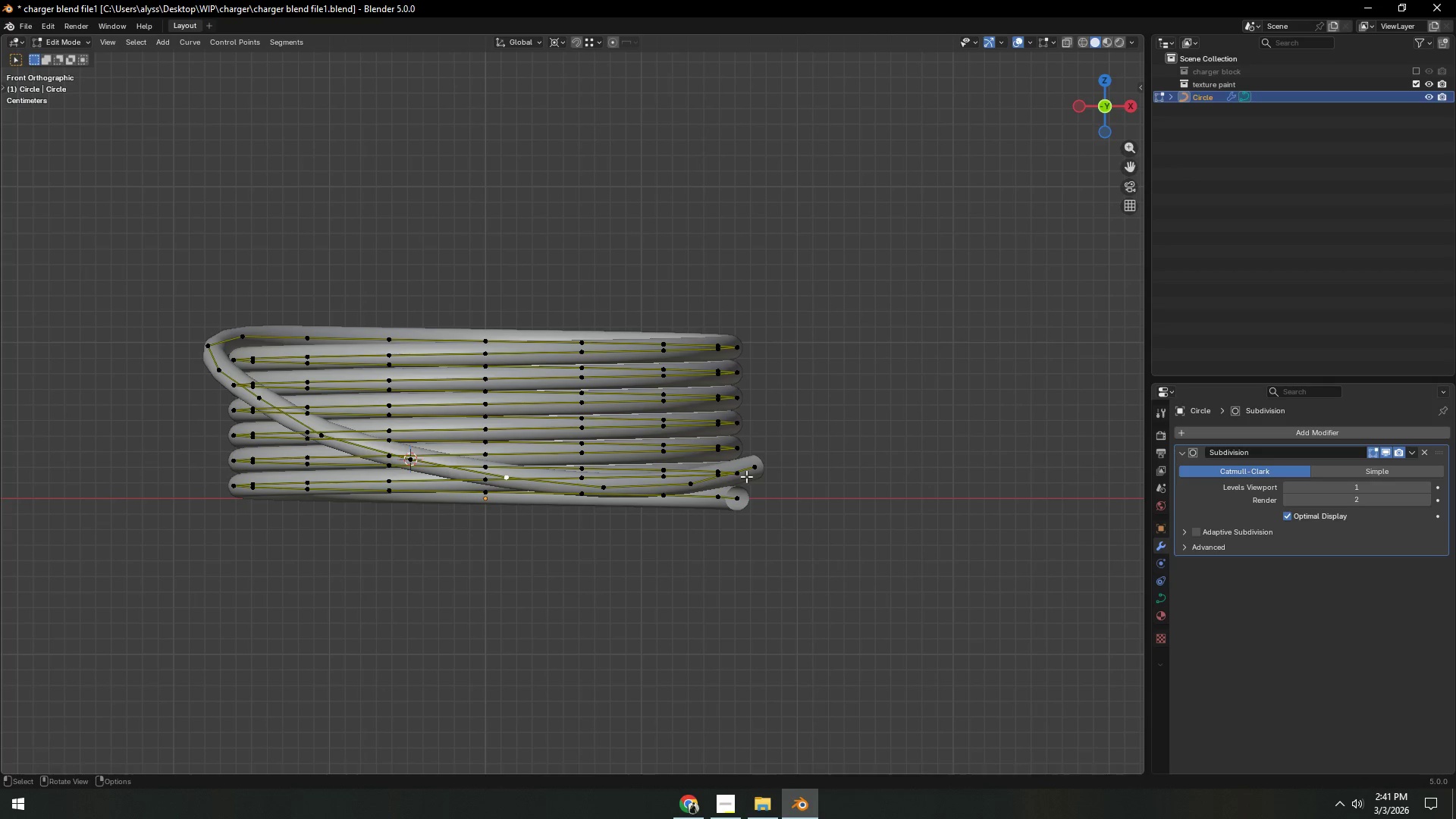 
key(Control+ControlLeft)
 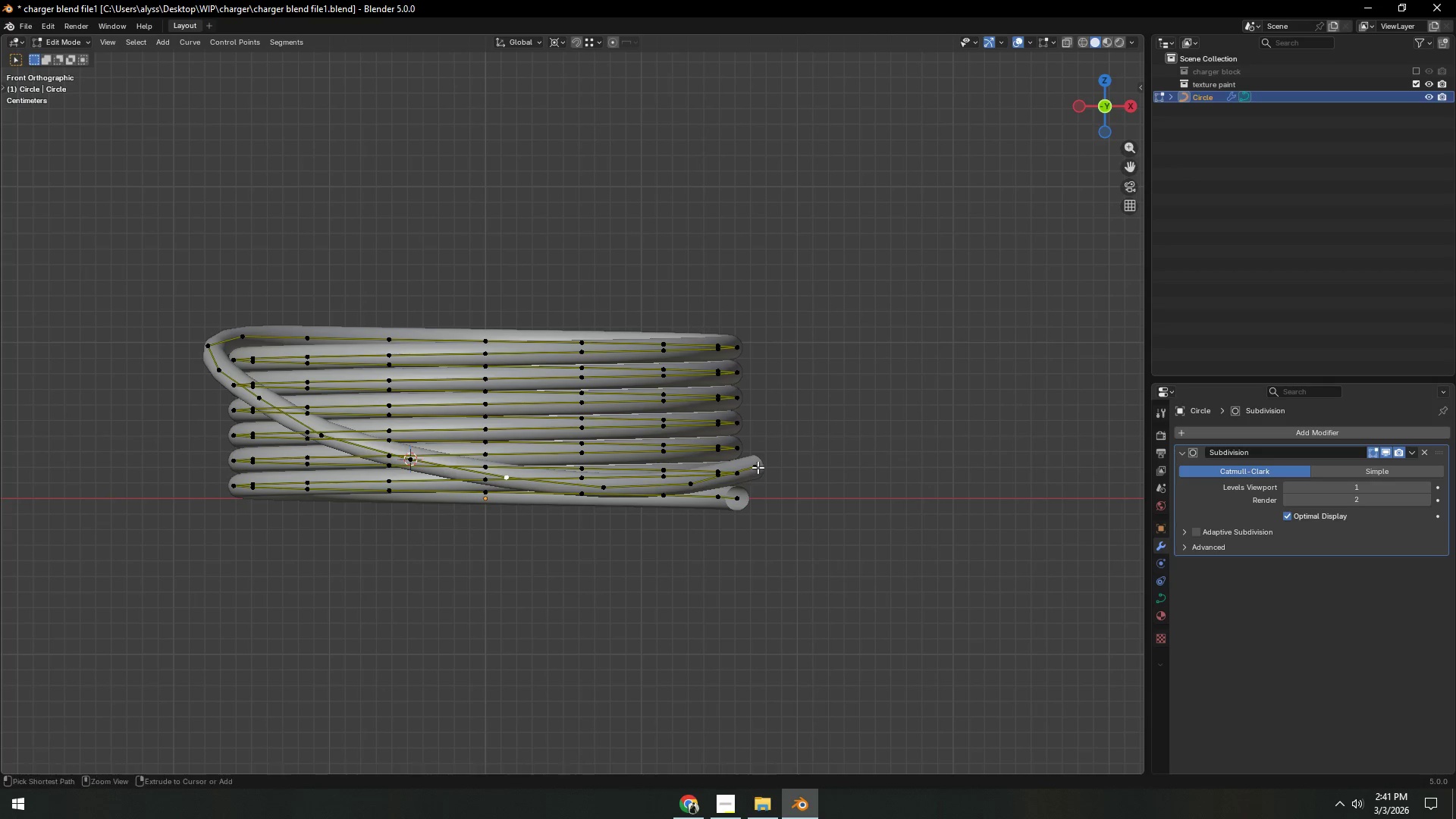 
left_click([758, 467])
 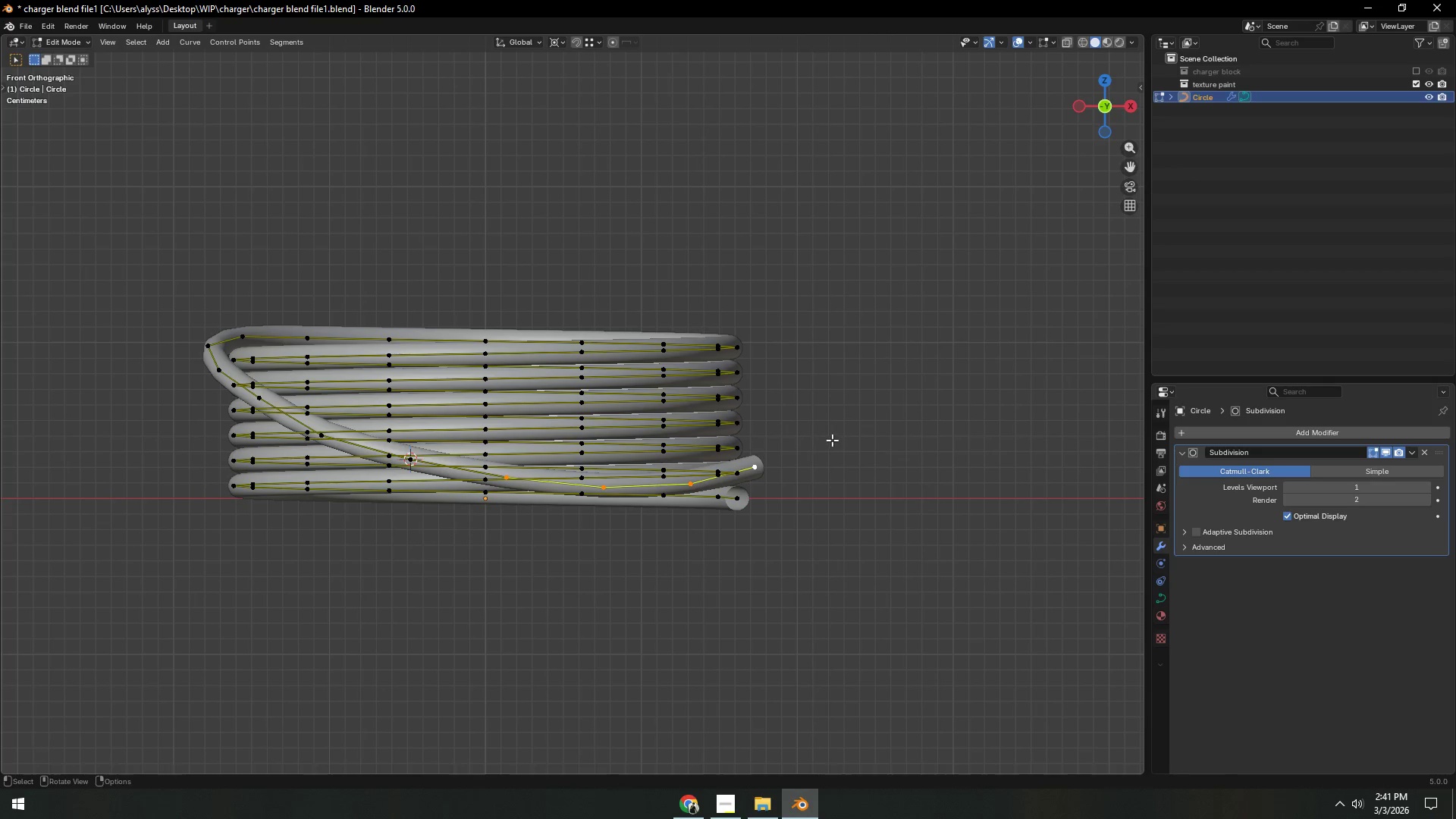 
key(R)
 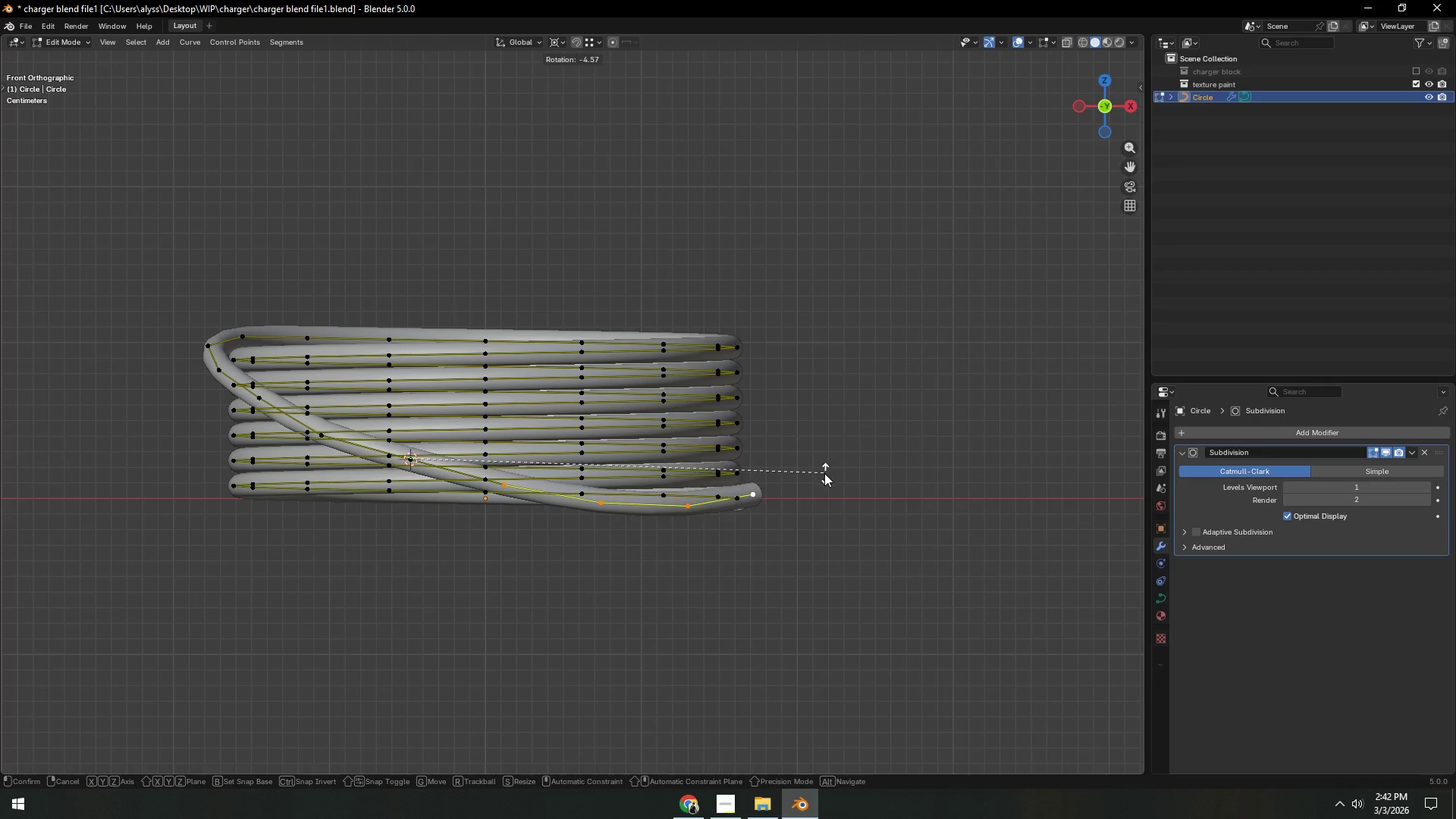 
wait(6.81)
 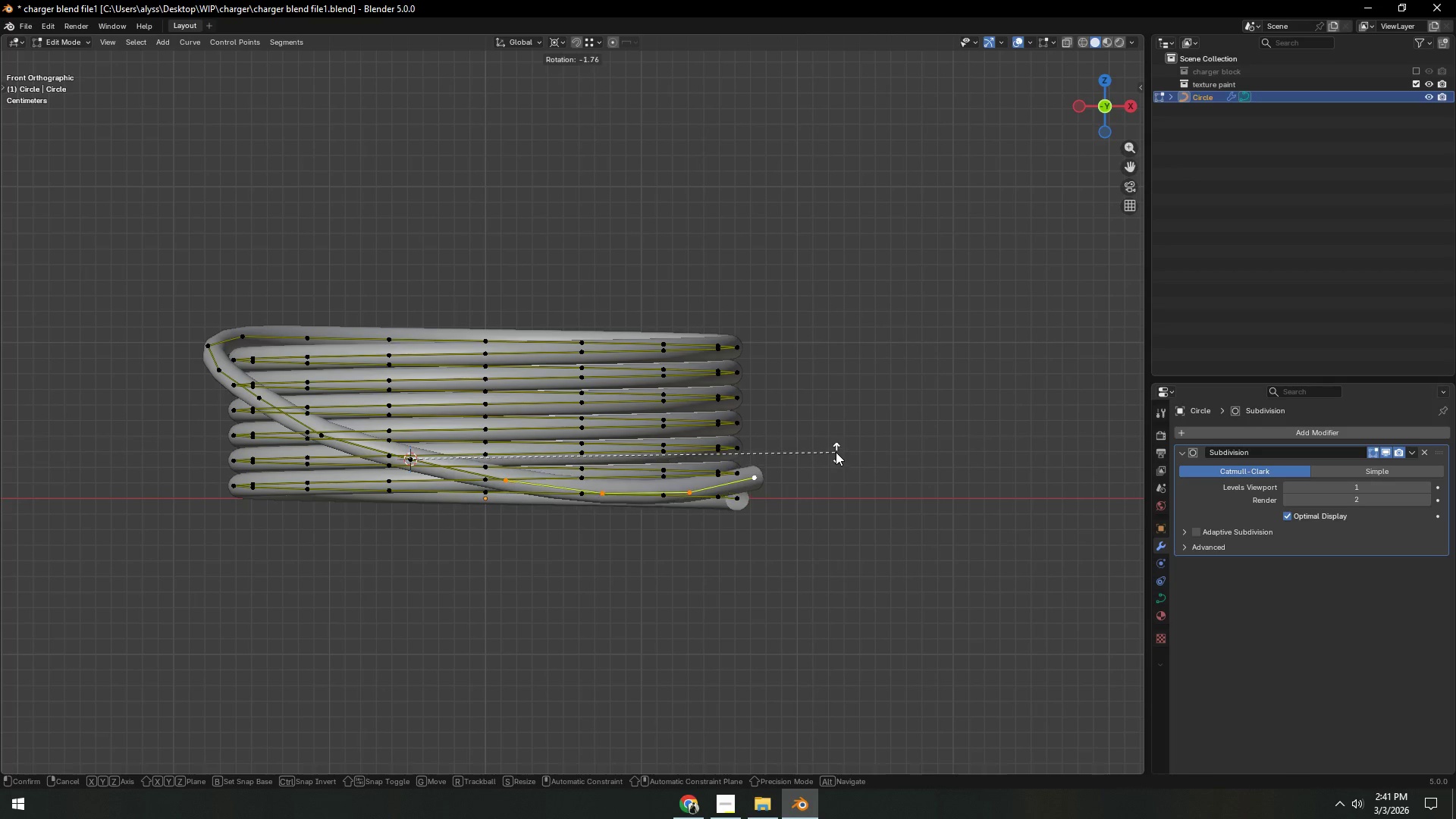 
left_click([822, 479])
 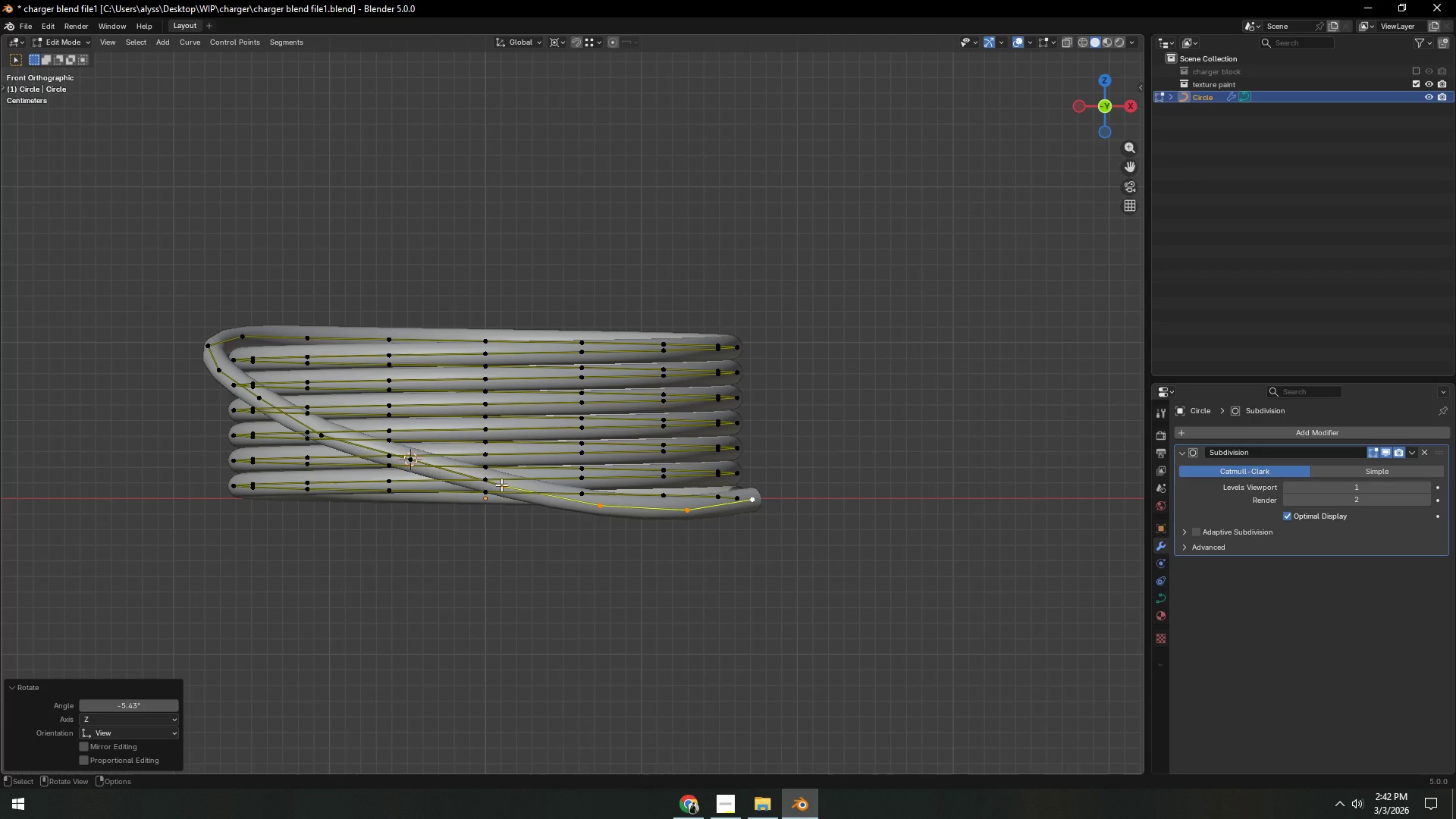 
left_click([501, 485])
 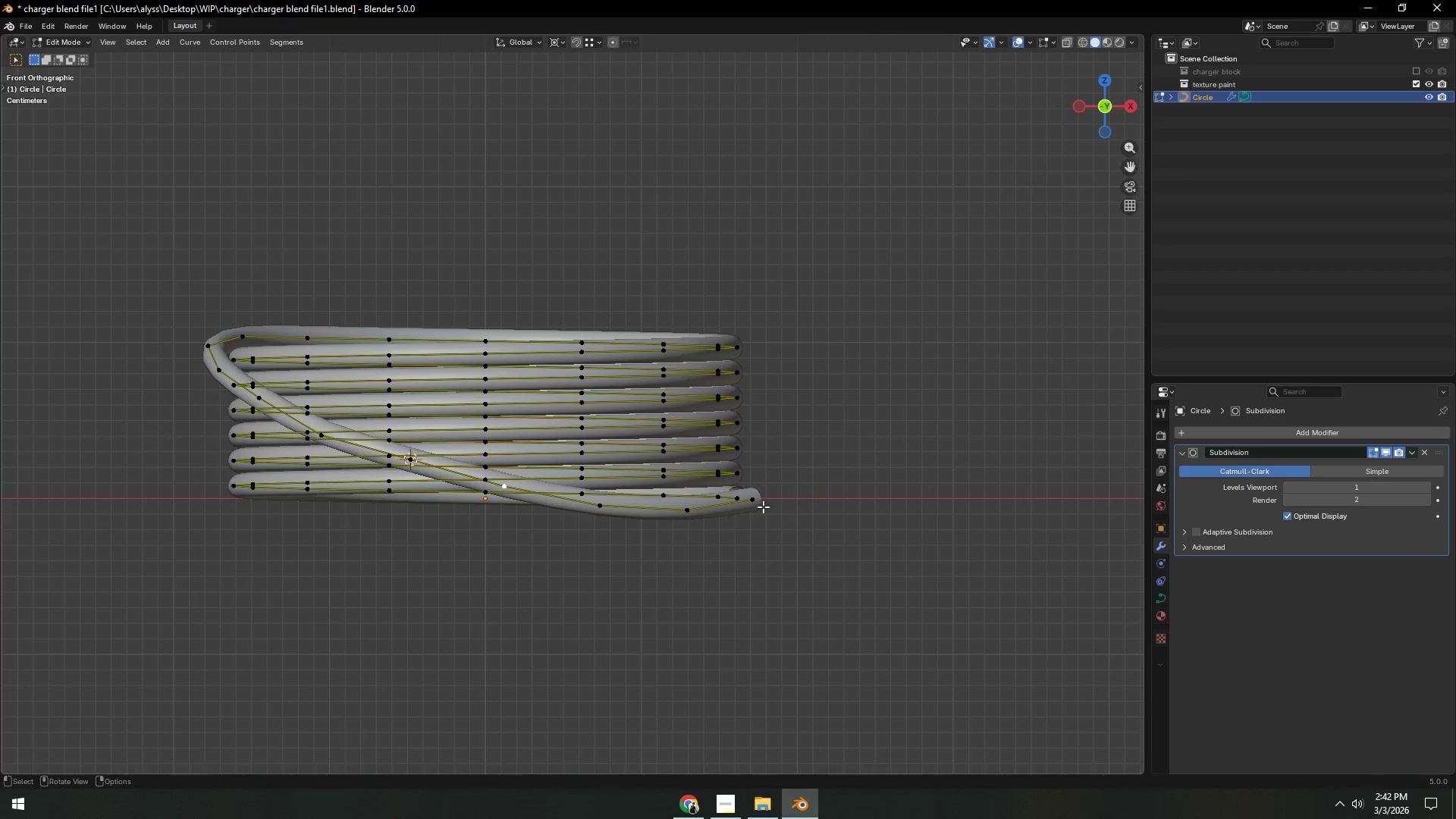 
key(Shift+S)
 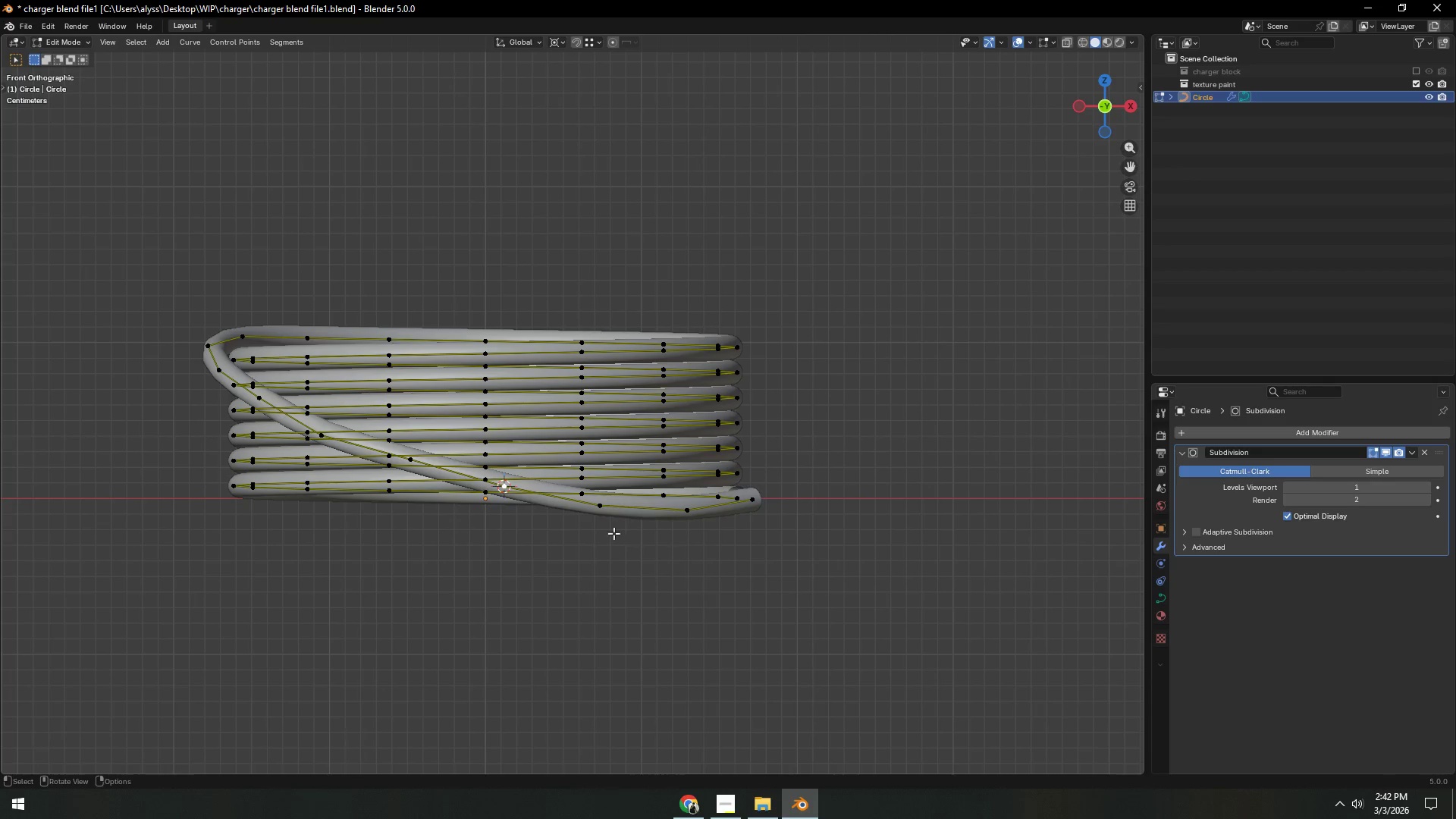 
left_click([603, 513])
 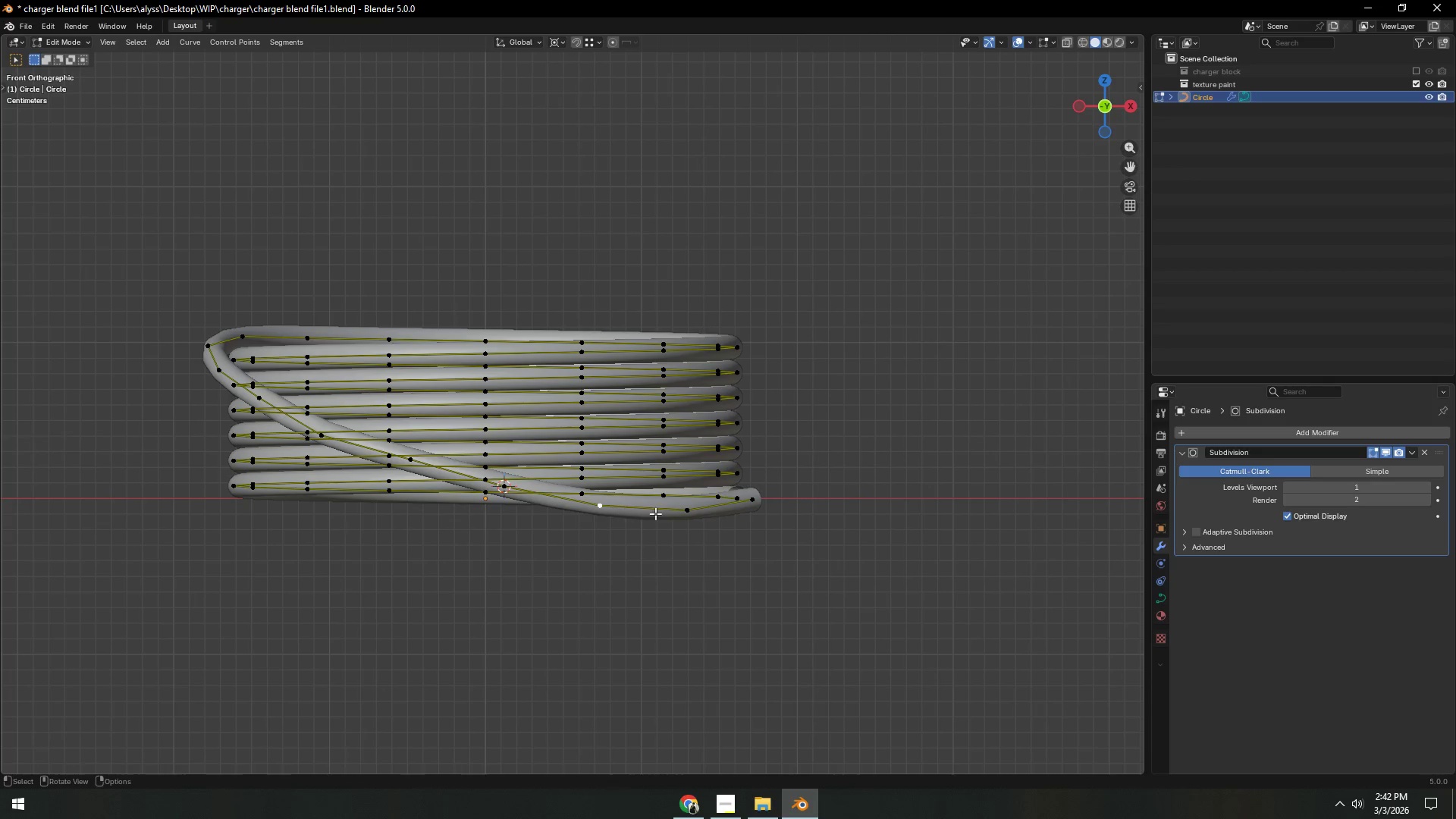 
hold_key(key=ControlLeft, duration=1.14)
left_click([686, 513])
 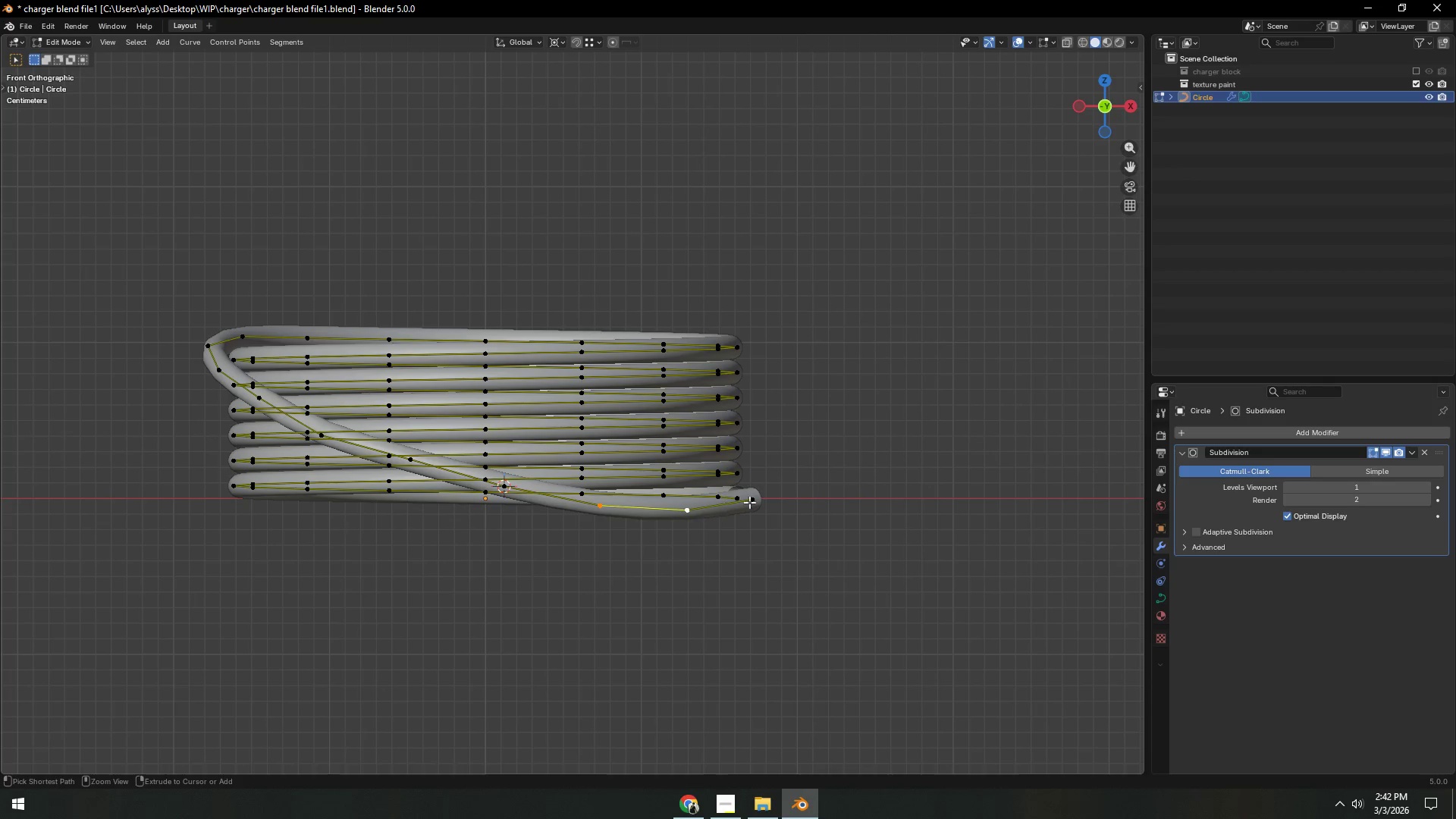 
left_click([750, 501])
 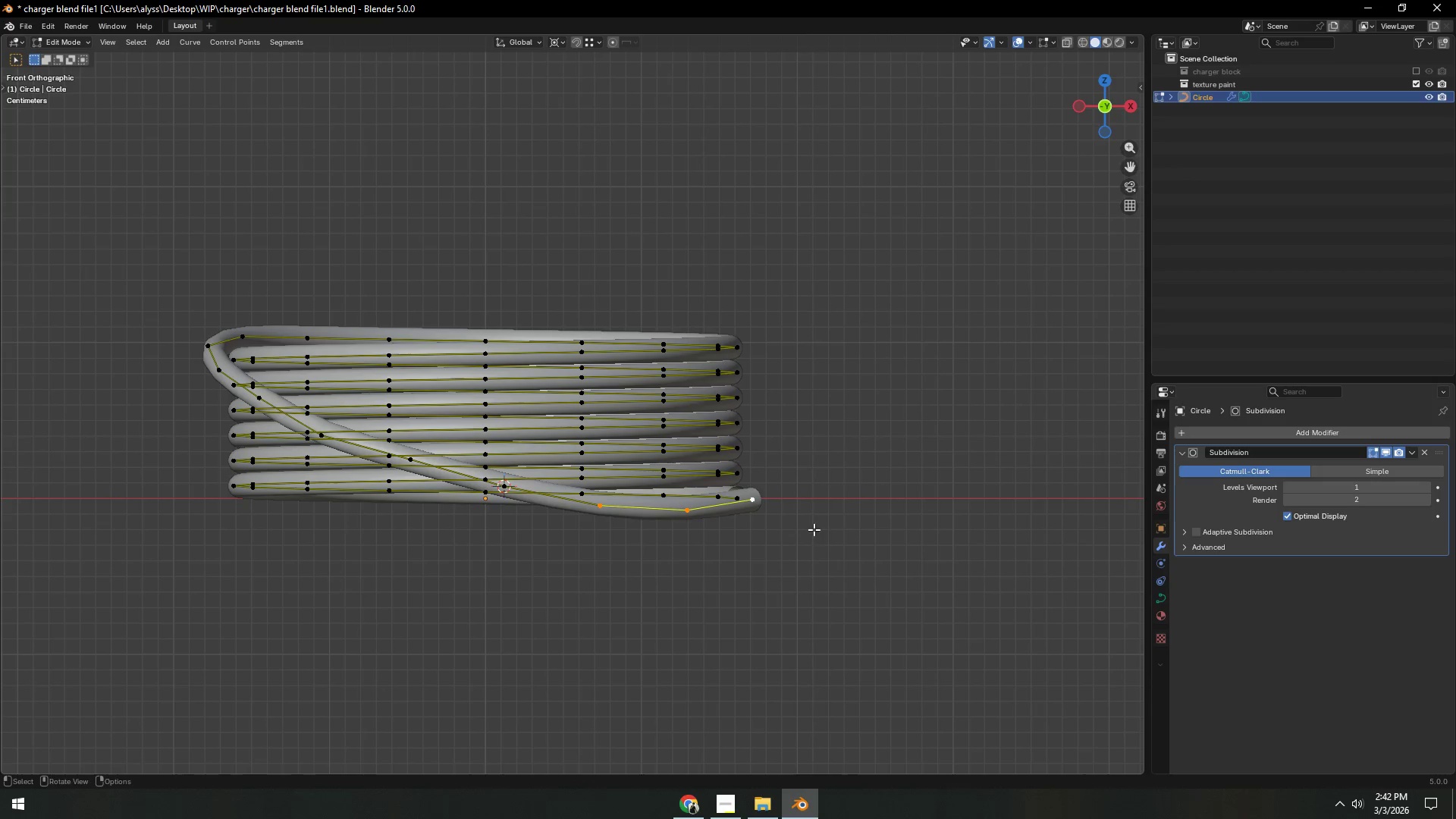 
key(R)
 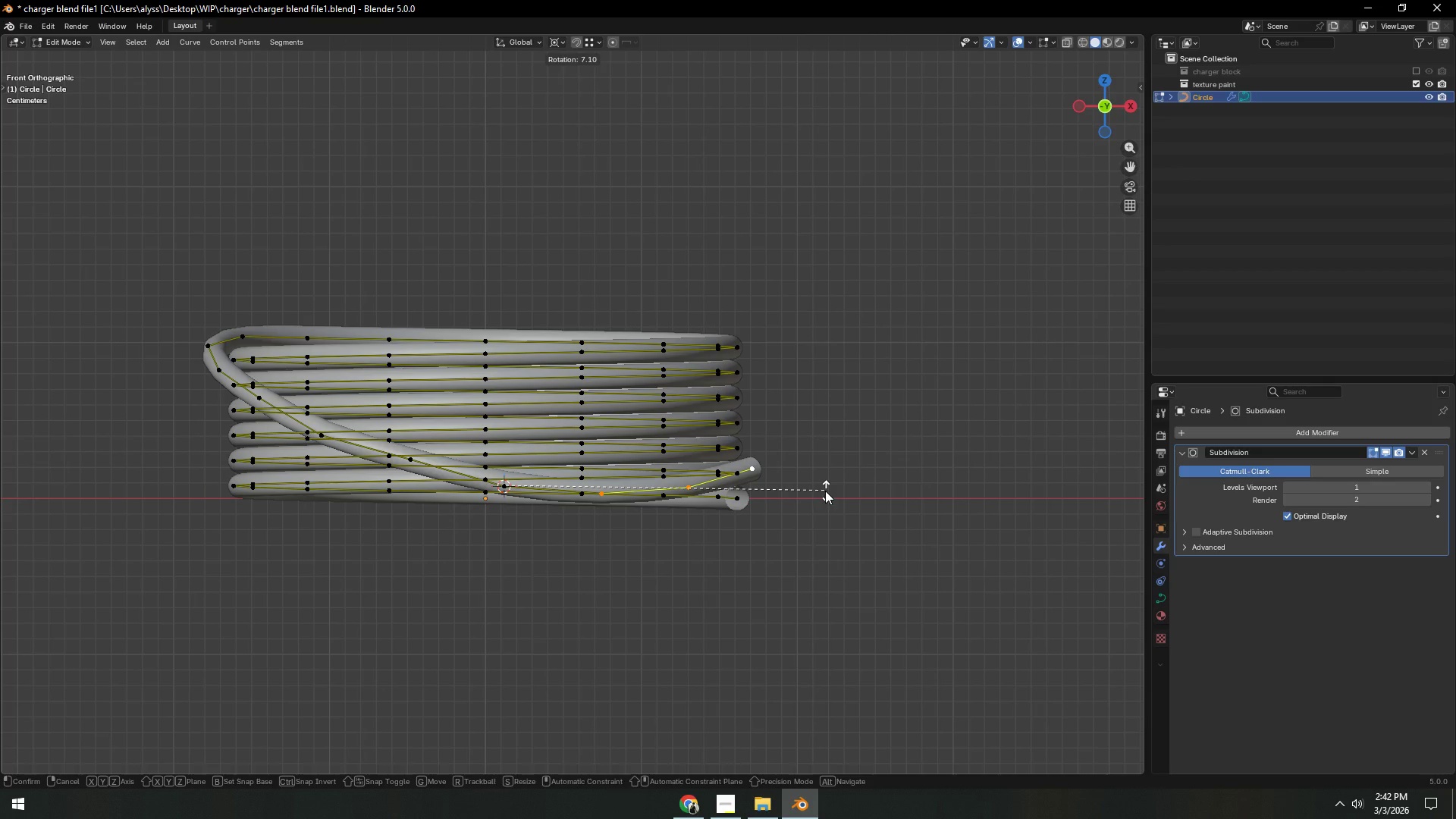 
left_click([825, 491])
 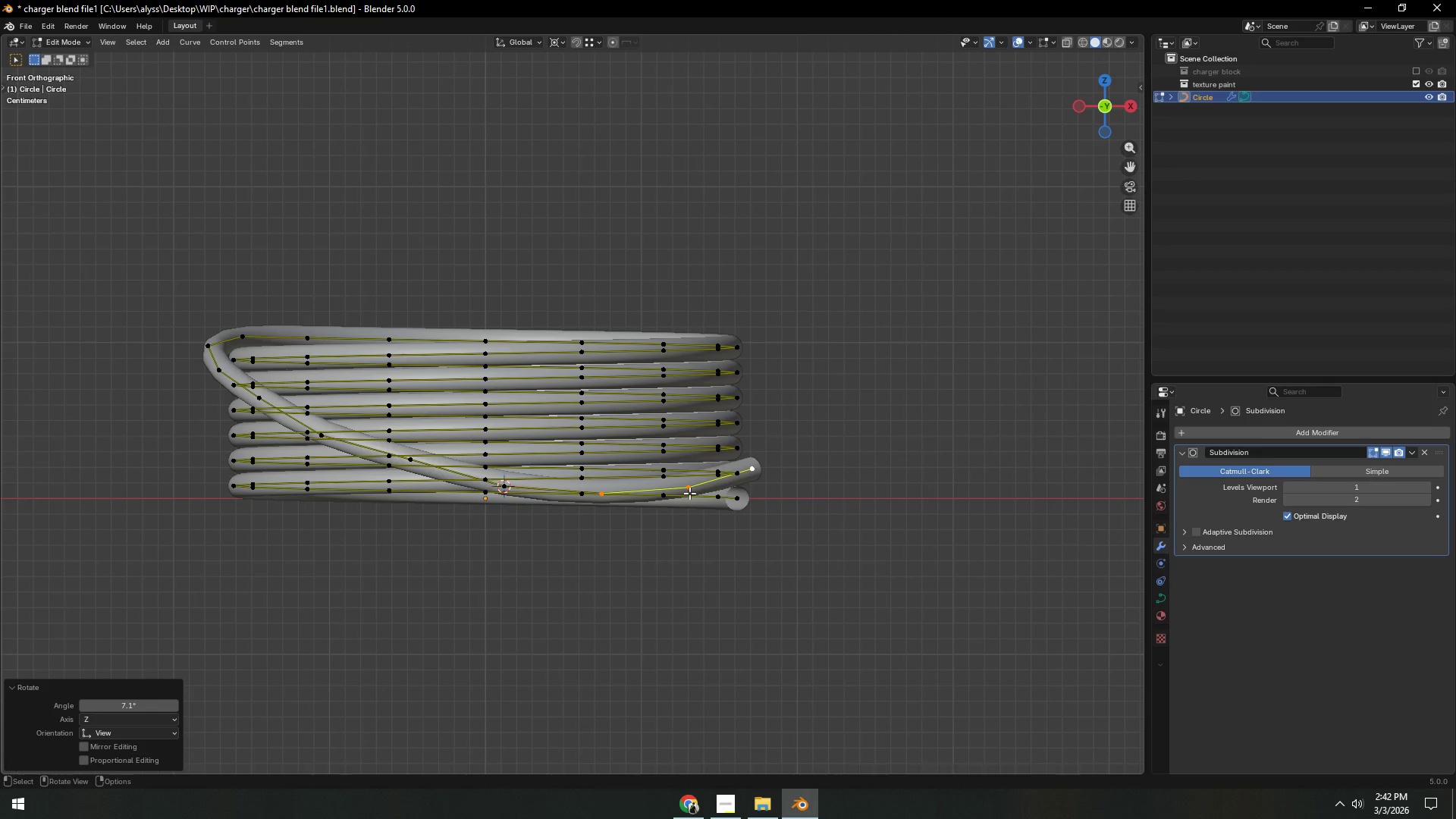 
left_click([689, 493])
 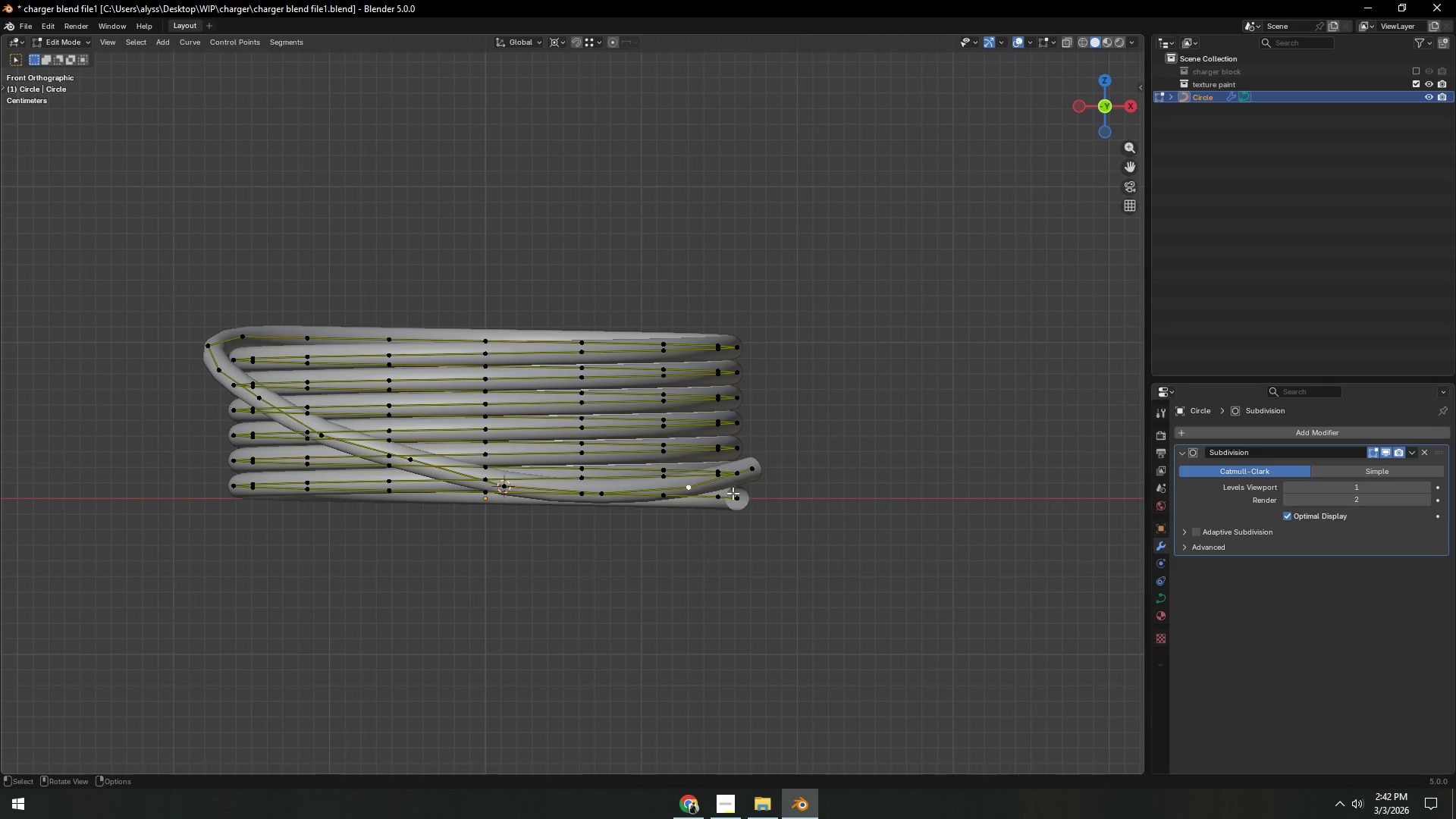 
hold_key(key=ShiftLeft, duration=0.48)
 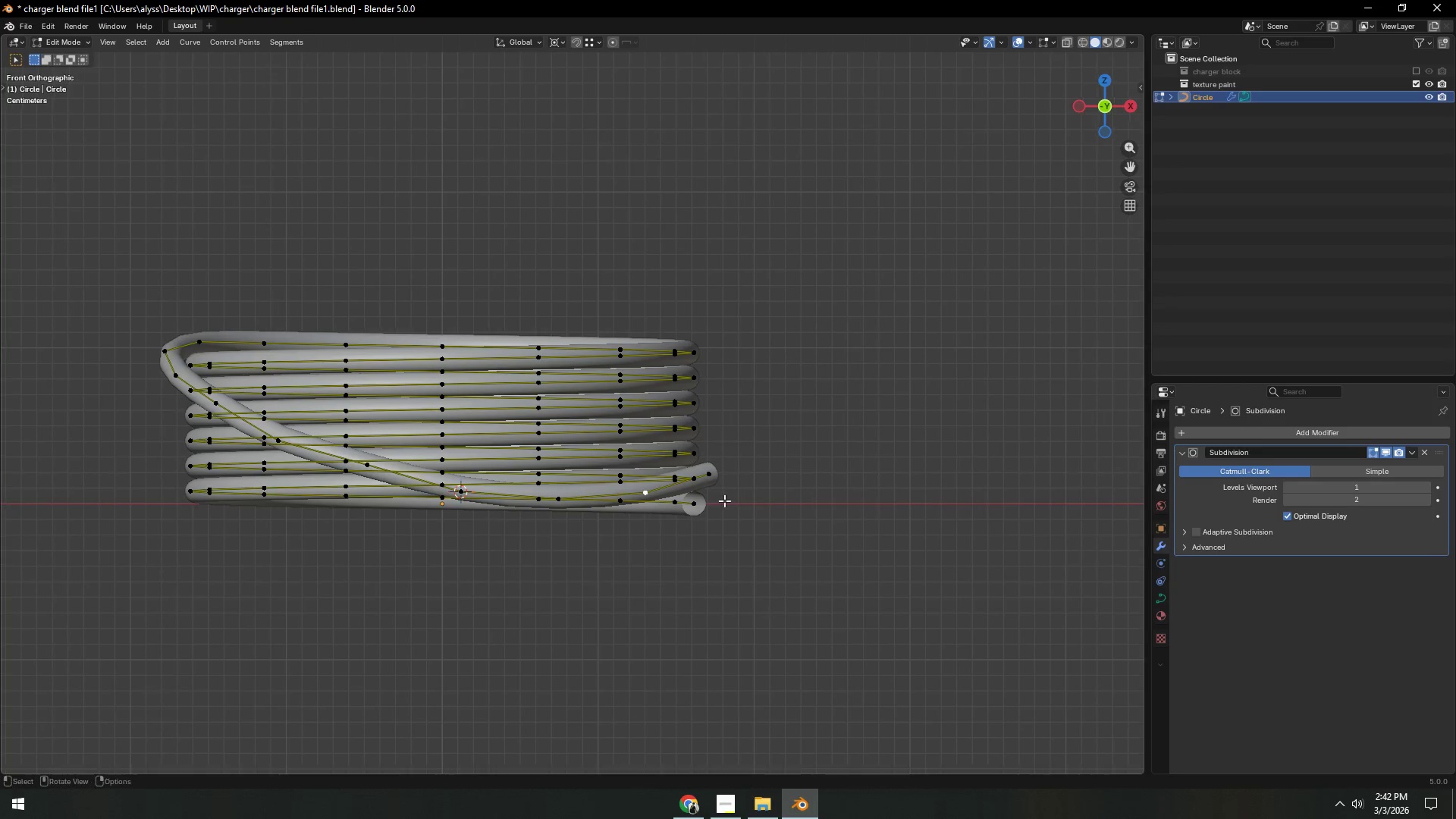 
scroll: coordinate [724, 500], scroll_direction: up, amount: 1.0
 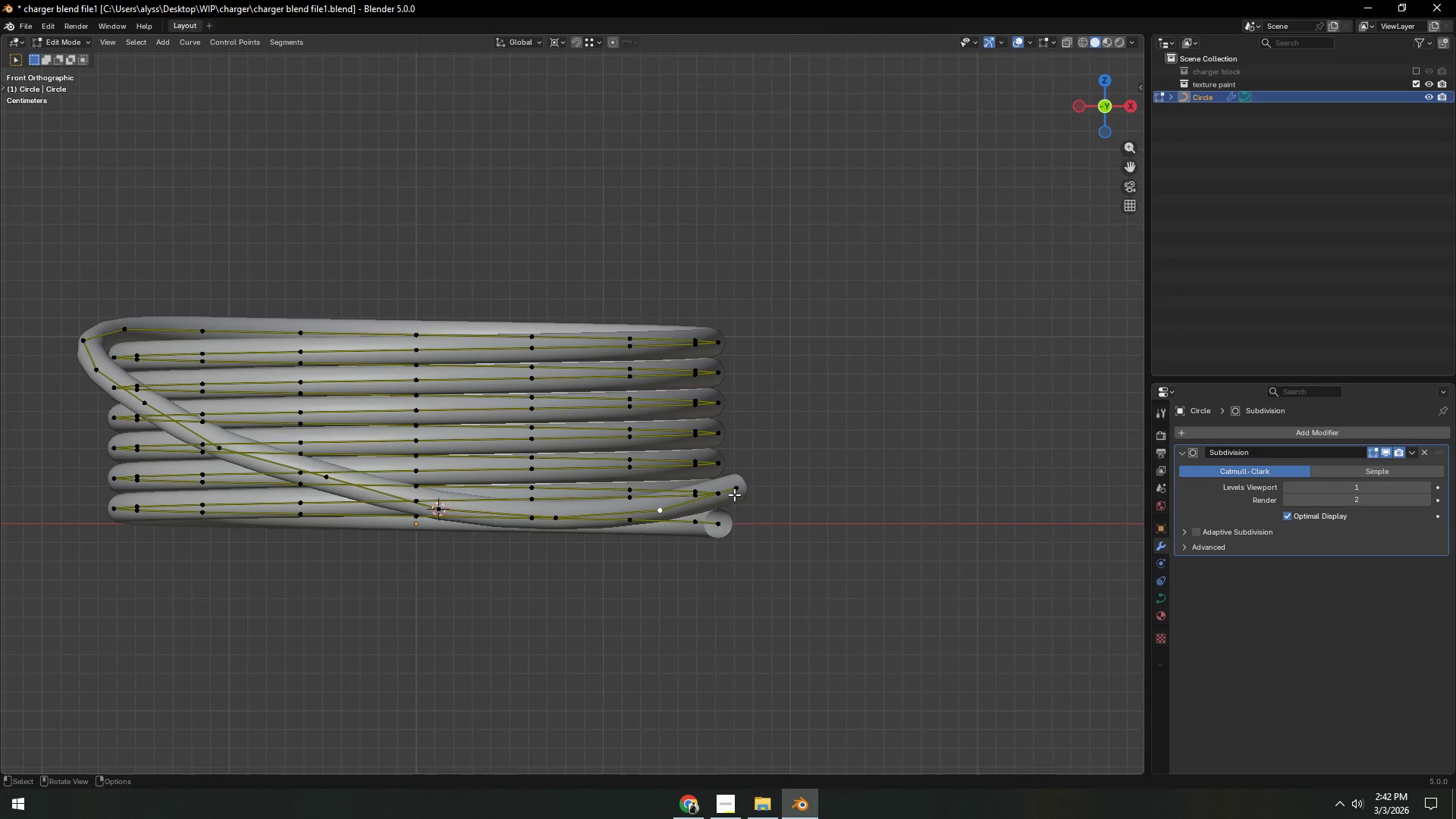 
hold_key(key=ShiftLeft, duration=0.45)
left_click([735, 491])
 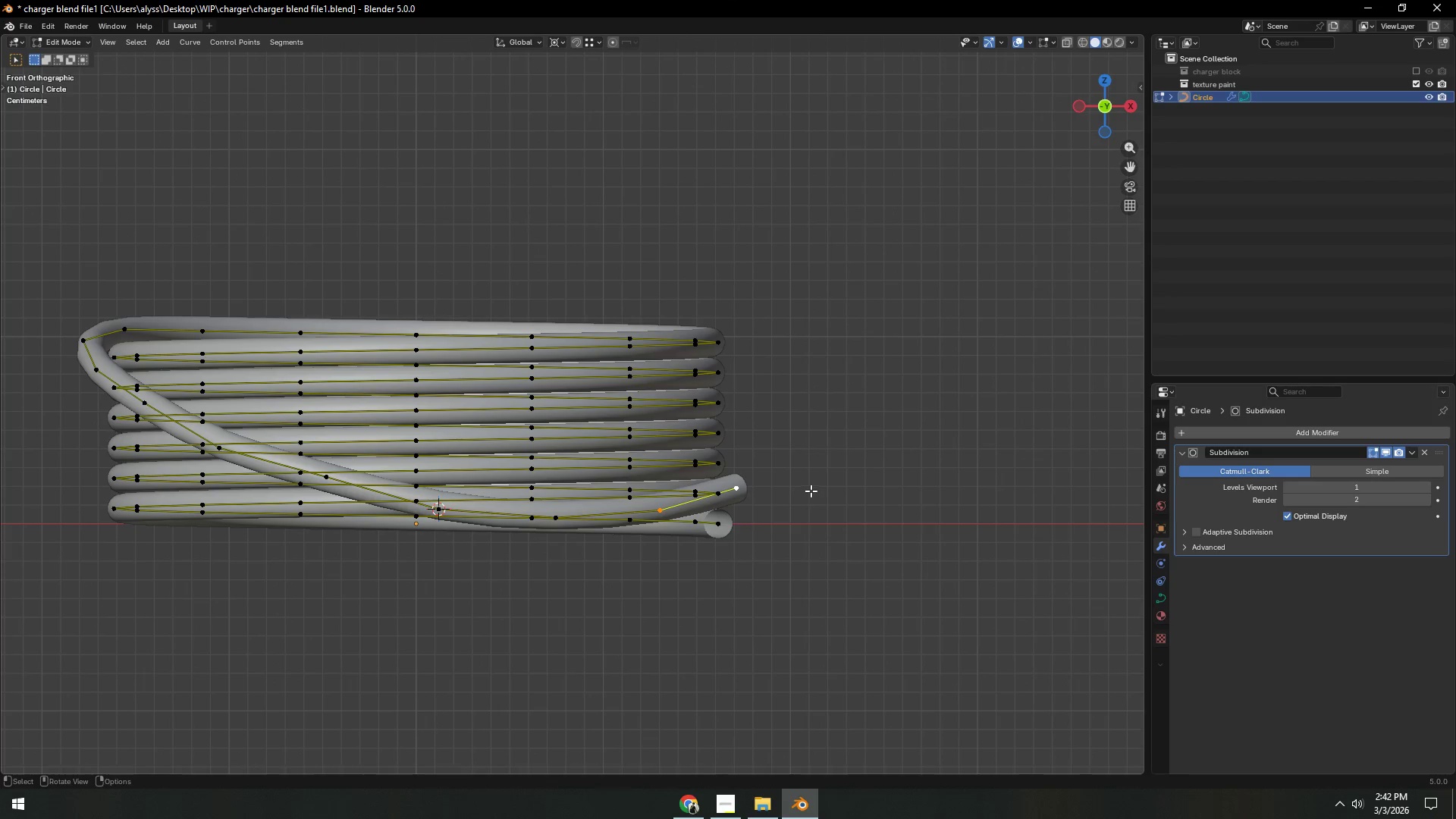 
type(sz0)
key(NumpadEnter)
 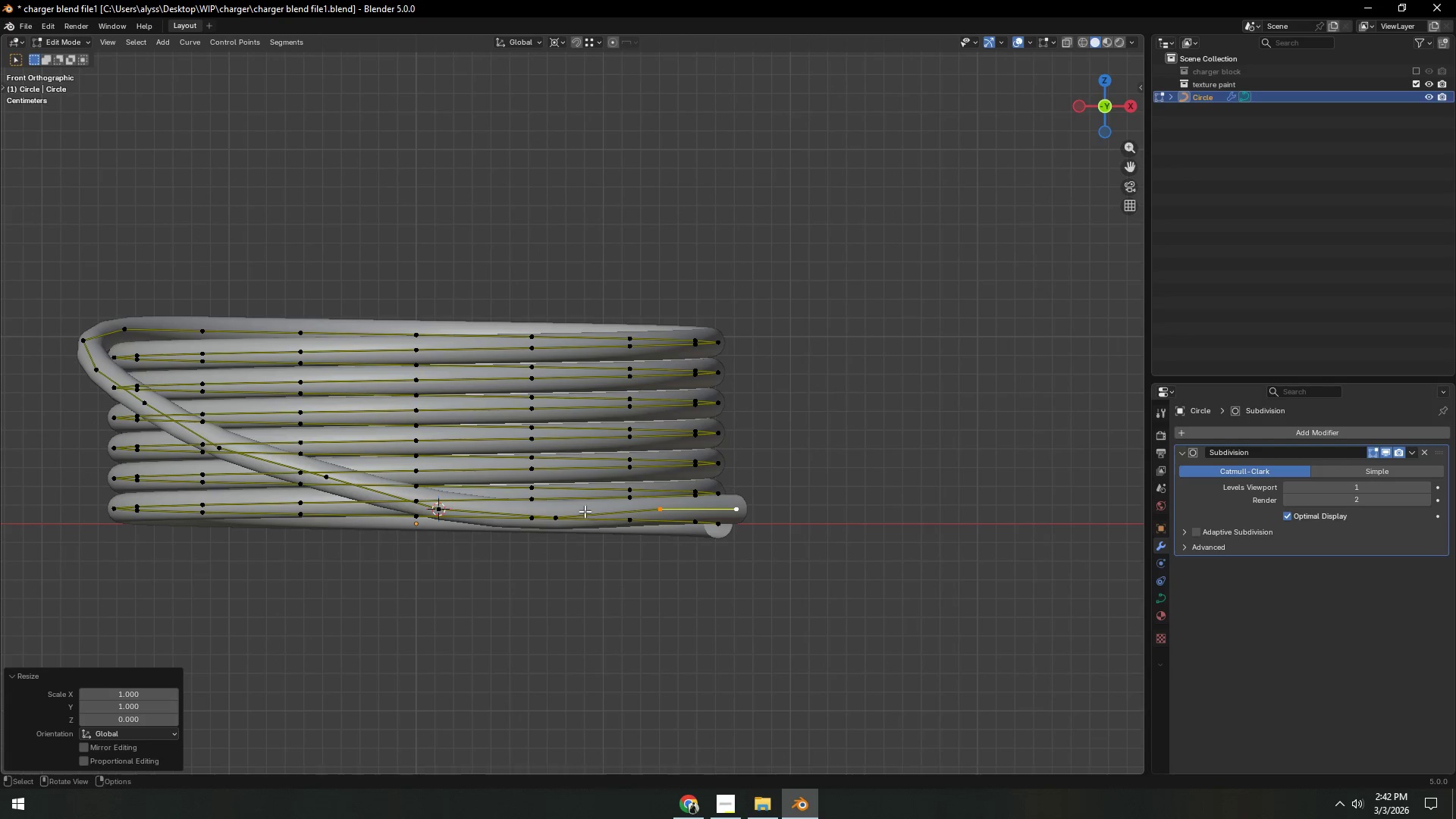 
type(gz)
 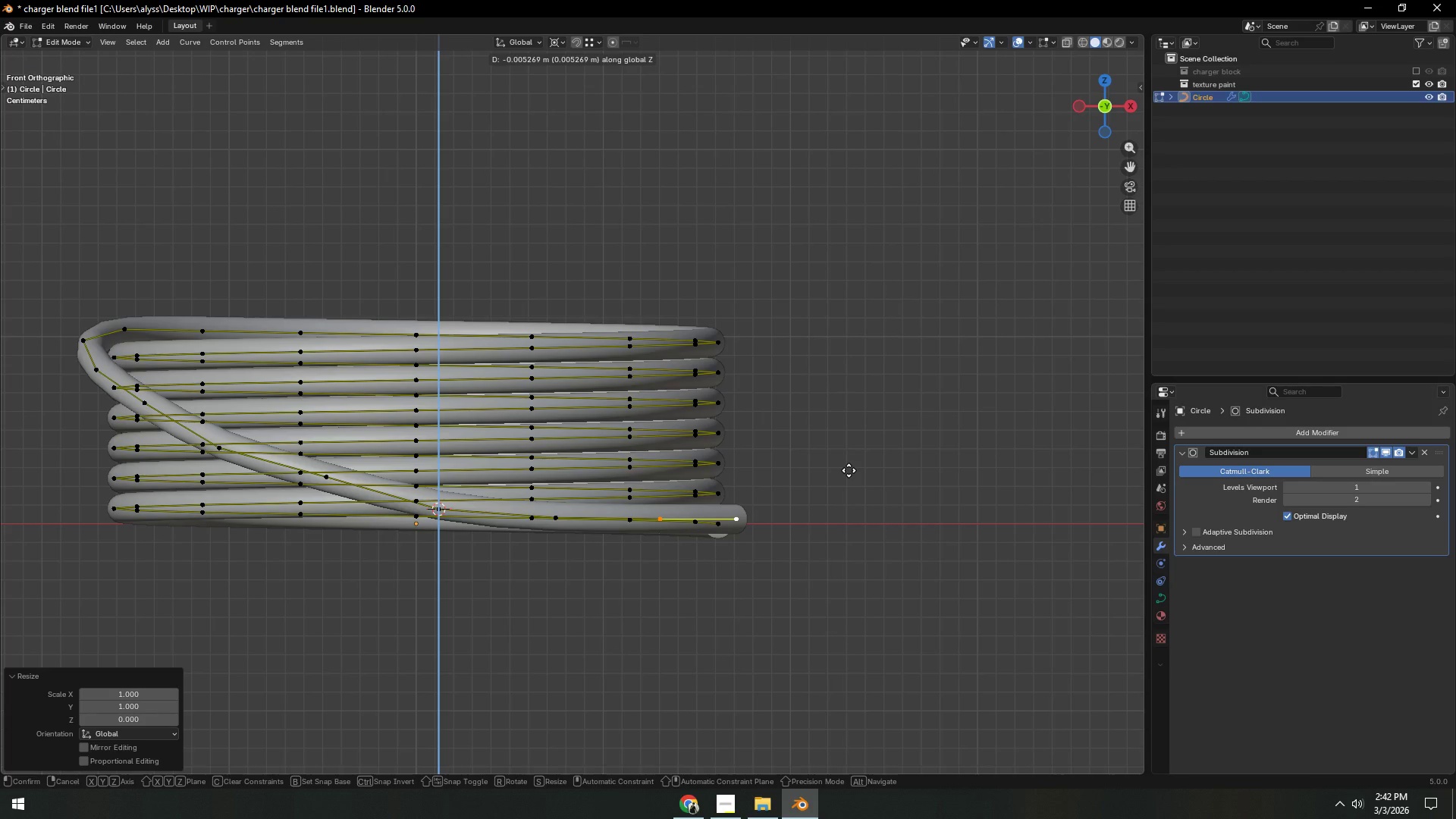 
left_click([849, 470])
 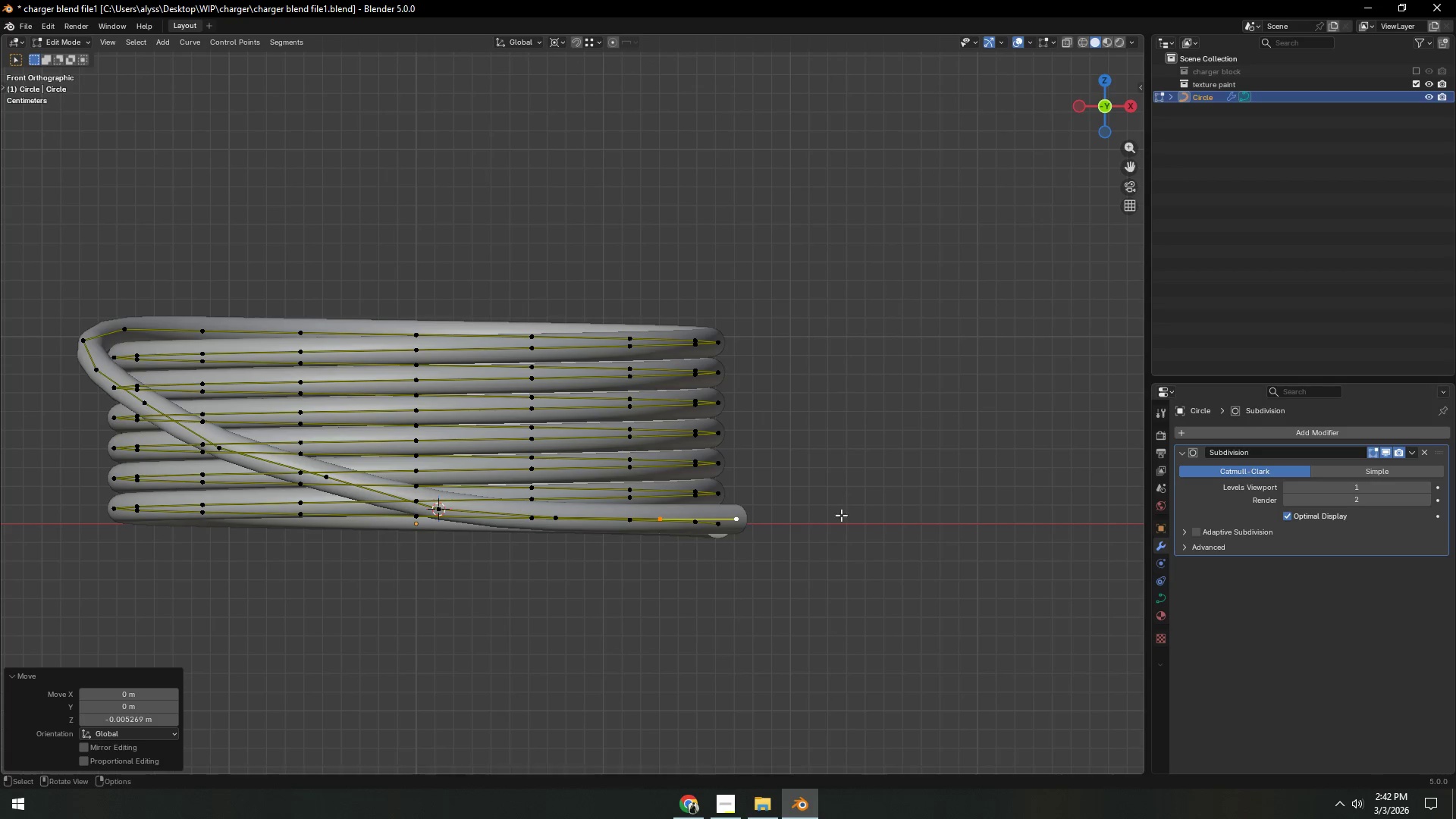 
key(Backquote)
 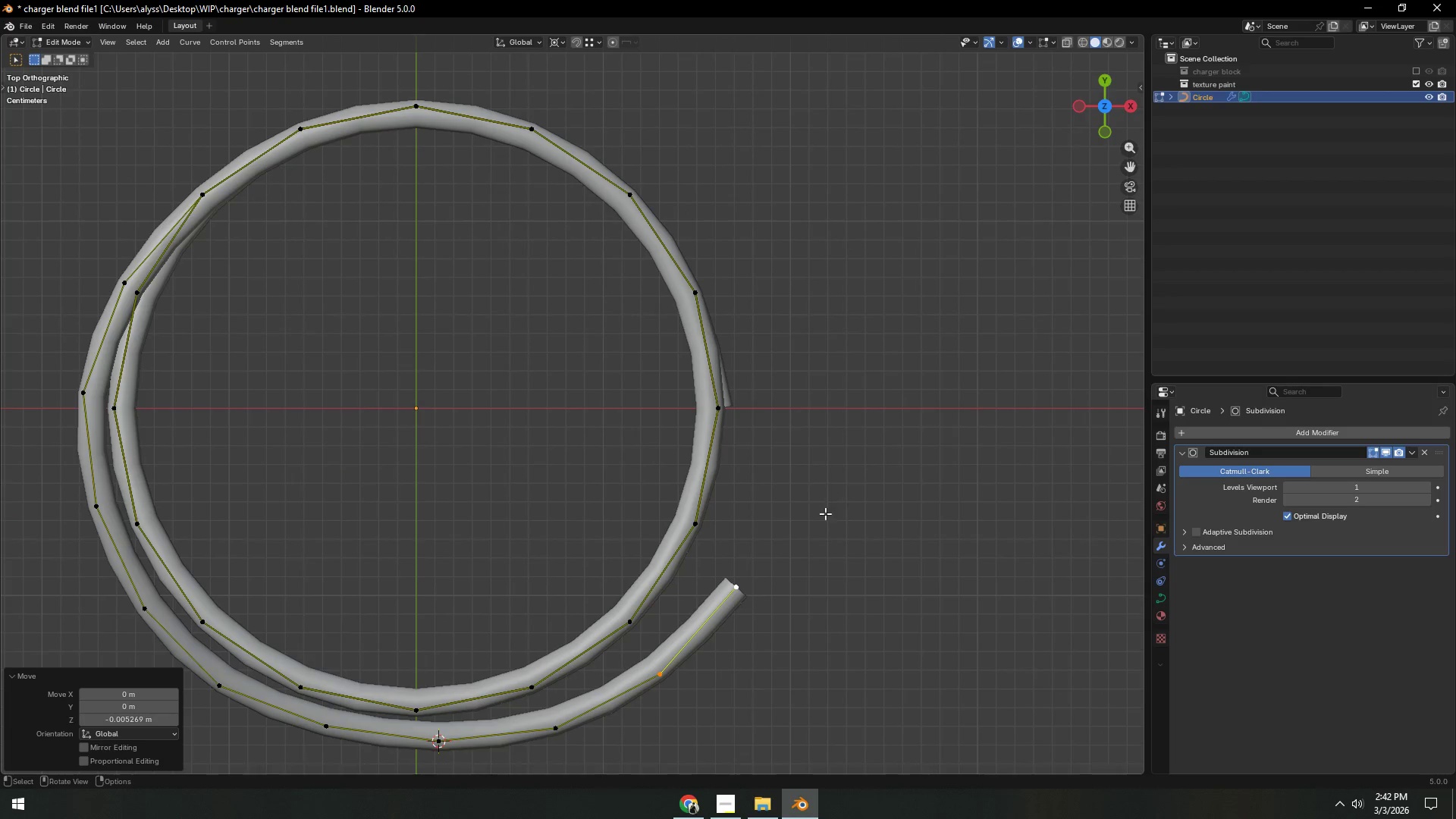 
key(Shift+ShiftLeft)
 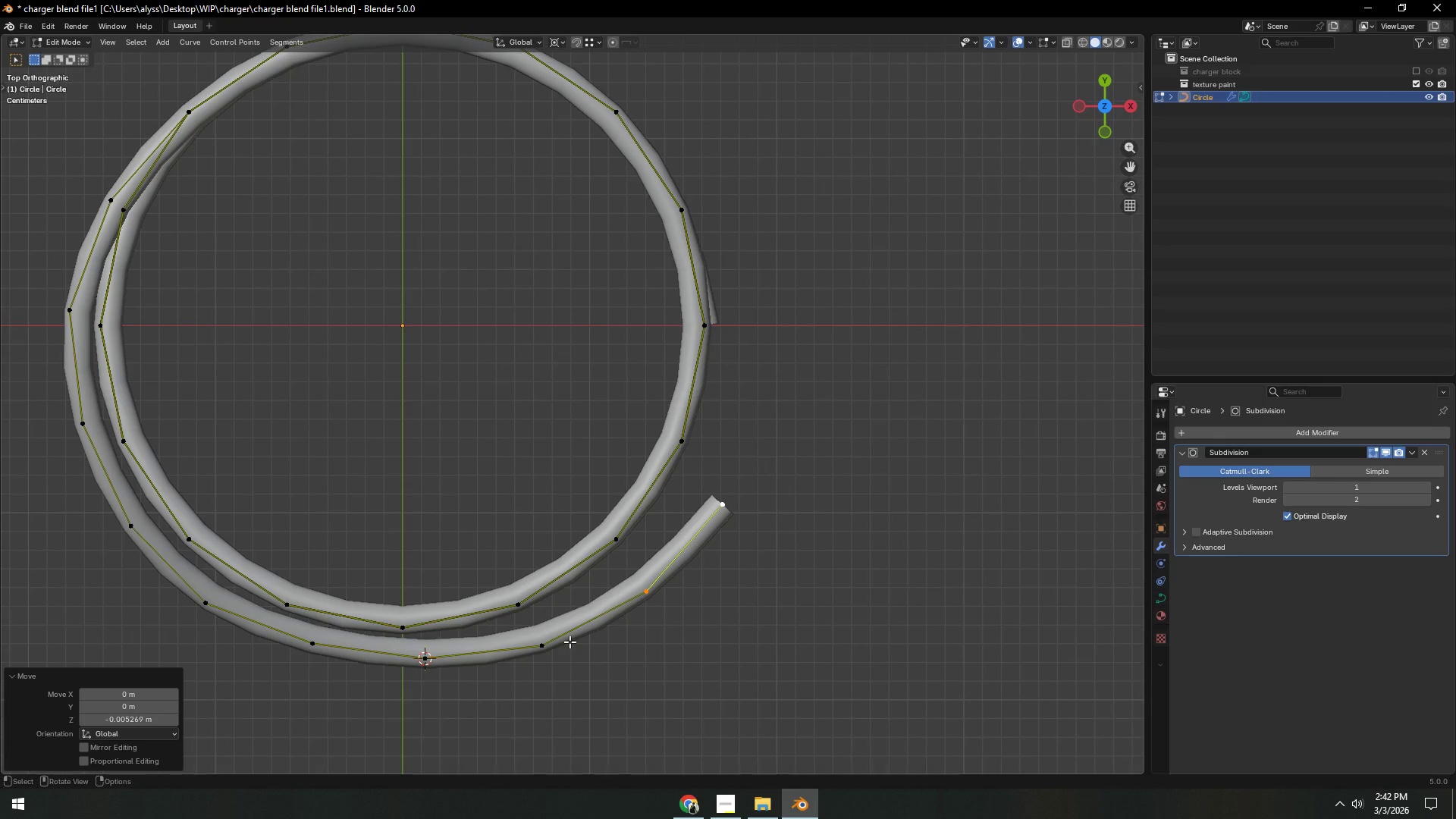 
hold_key(key=ShiftLeft, duration=0.31)
left_click([549, 643])
 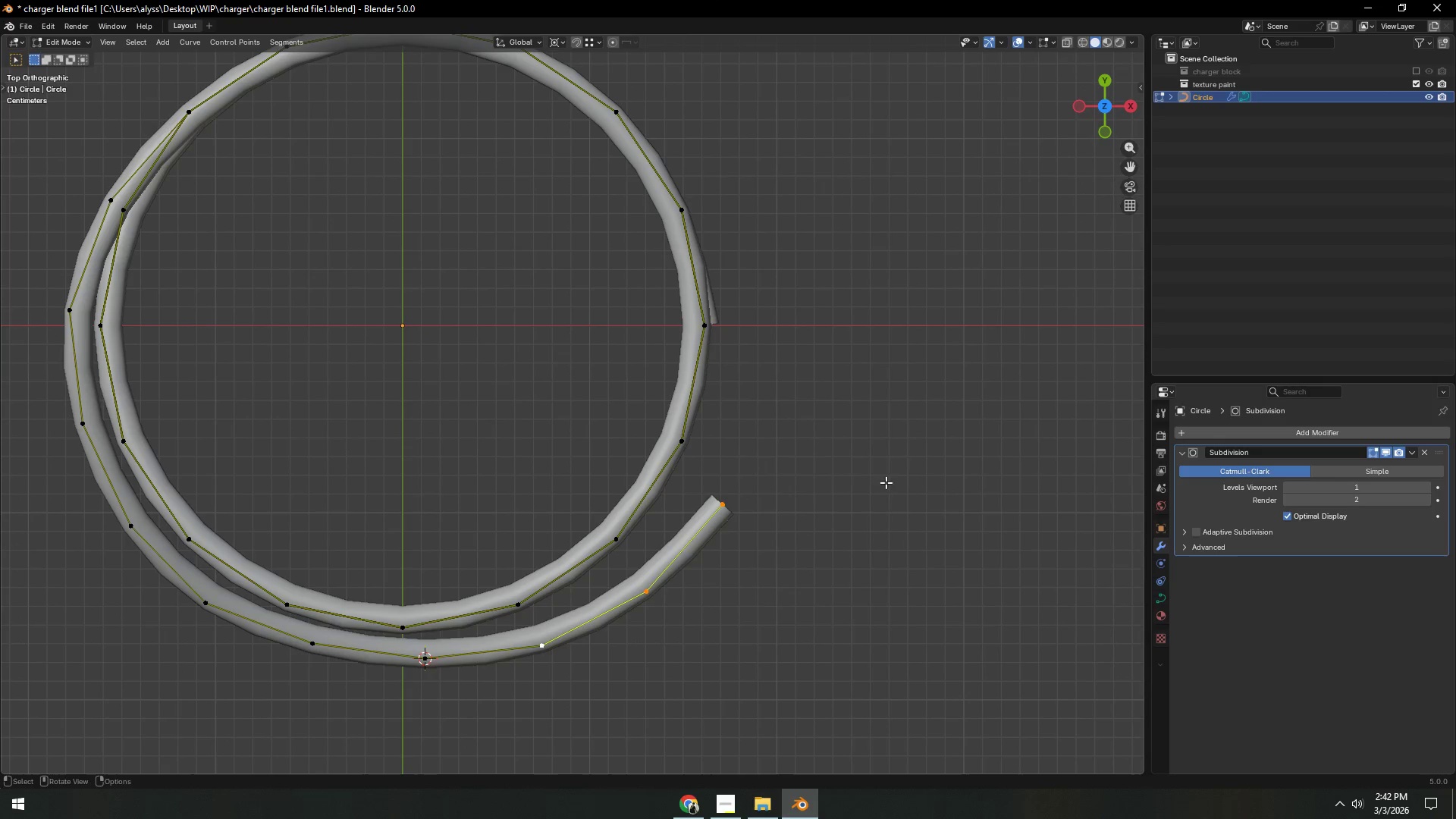 
key(R)
 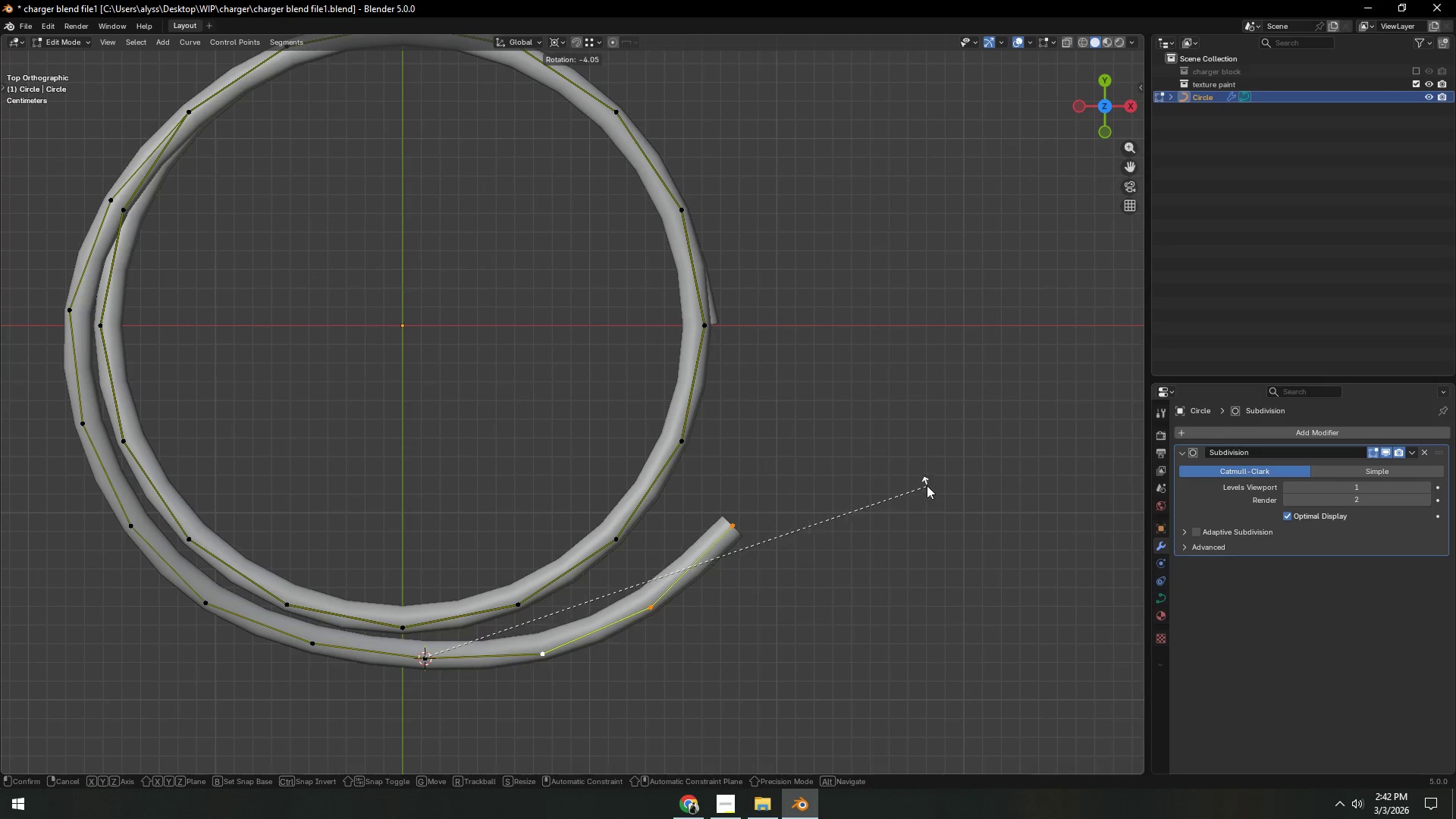 
left_click([927, 482])
 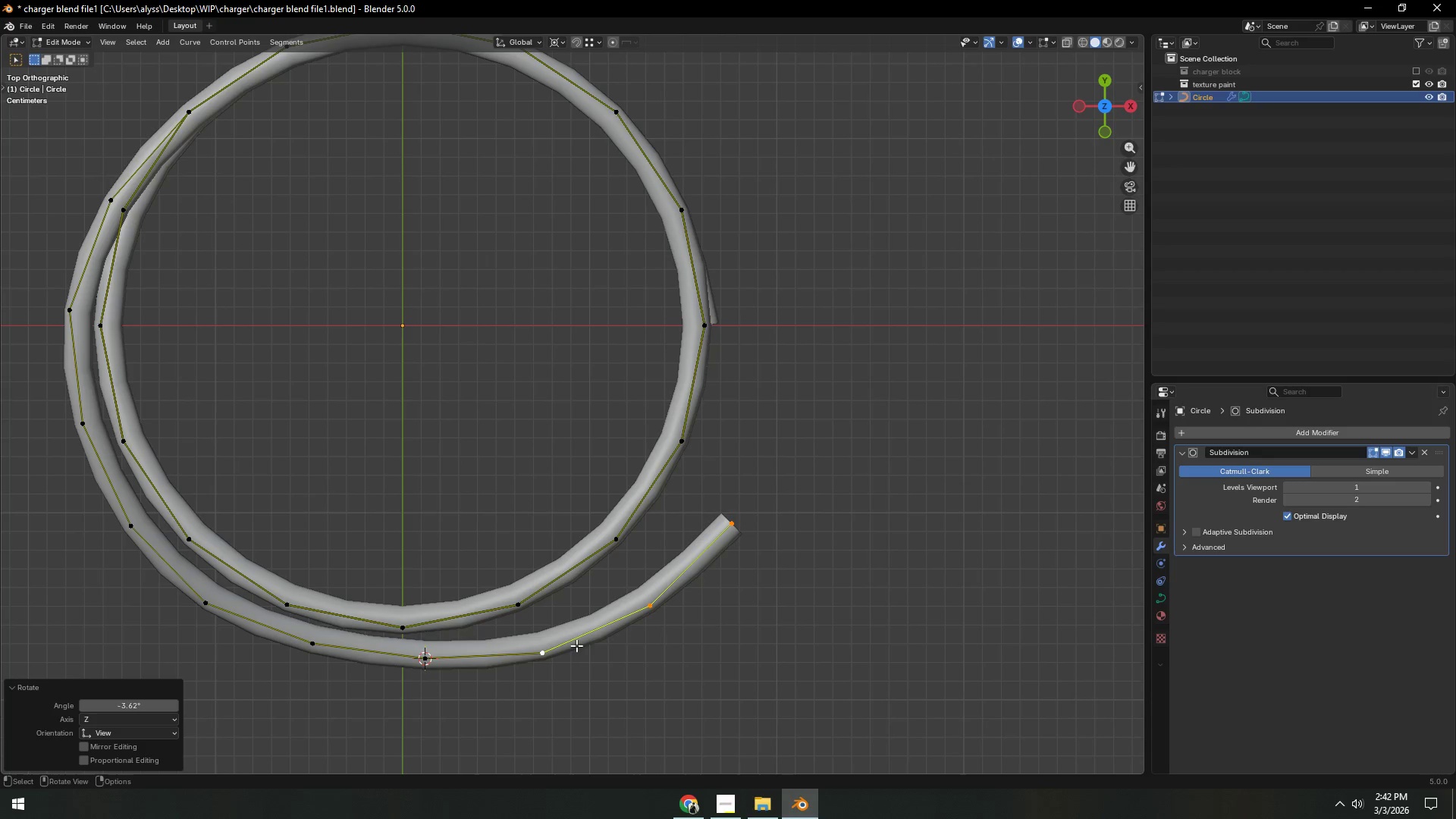 
hold_key(key=ShiftLeft, duration=0.53)
 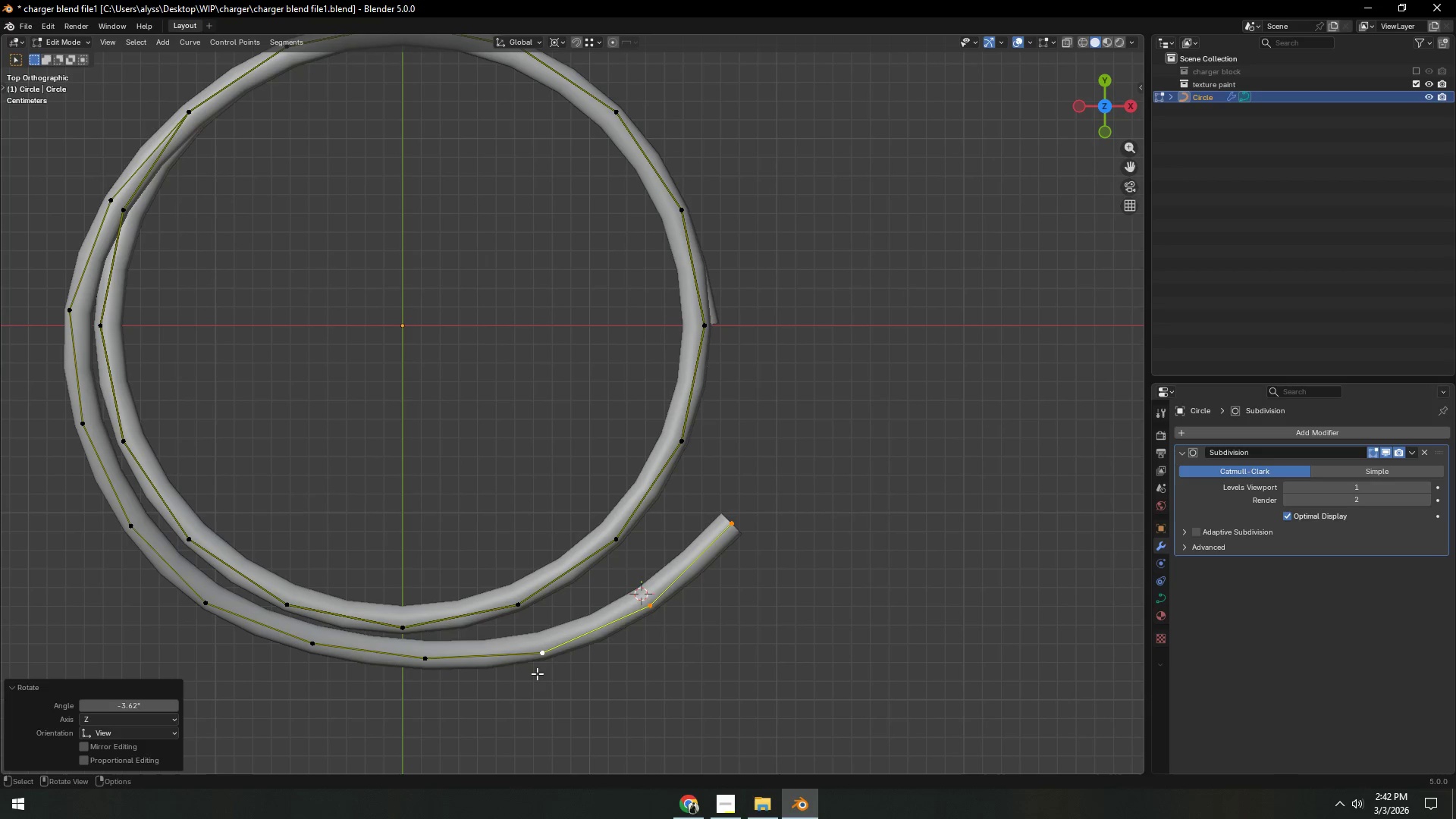 
hold_key(key=S, duration=0.34)
 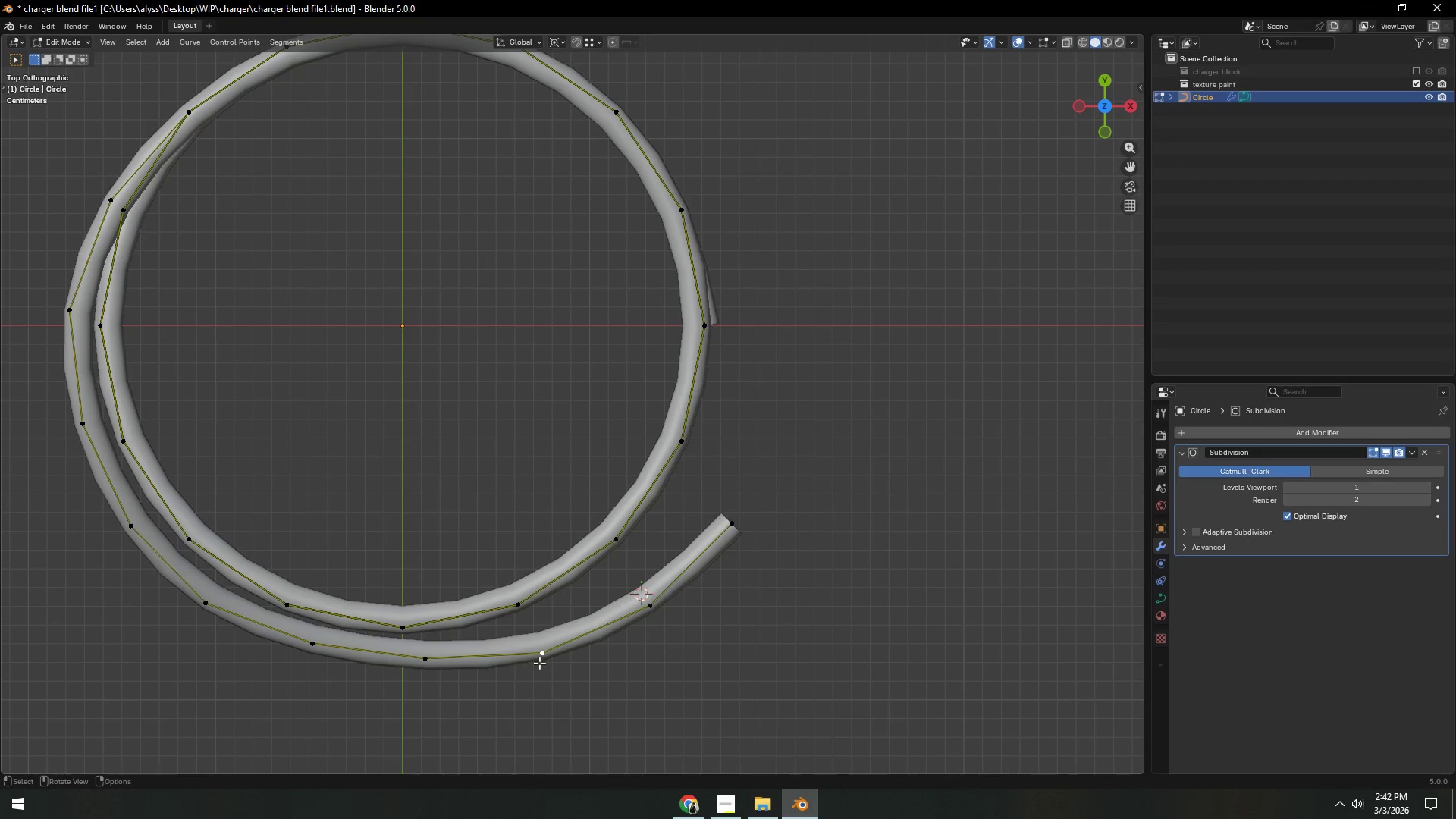 
double_click([541, 661])
 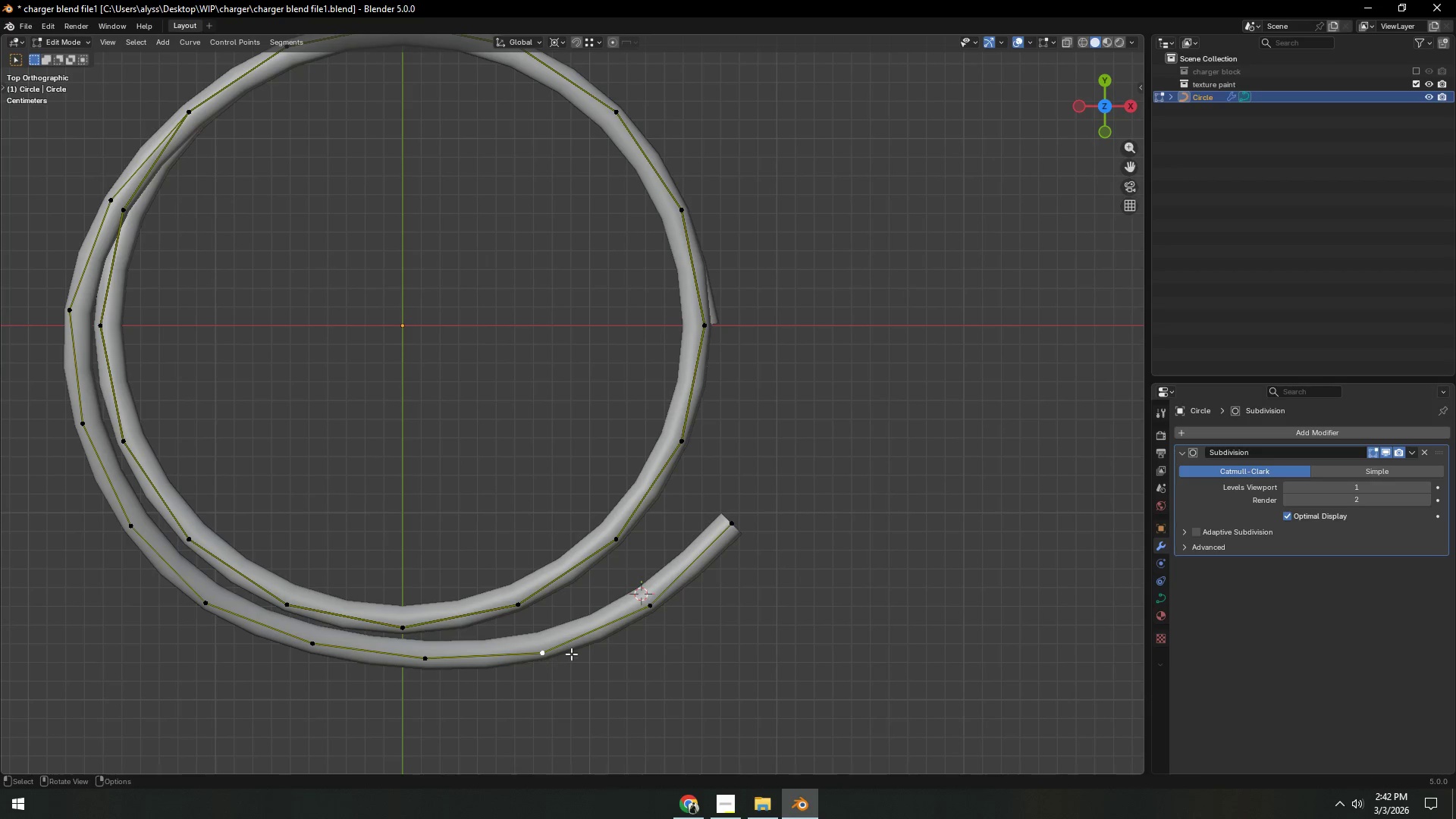 
key(Shift+ShiftLeft)
 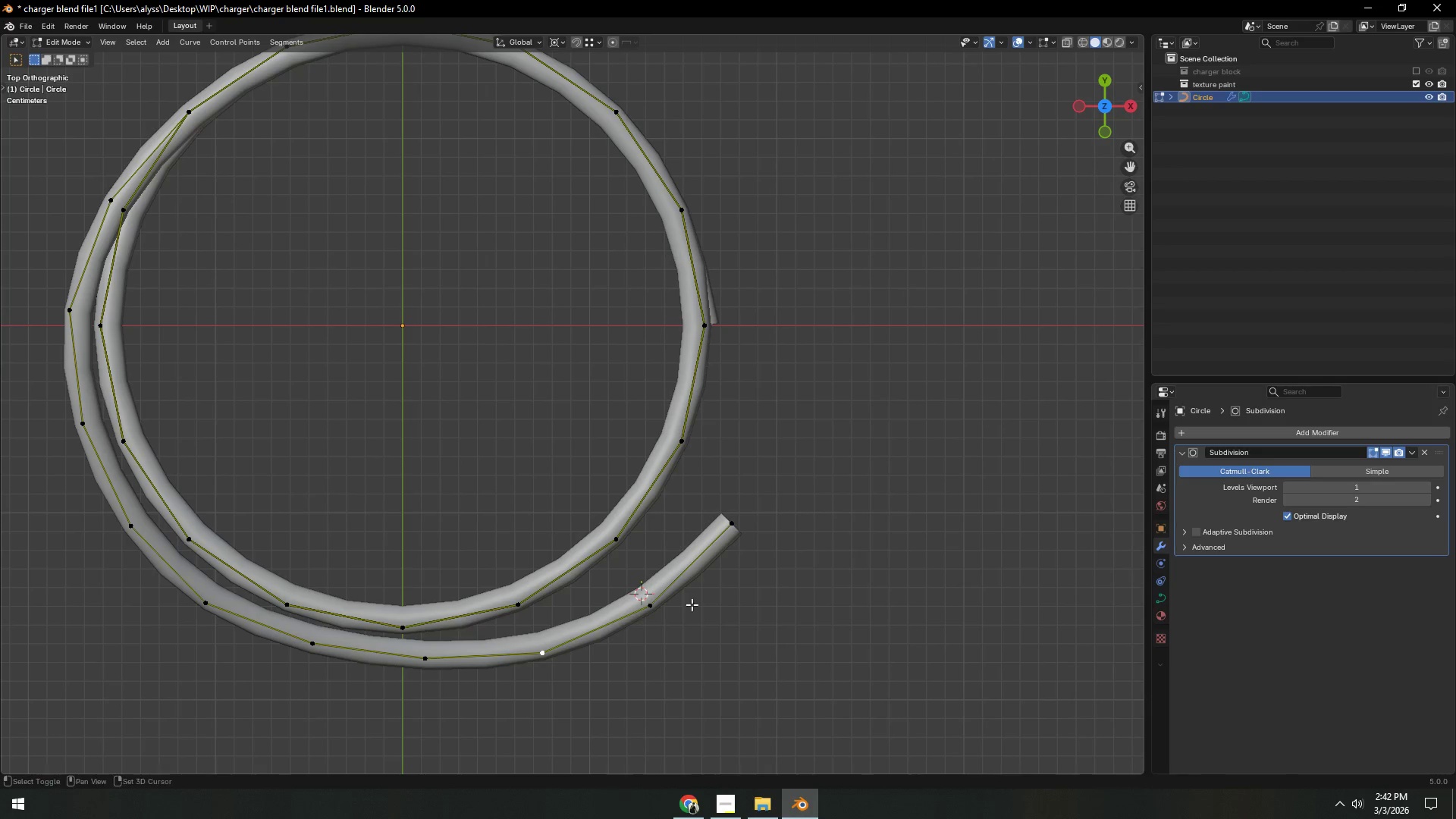 
key(Shift+S)
 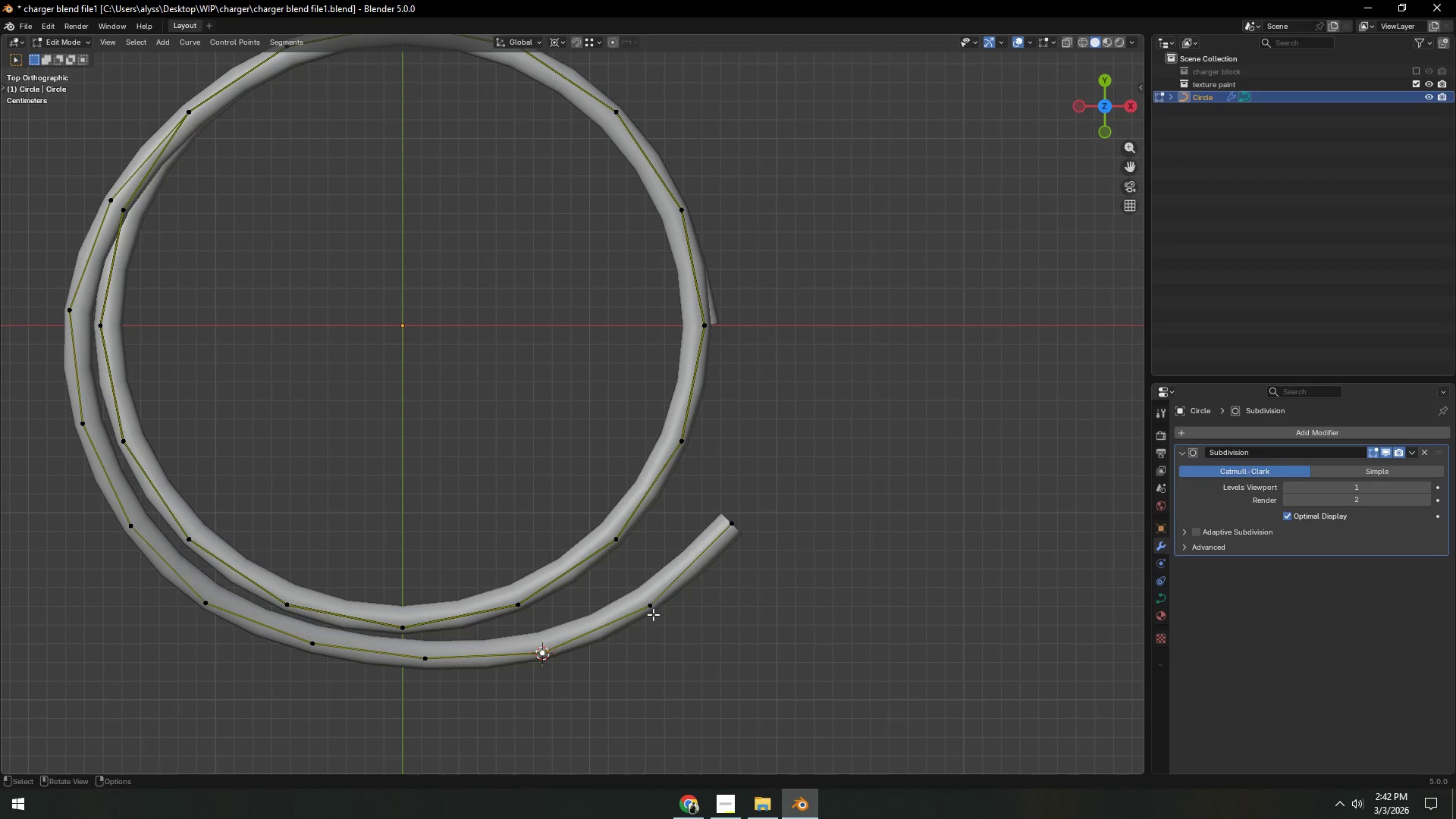 
left_click([653, 614])
 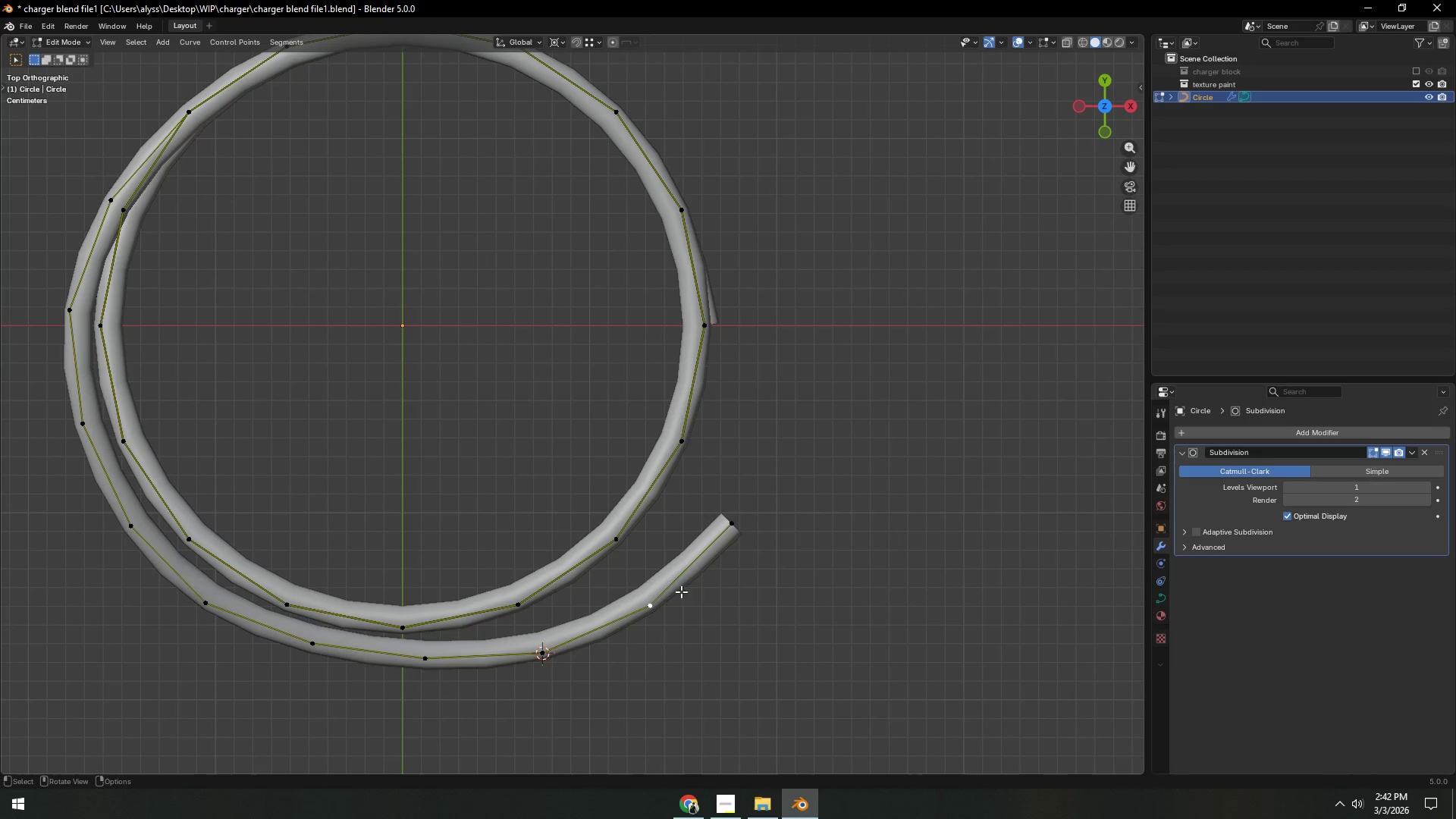 
hold_key(key=ShiftLeft, duration=0.69)
left_click([739, 515])
 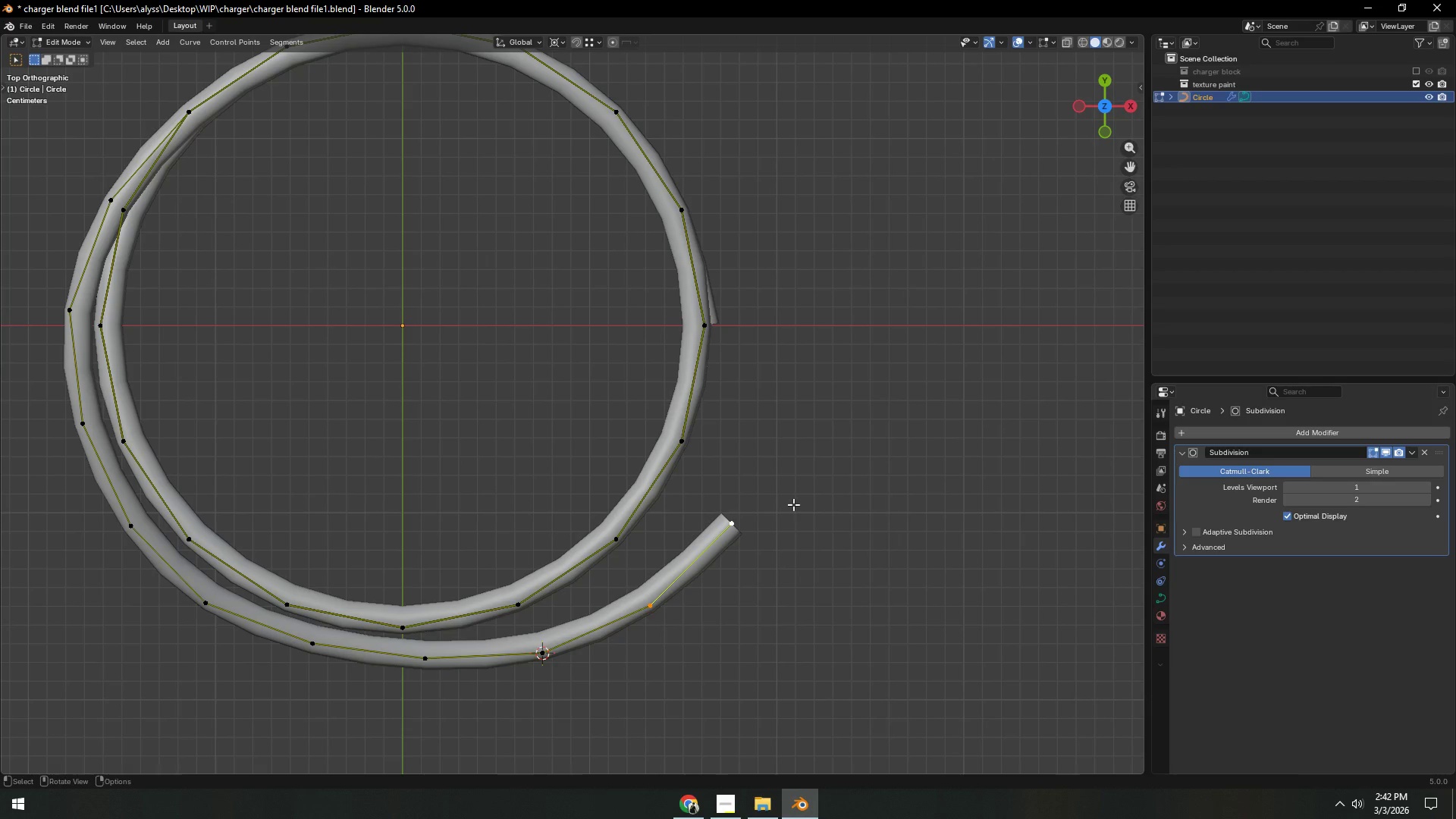 
key(R)
 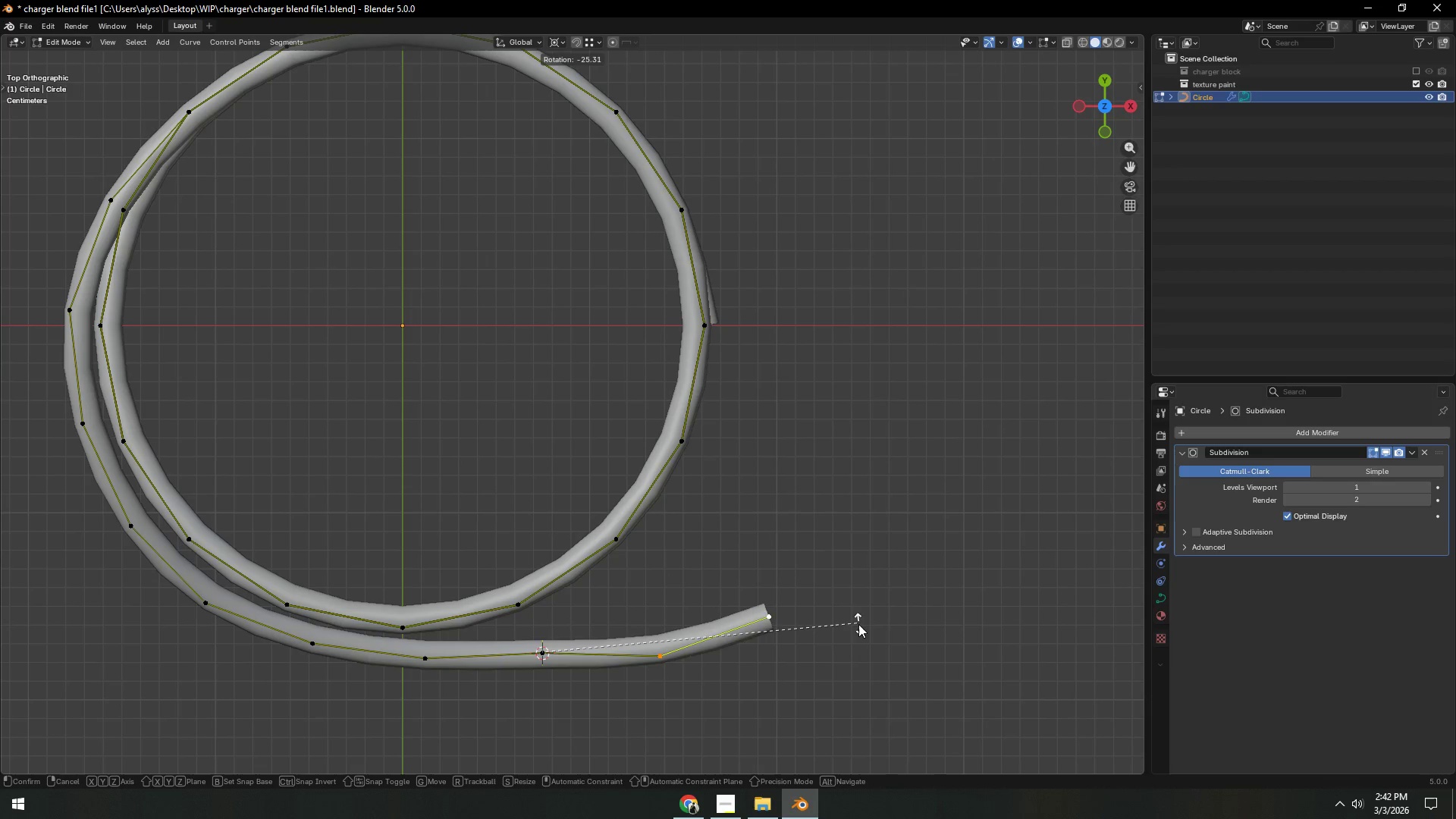 
wait(5.3)
 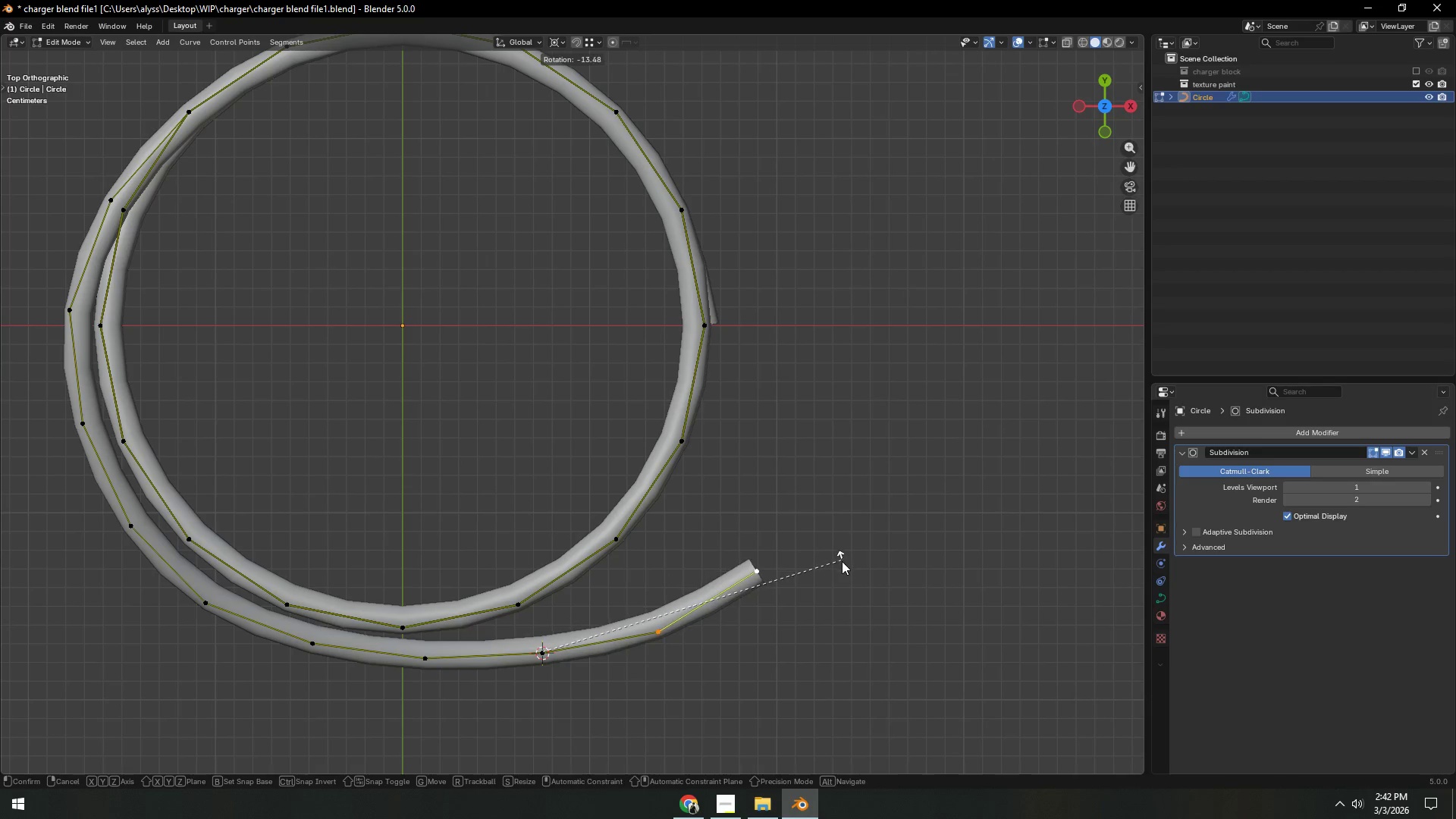 
left_click([870, 635])
 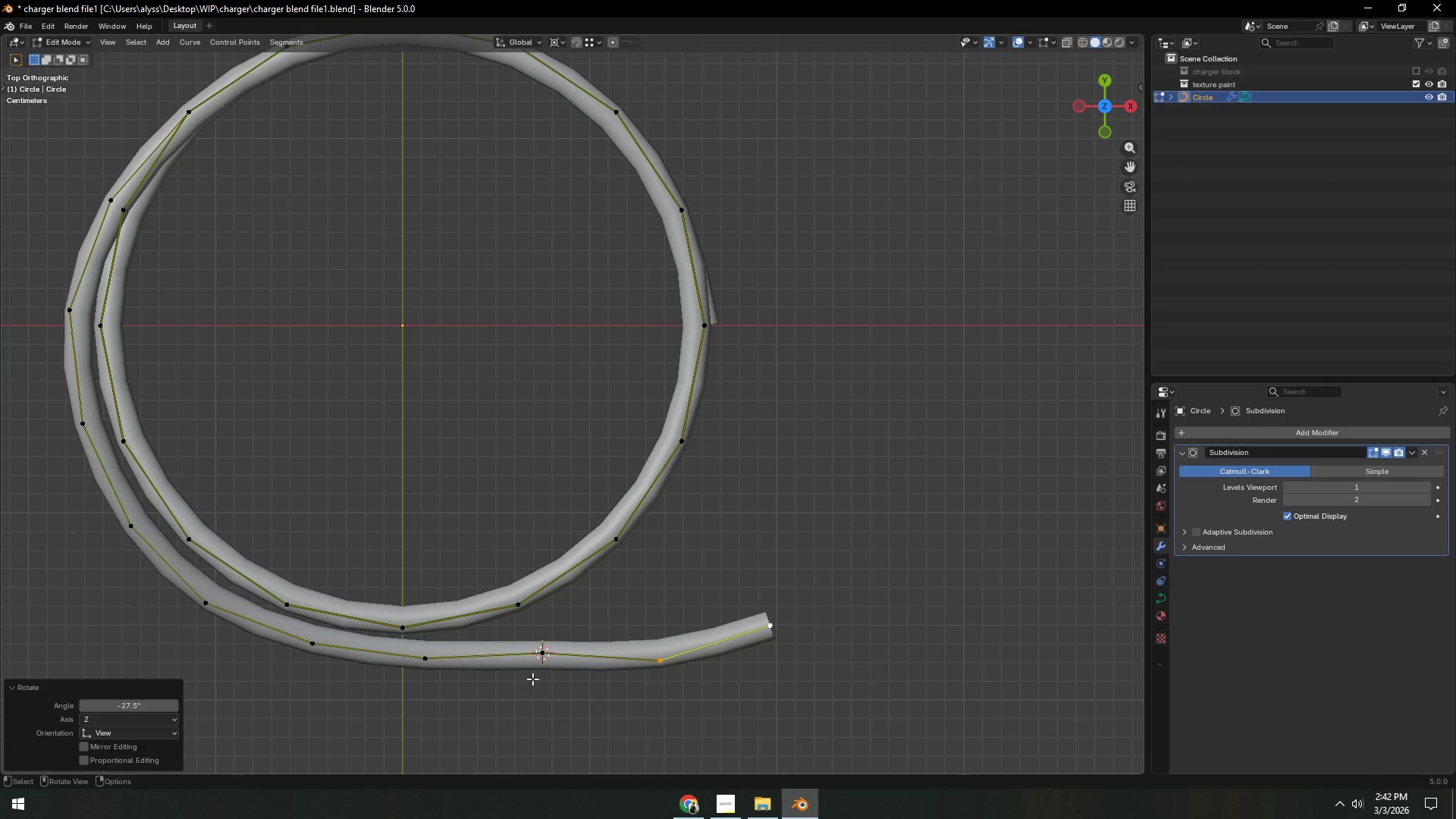 
left_click([547, 663])
 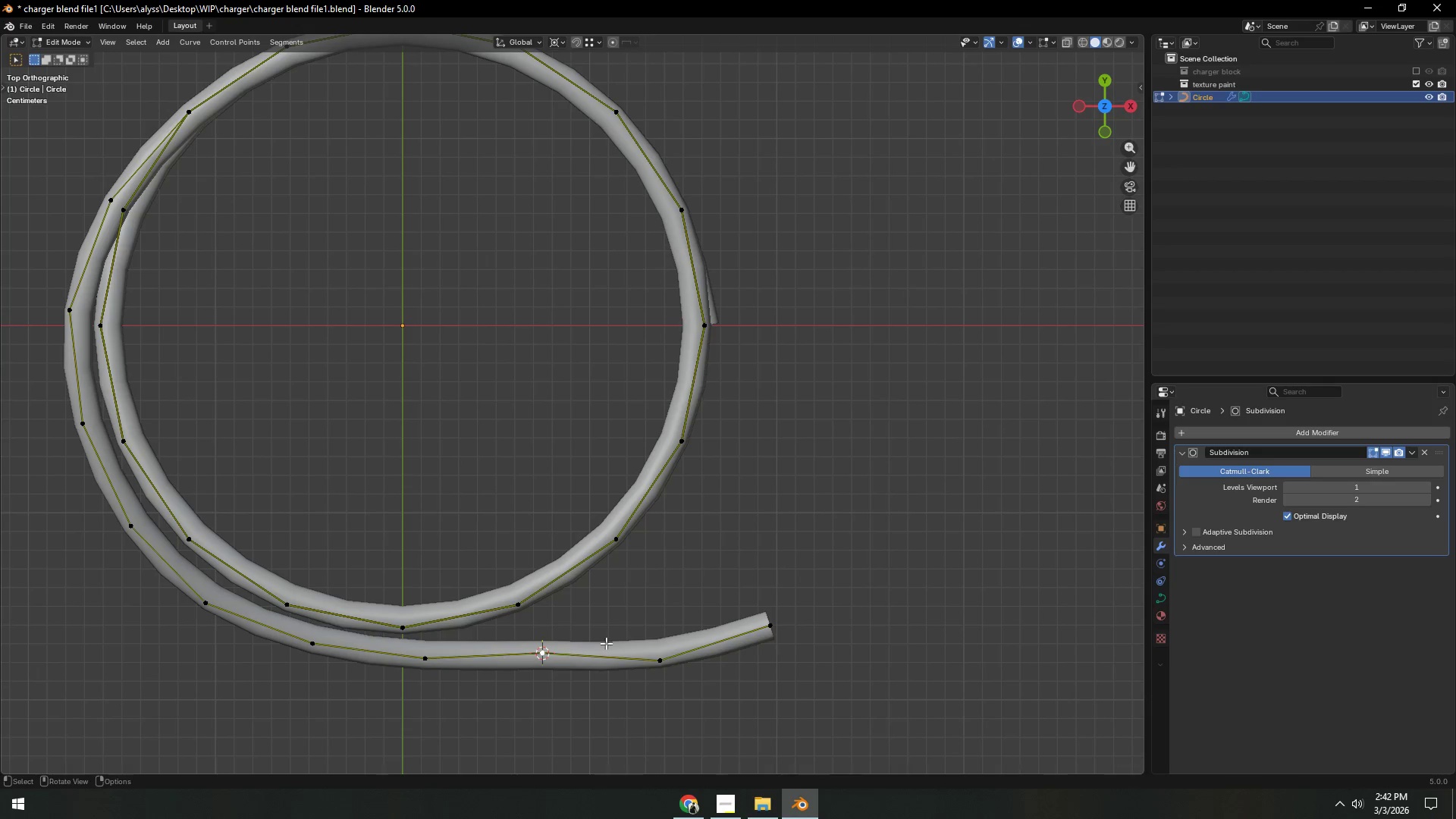 
key(G)
 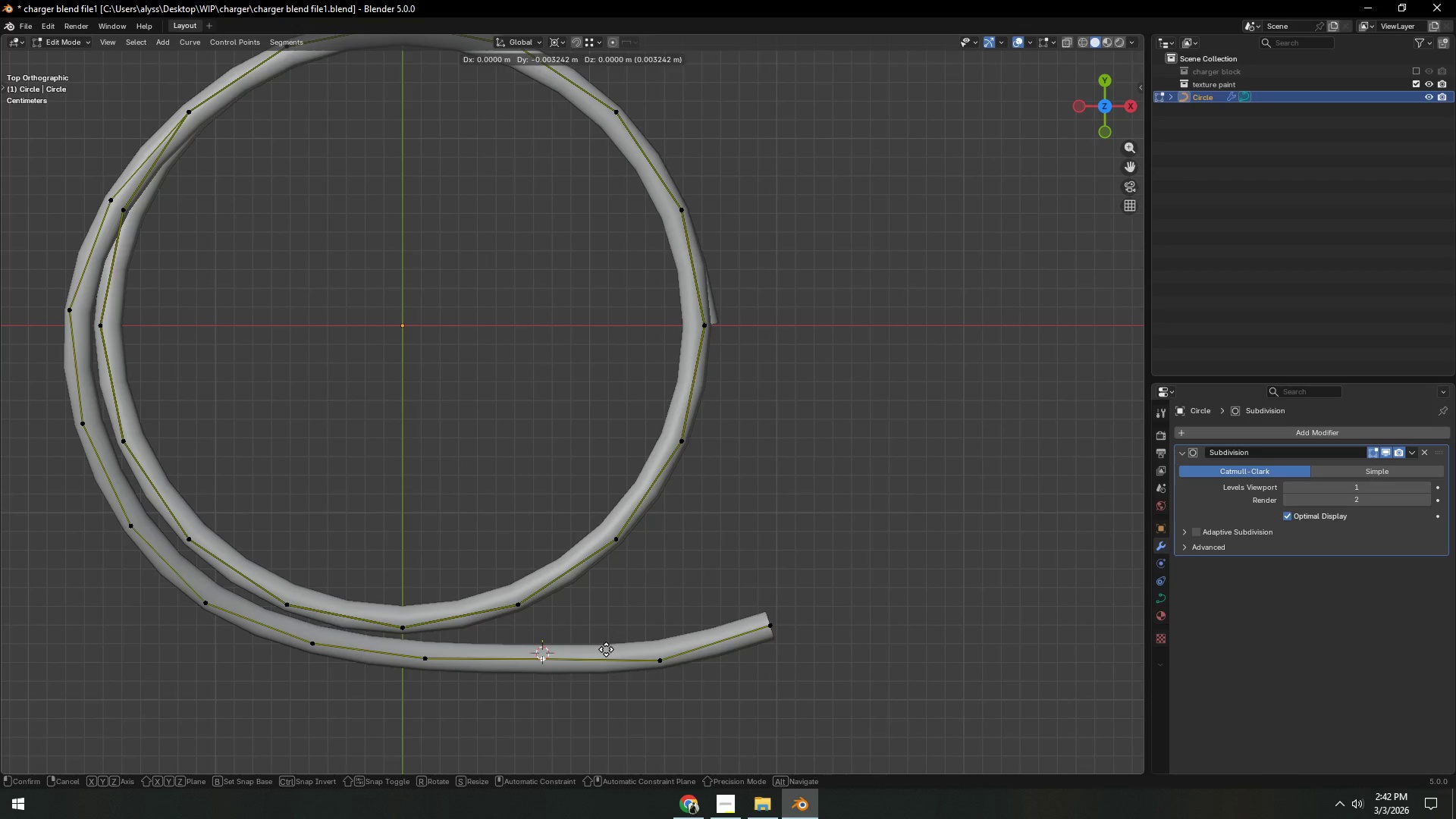 
left_click([606, 649])
 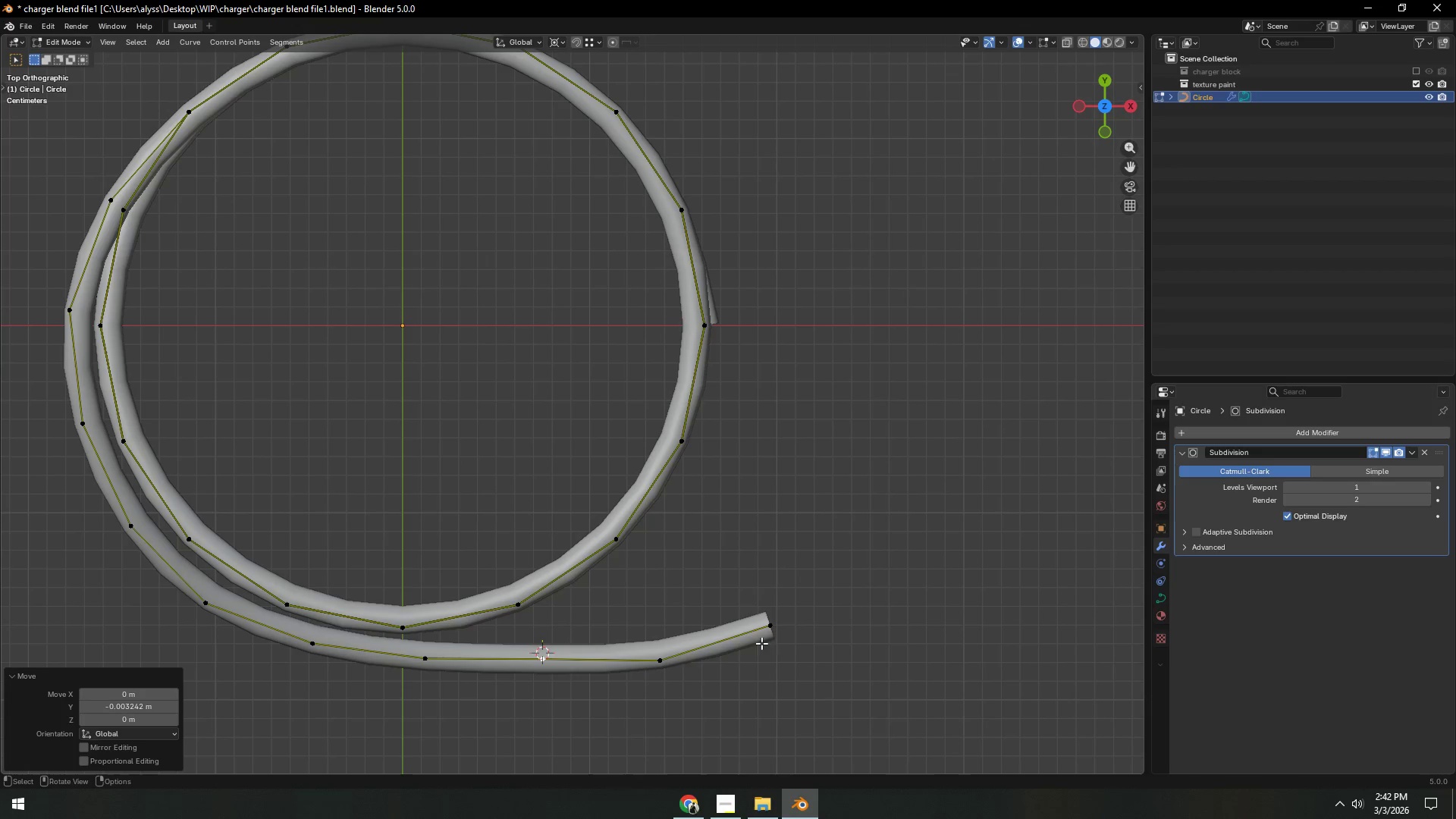 
left_click([767, 638])
 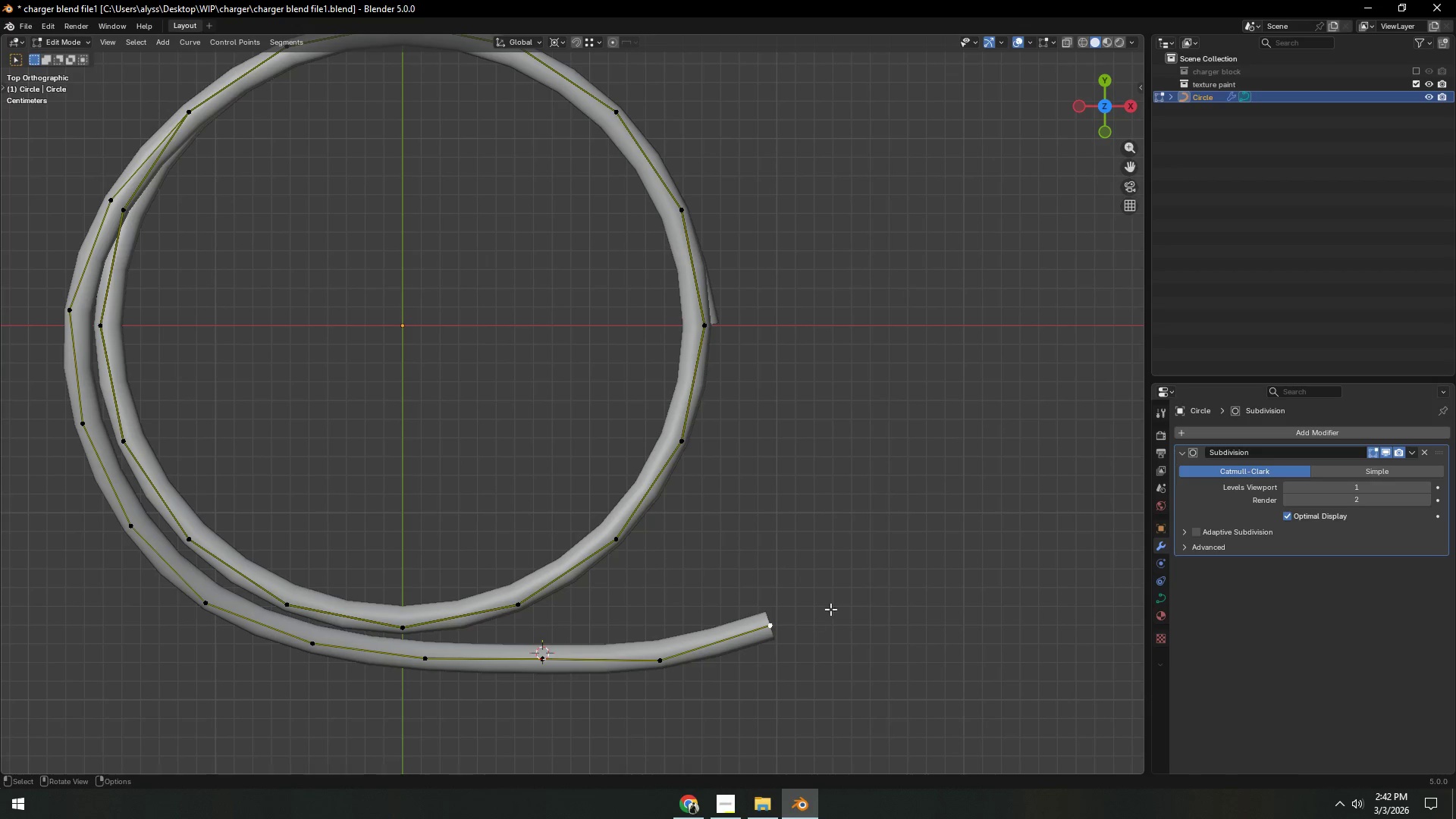 
key(G)
 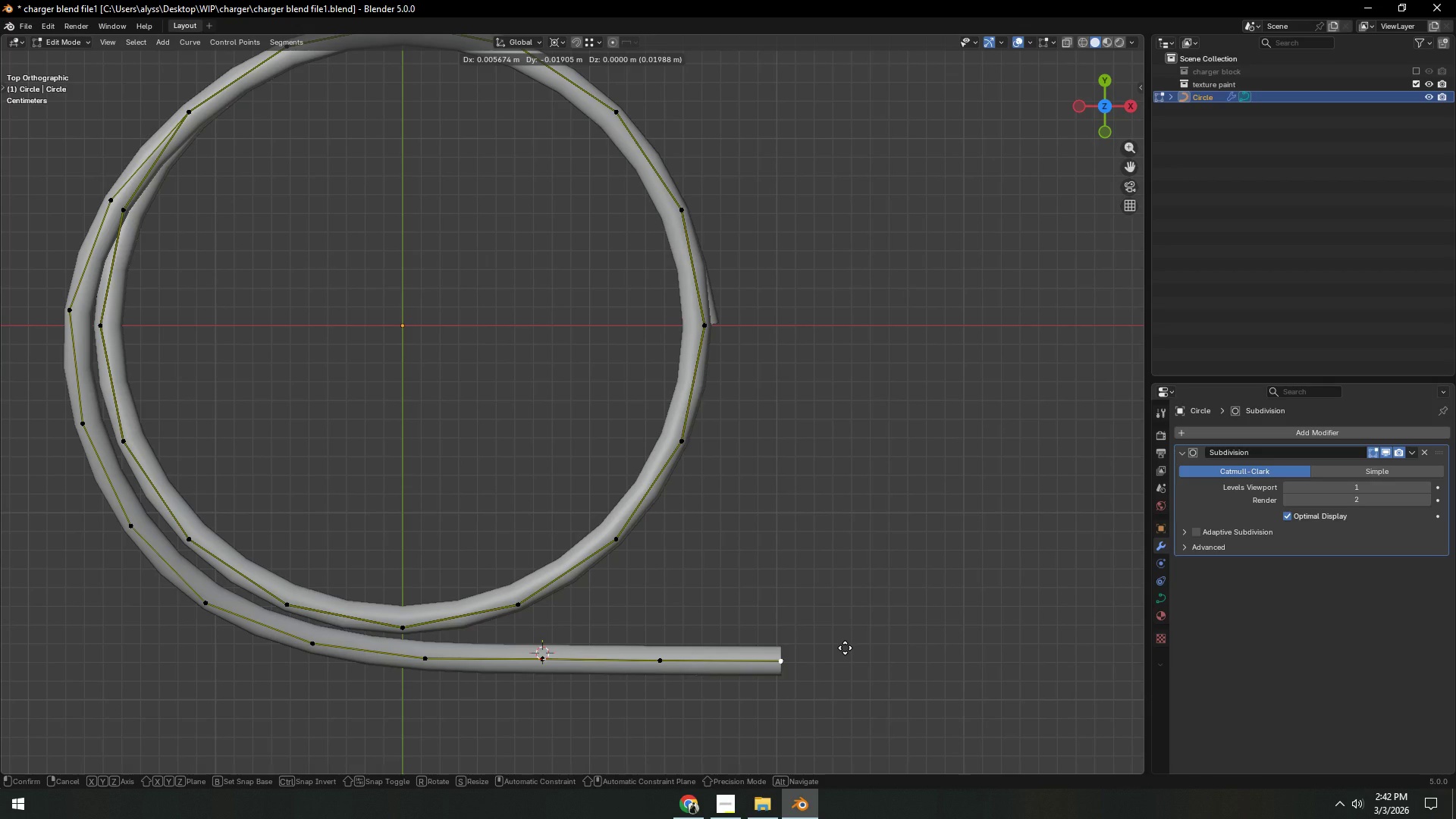 
left_click([845, 648])
 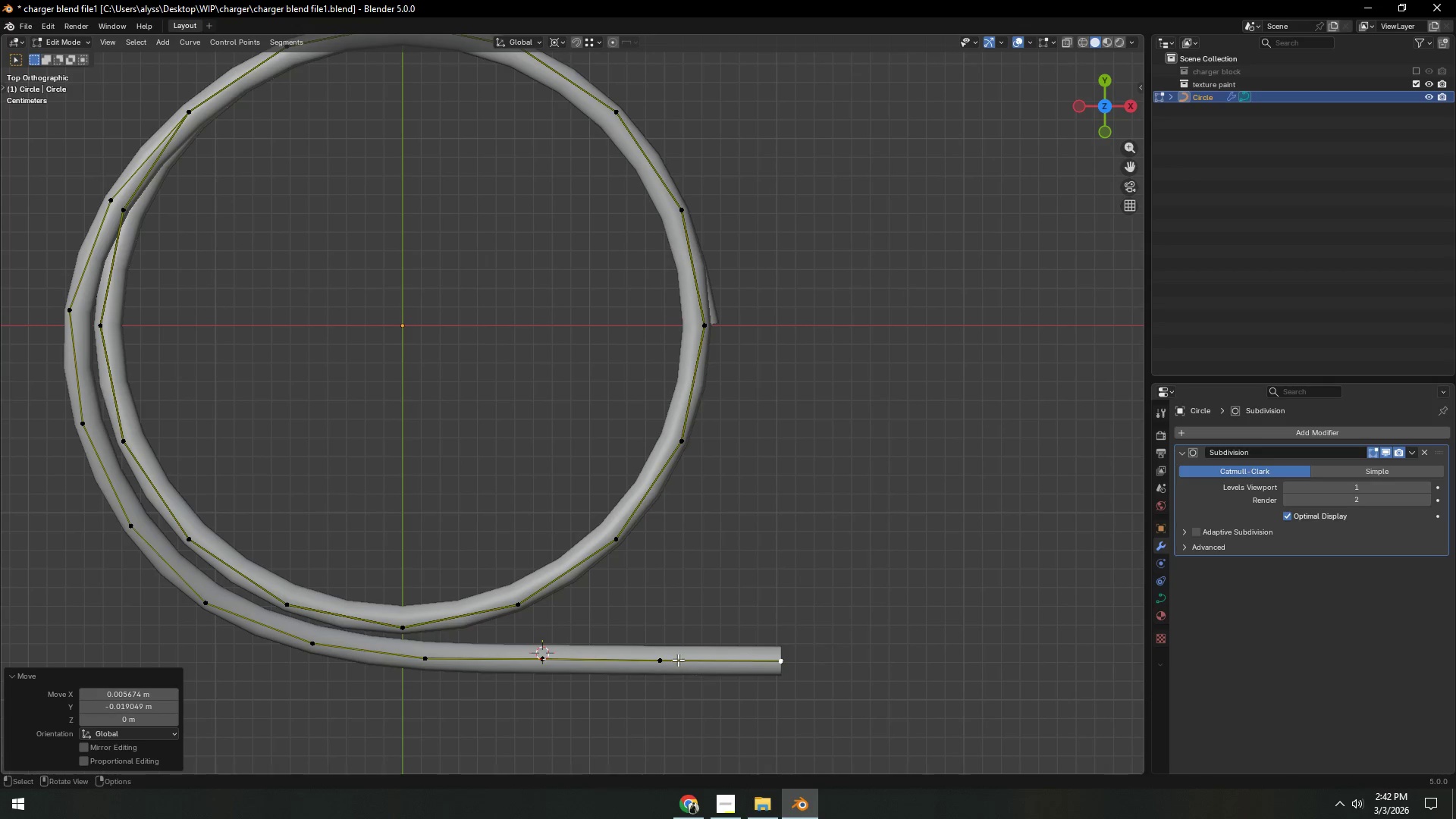 
hold_key(key=ShiftLeft, duration=1.22)
left_click([545, 663])
 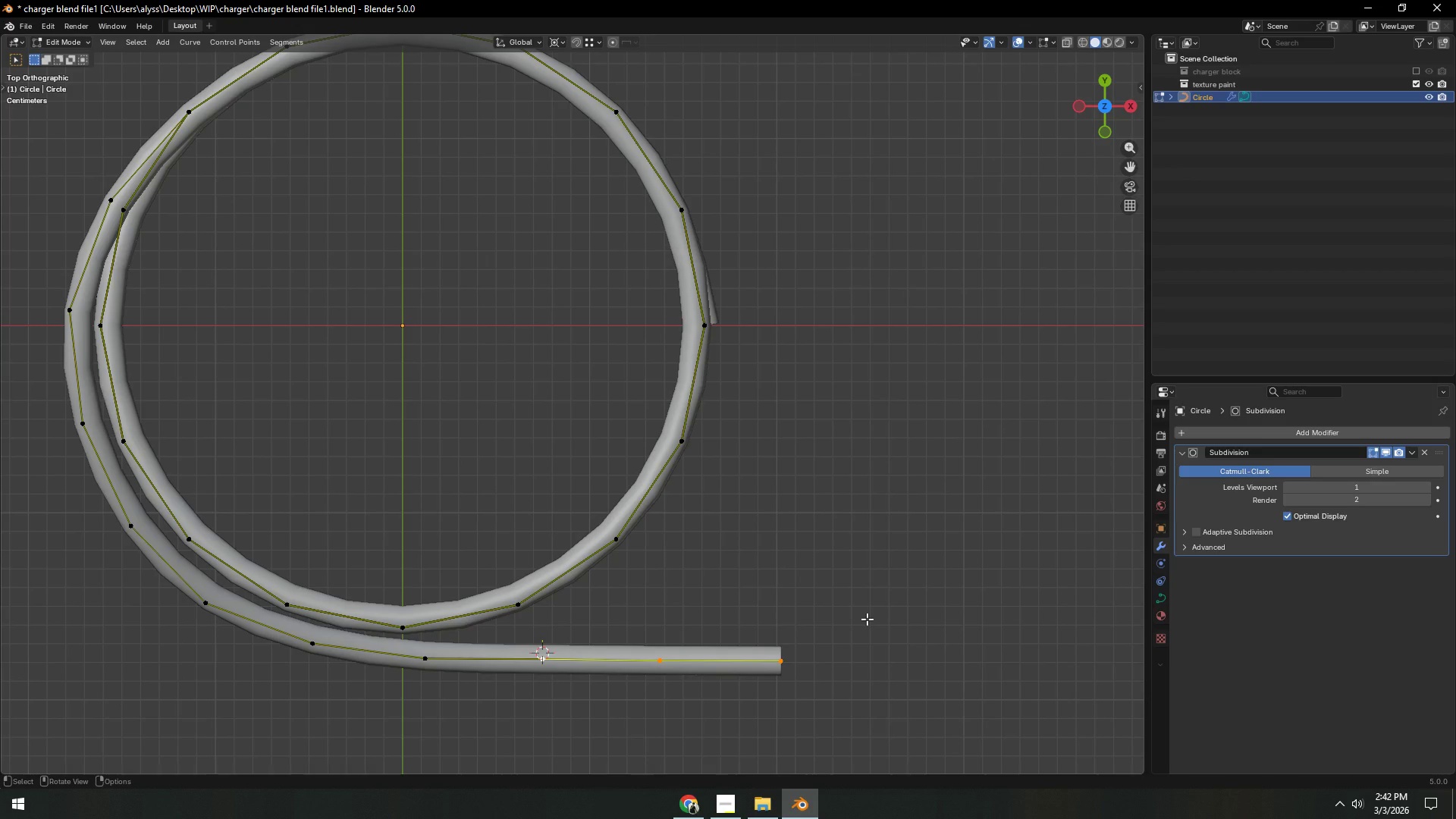 
type(sy0)
key(NumpadEnter)
 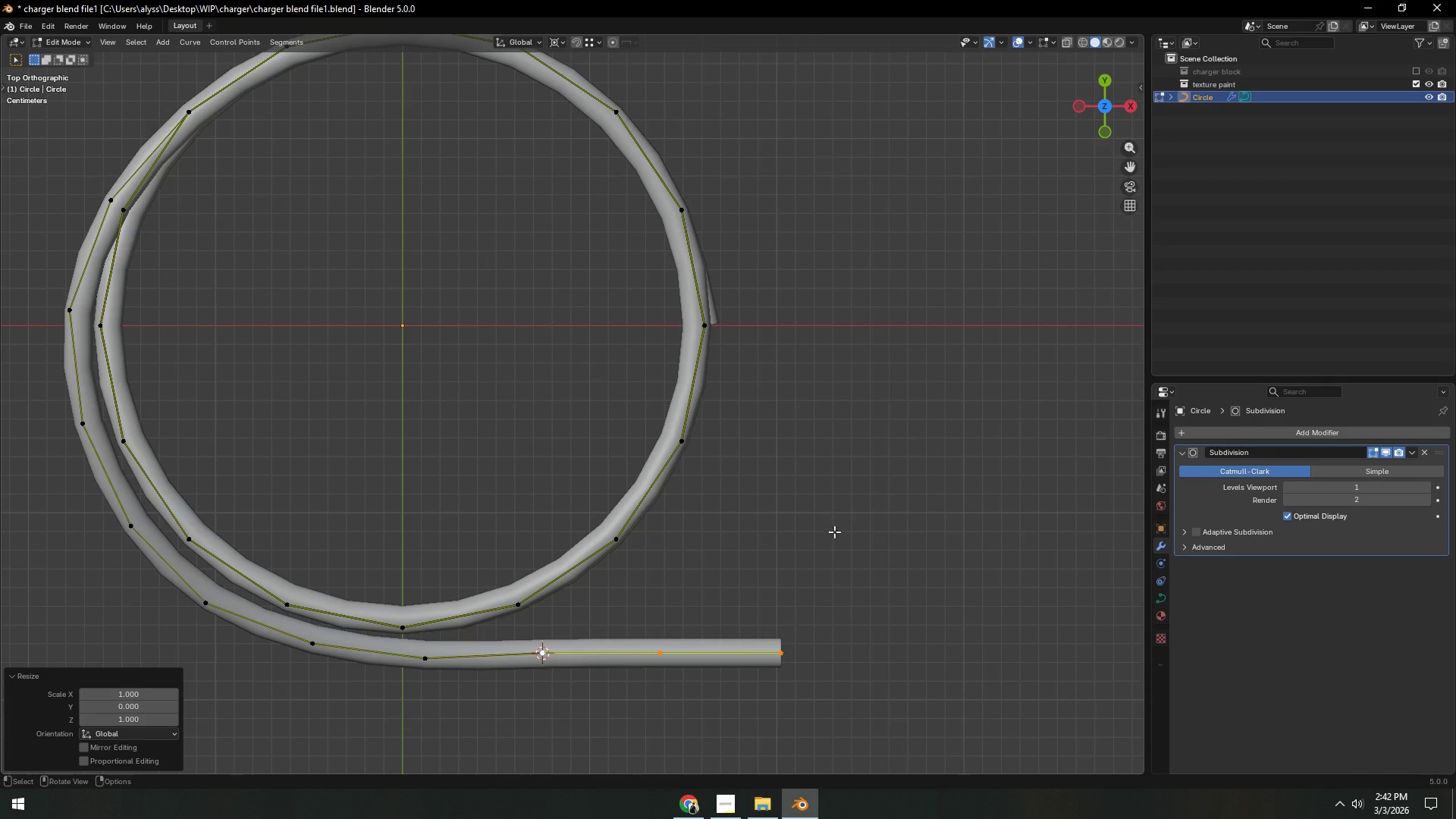 
left_click([834, 531])
 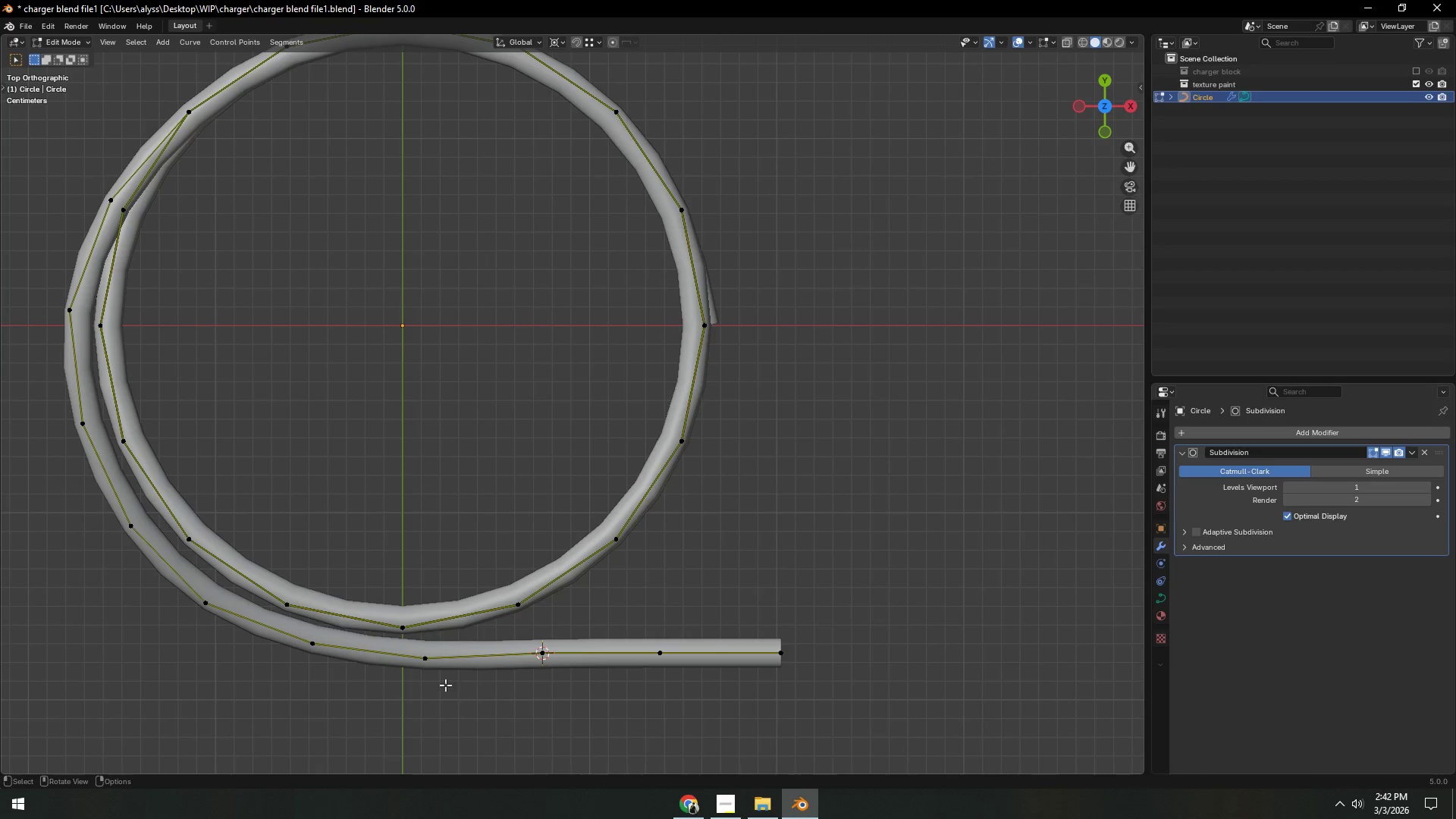 
left_click([425, 666])
 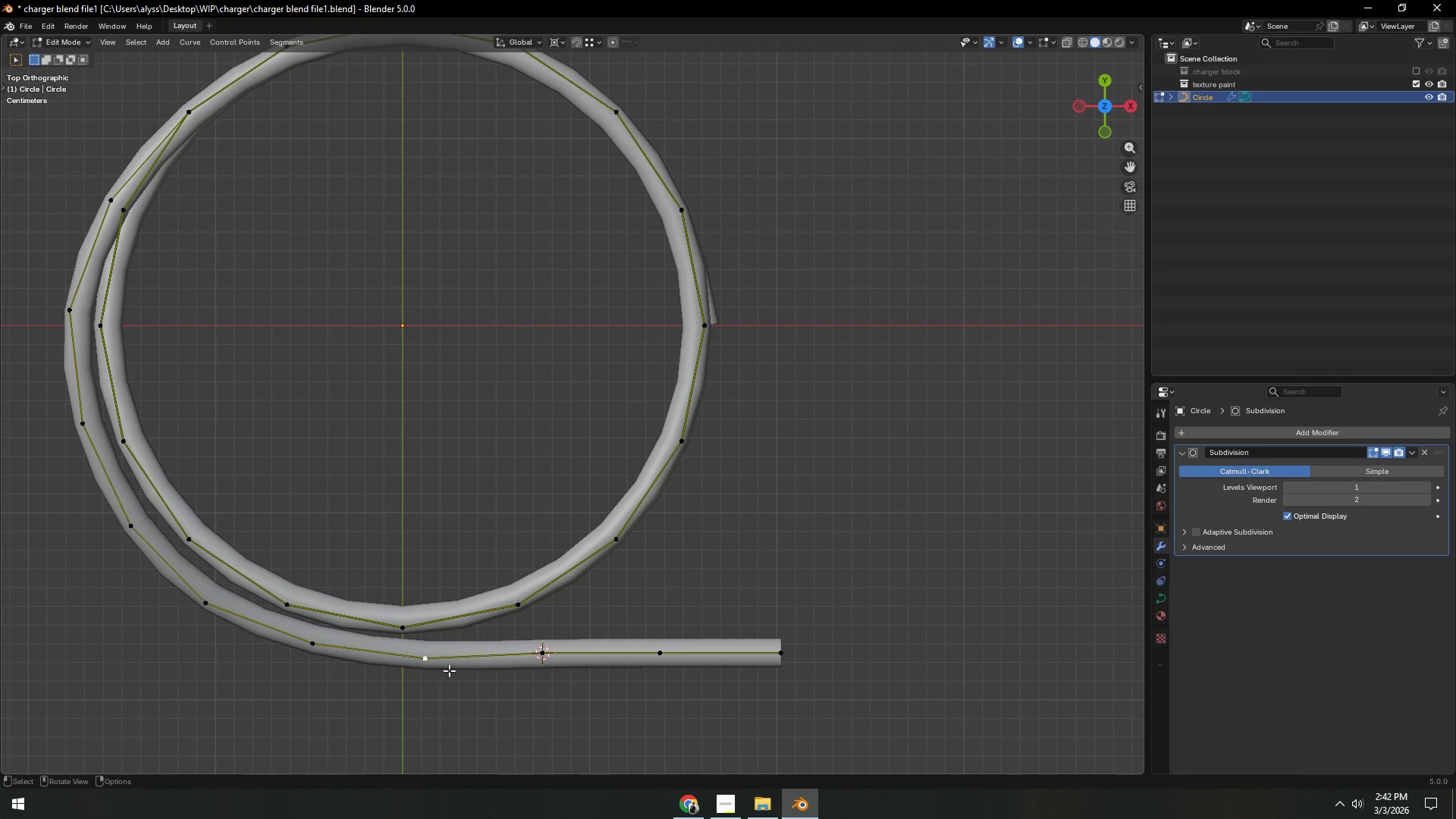 
key(G)
 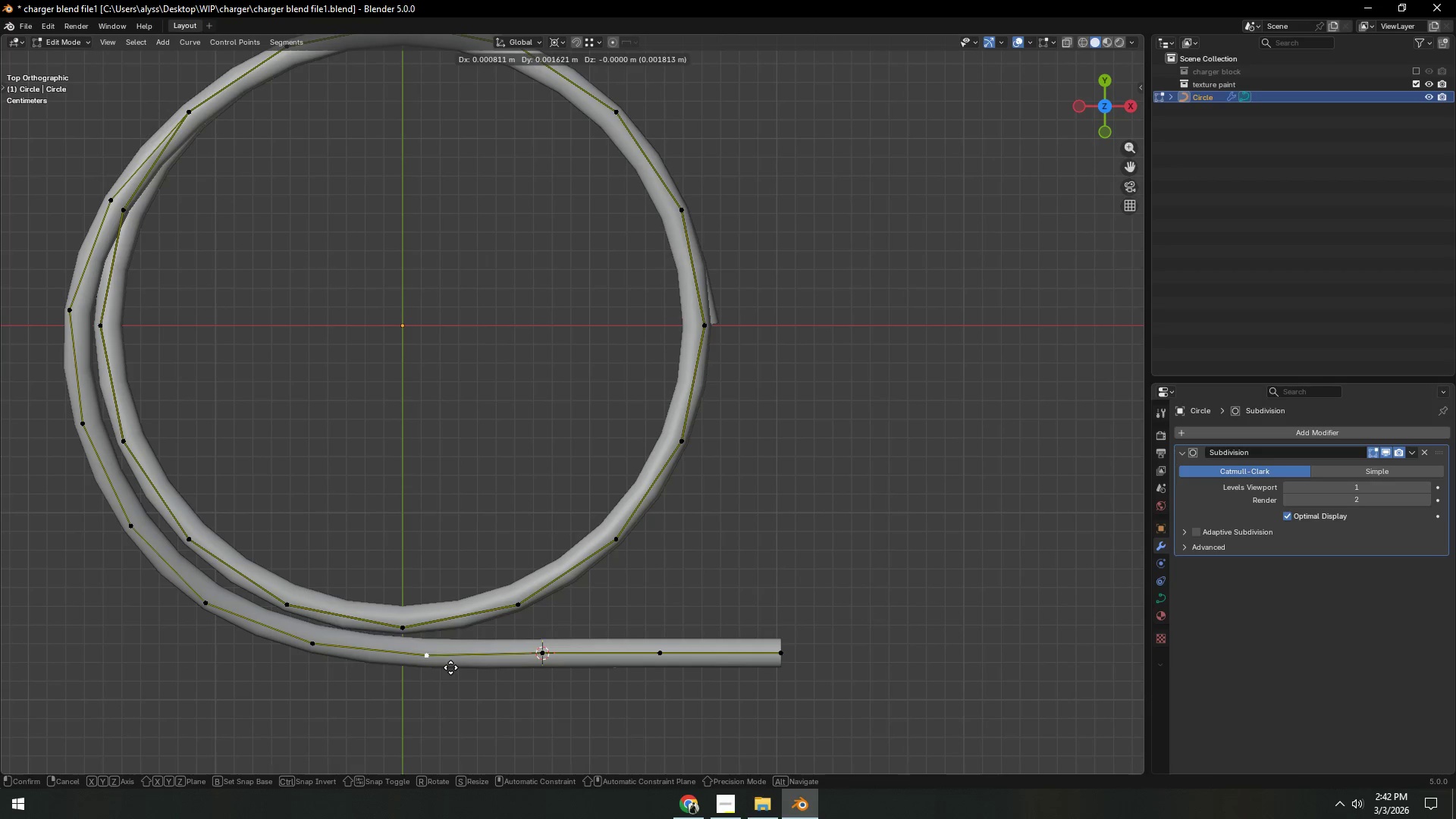 
left_click([450, 667])
 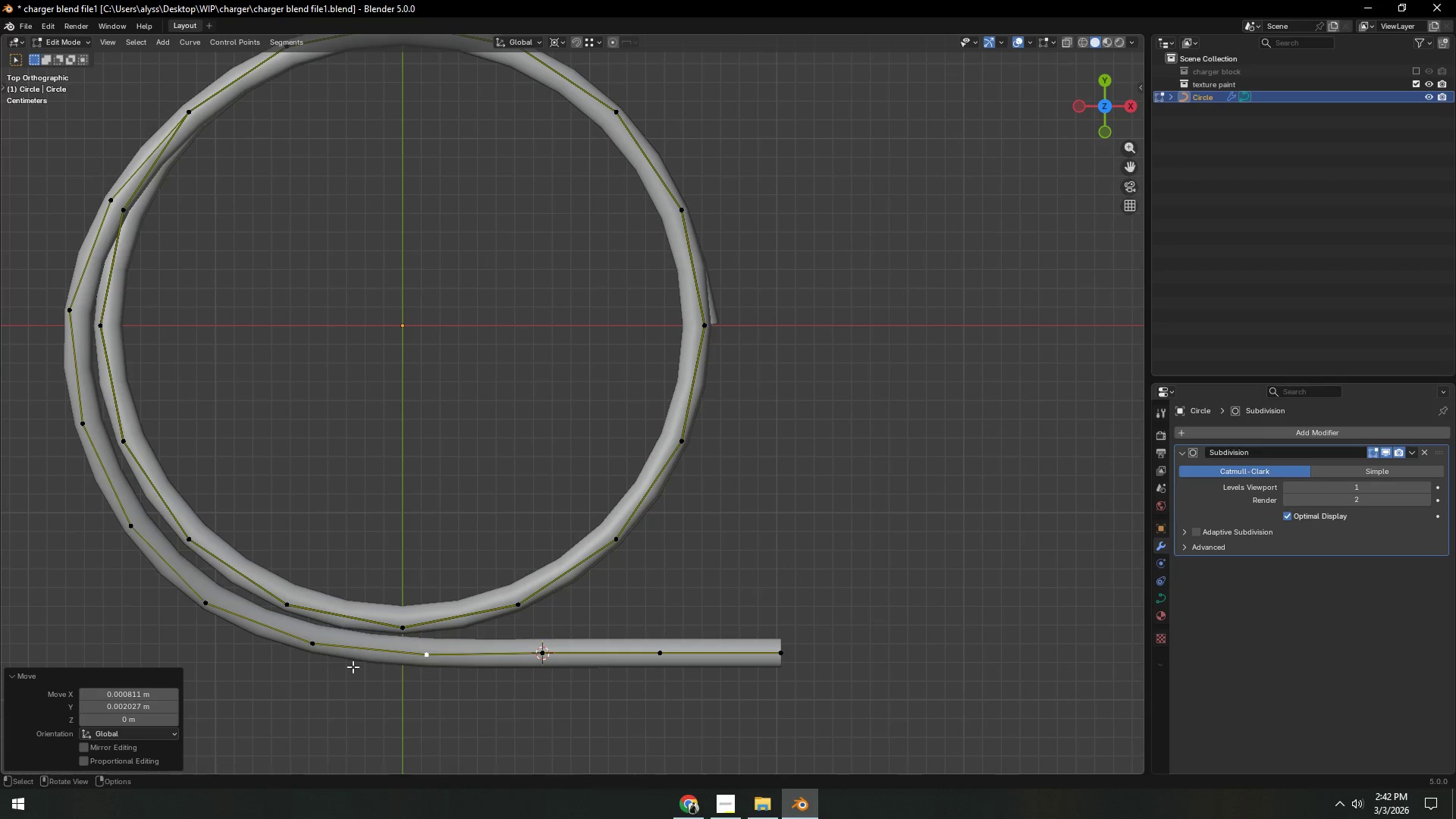 
hold_key(key=ShiftLeft, duration=0.42)
 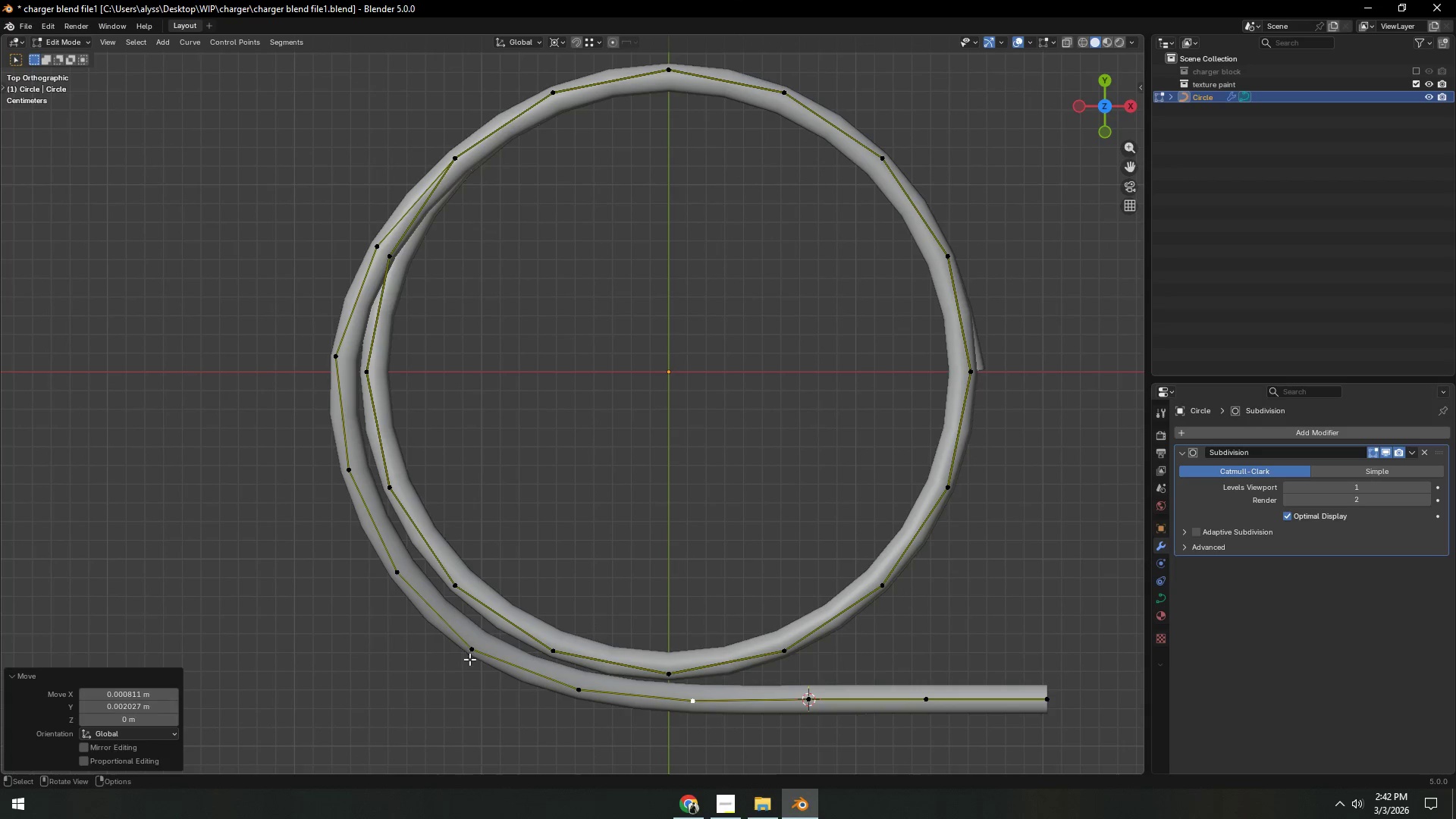 
left_click([465, 651])
 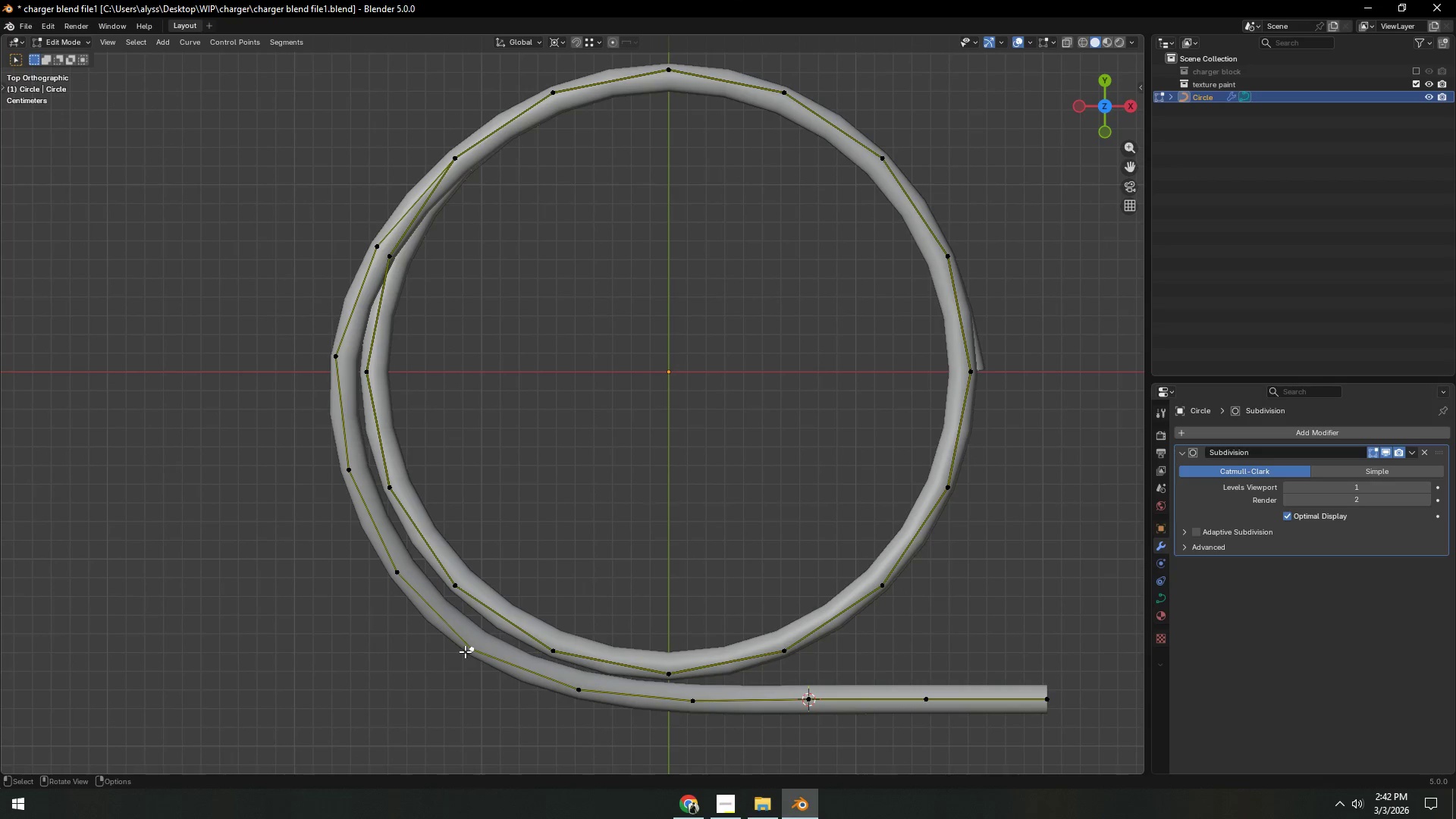 
key(G)
 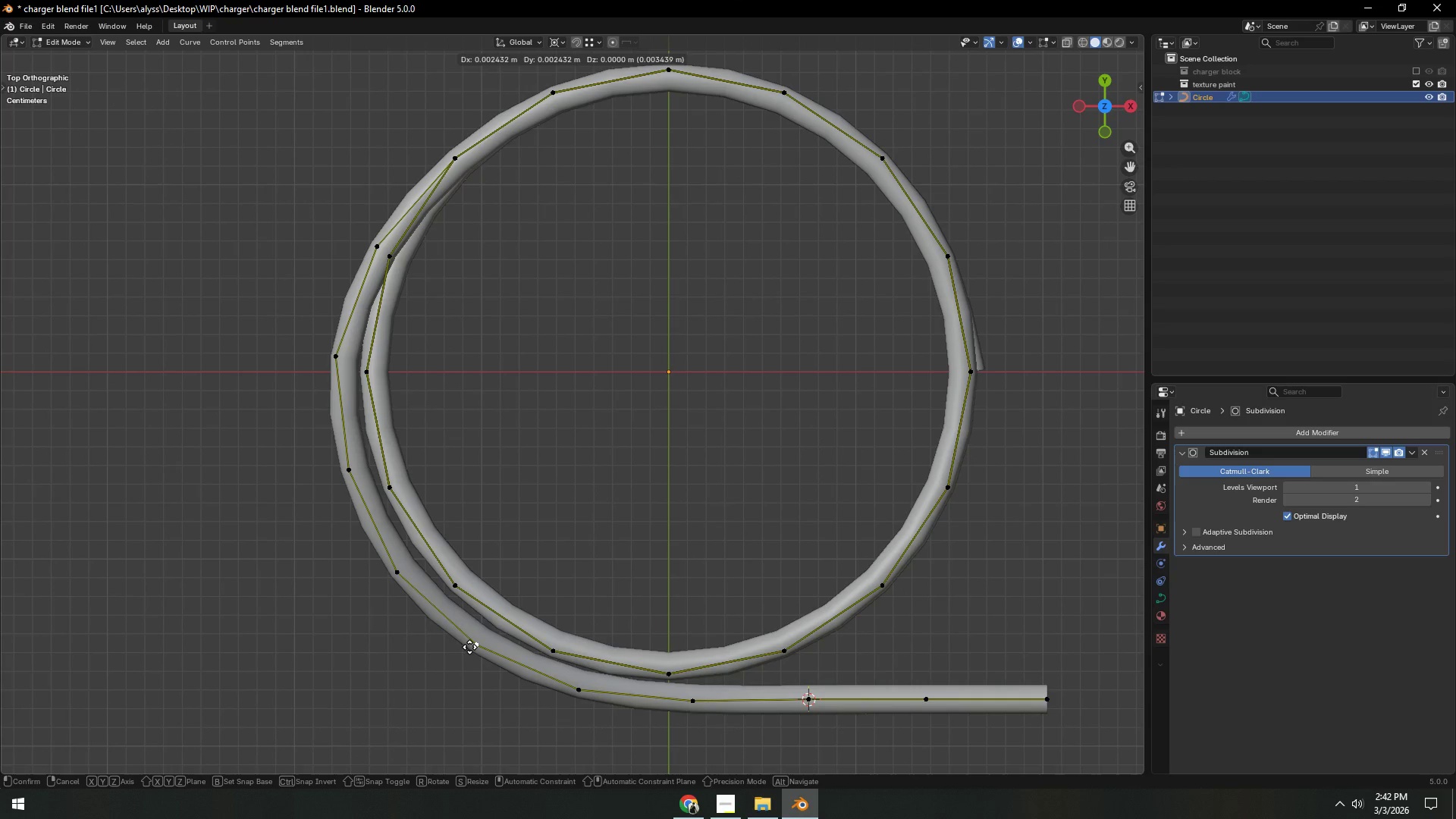 
left_click([469, 647])
 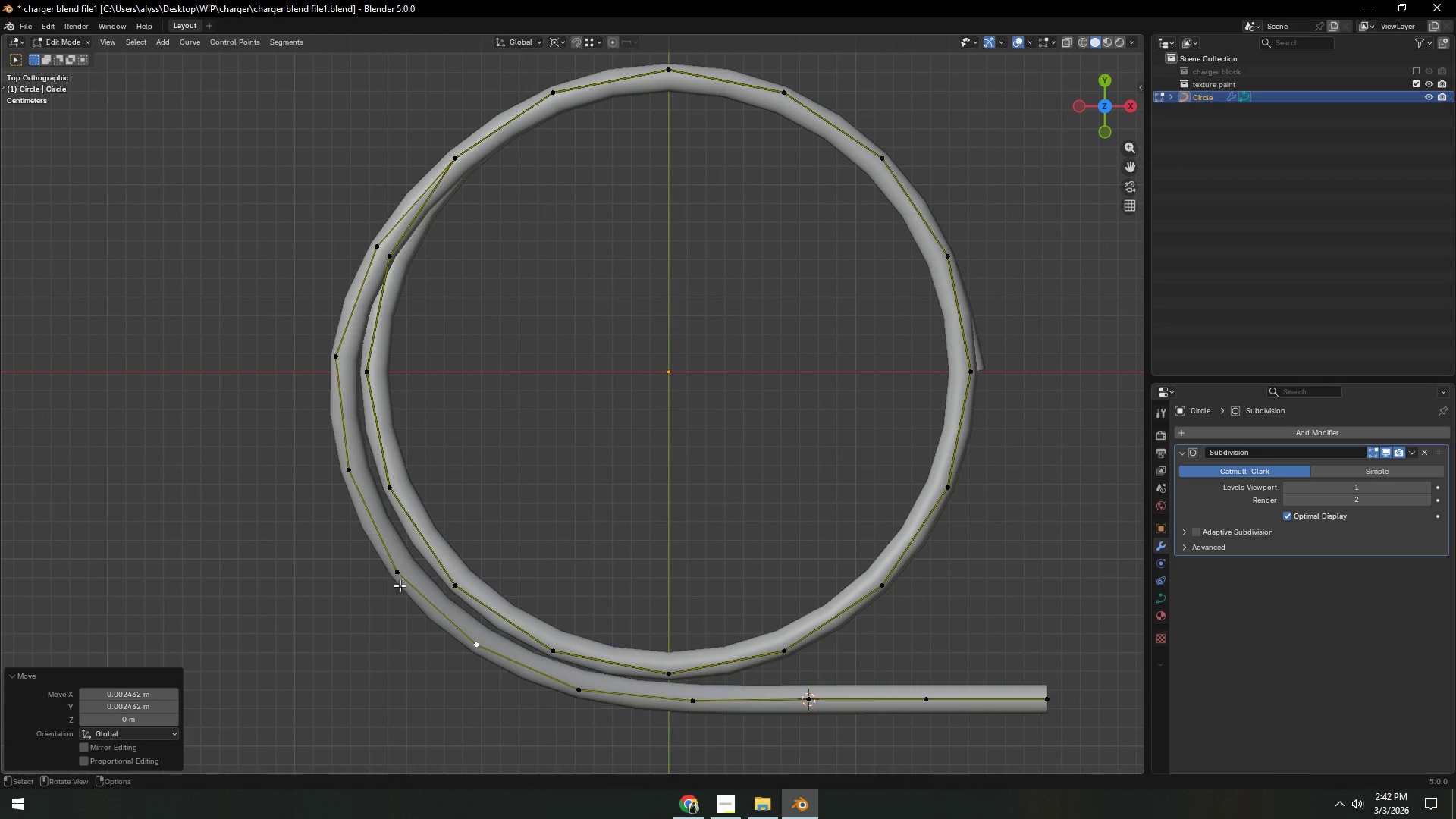 
left_click([394, 571])
 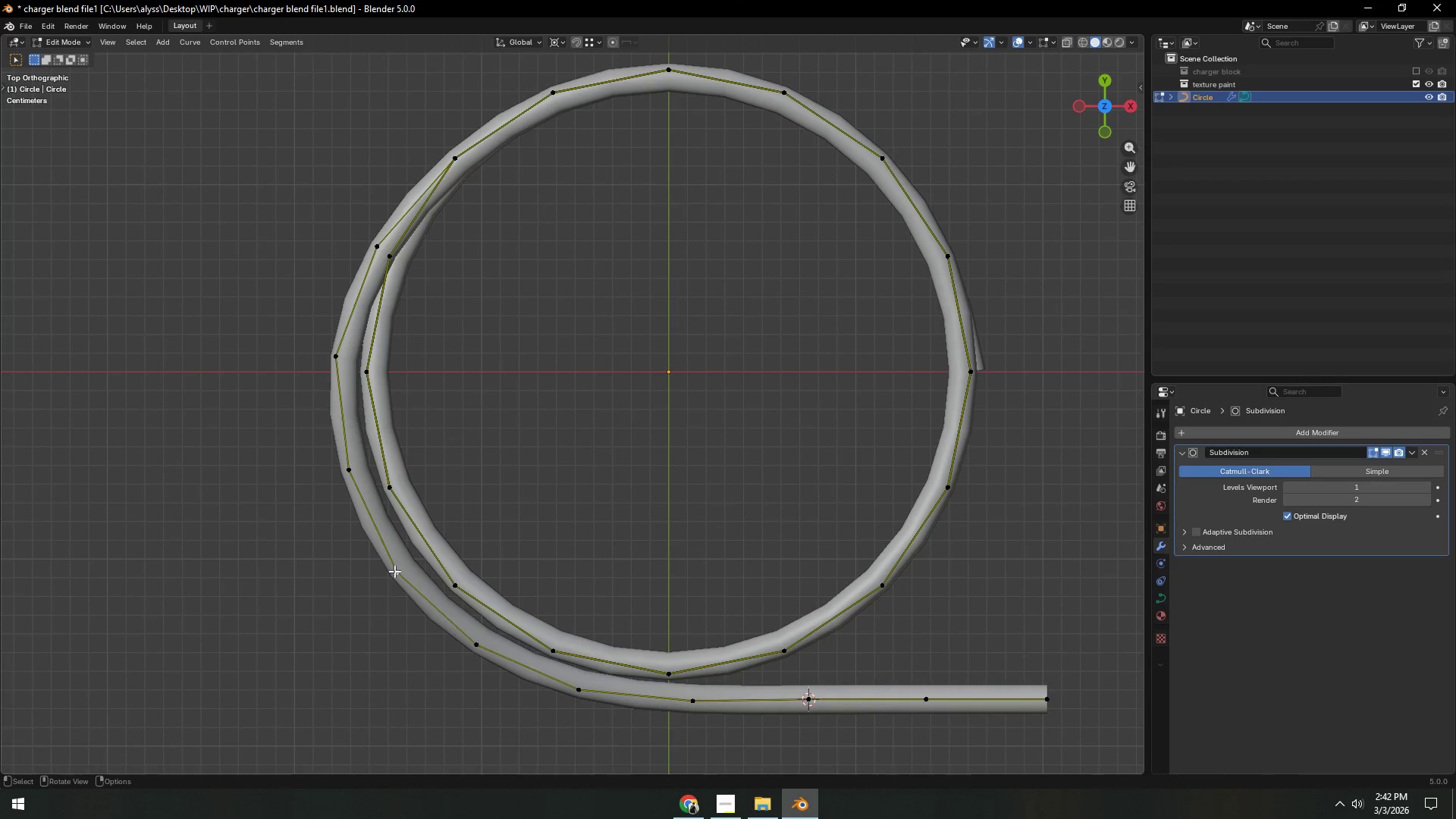 
key(G)
 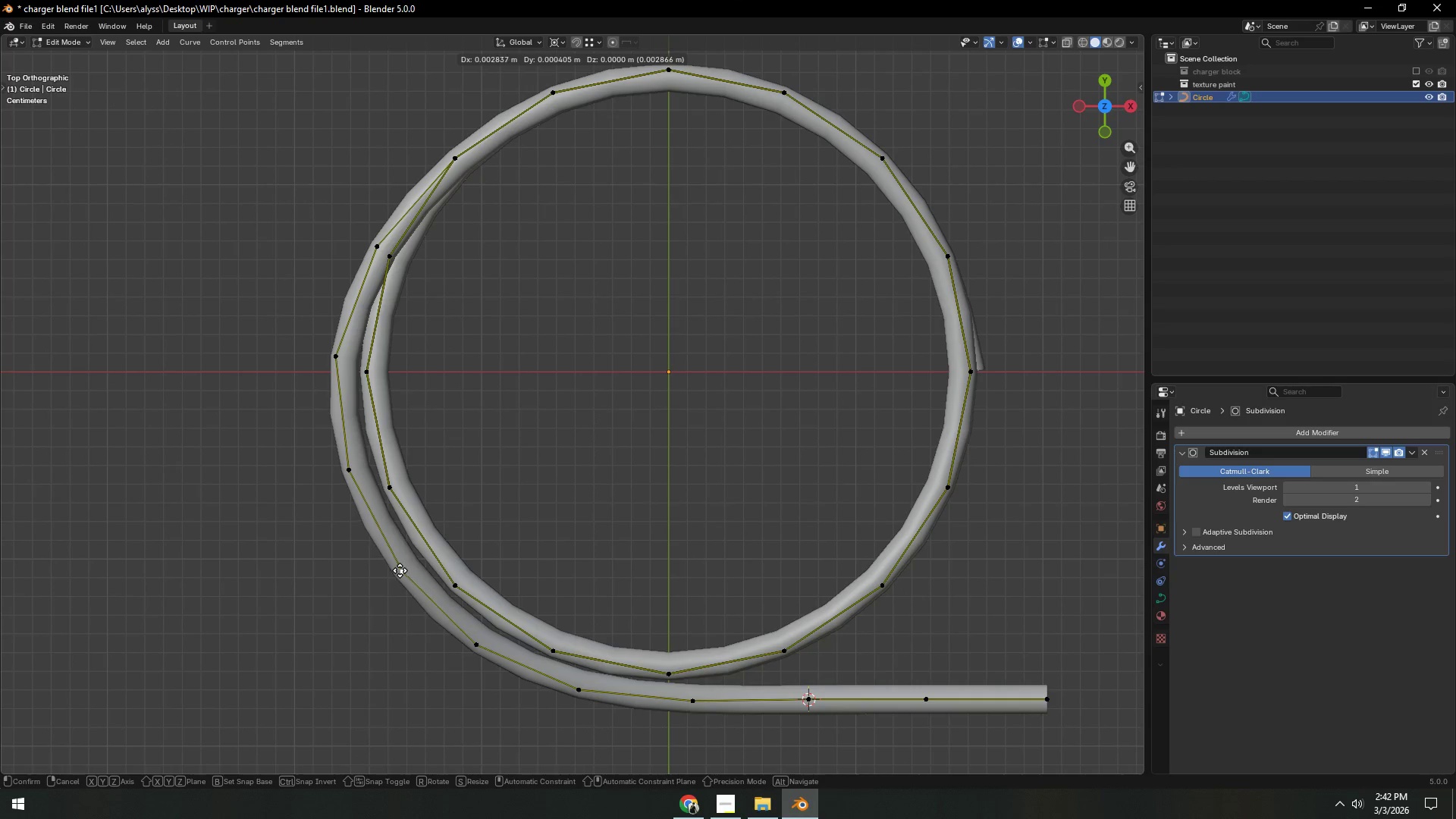 
left_click([400, 570])
 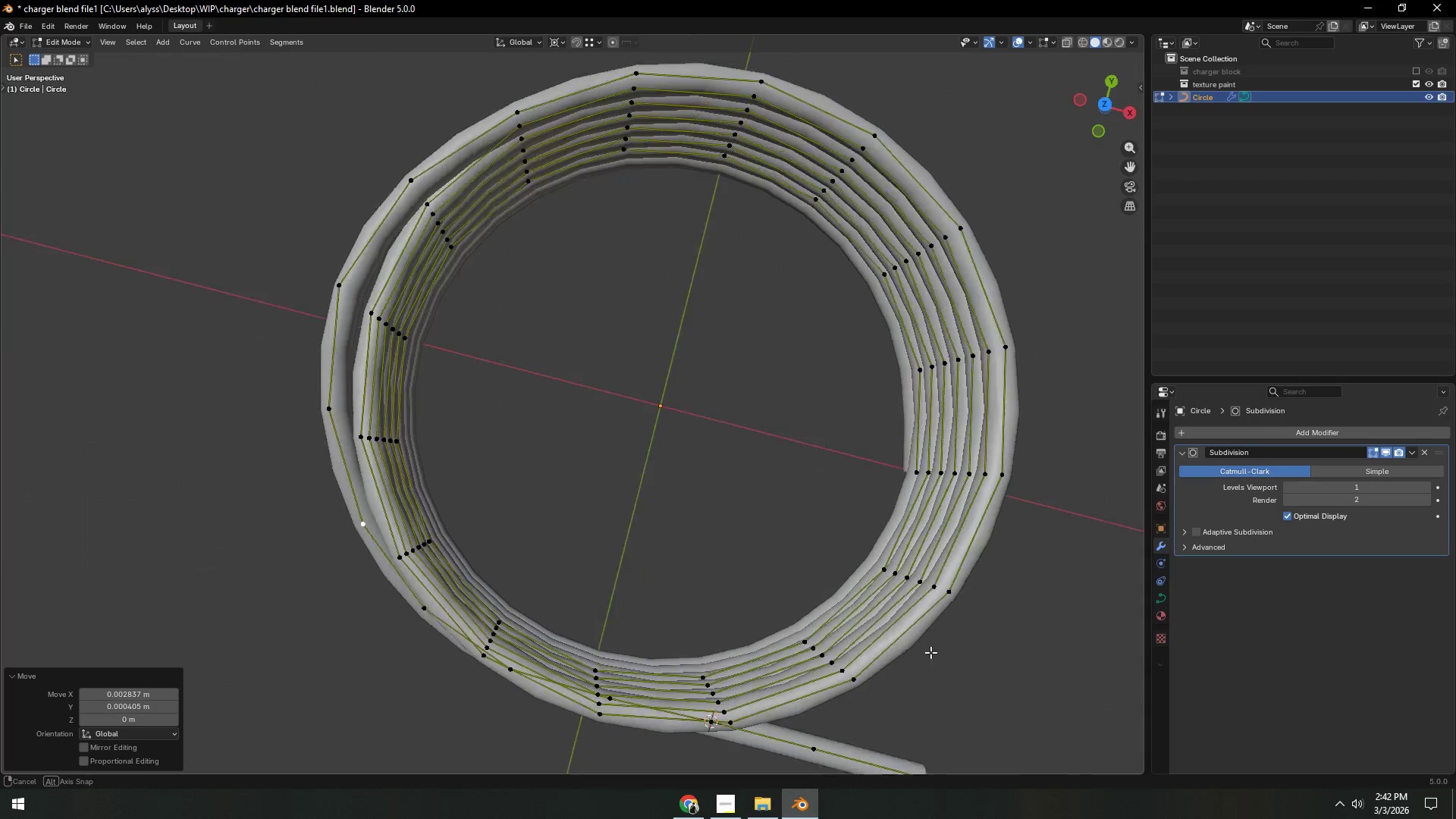 
scroll: coordinate [840, 593], scroll_direction: down, amount: 3.0
 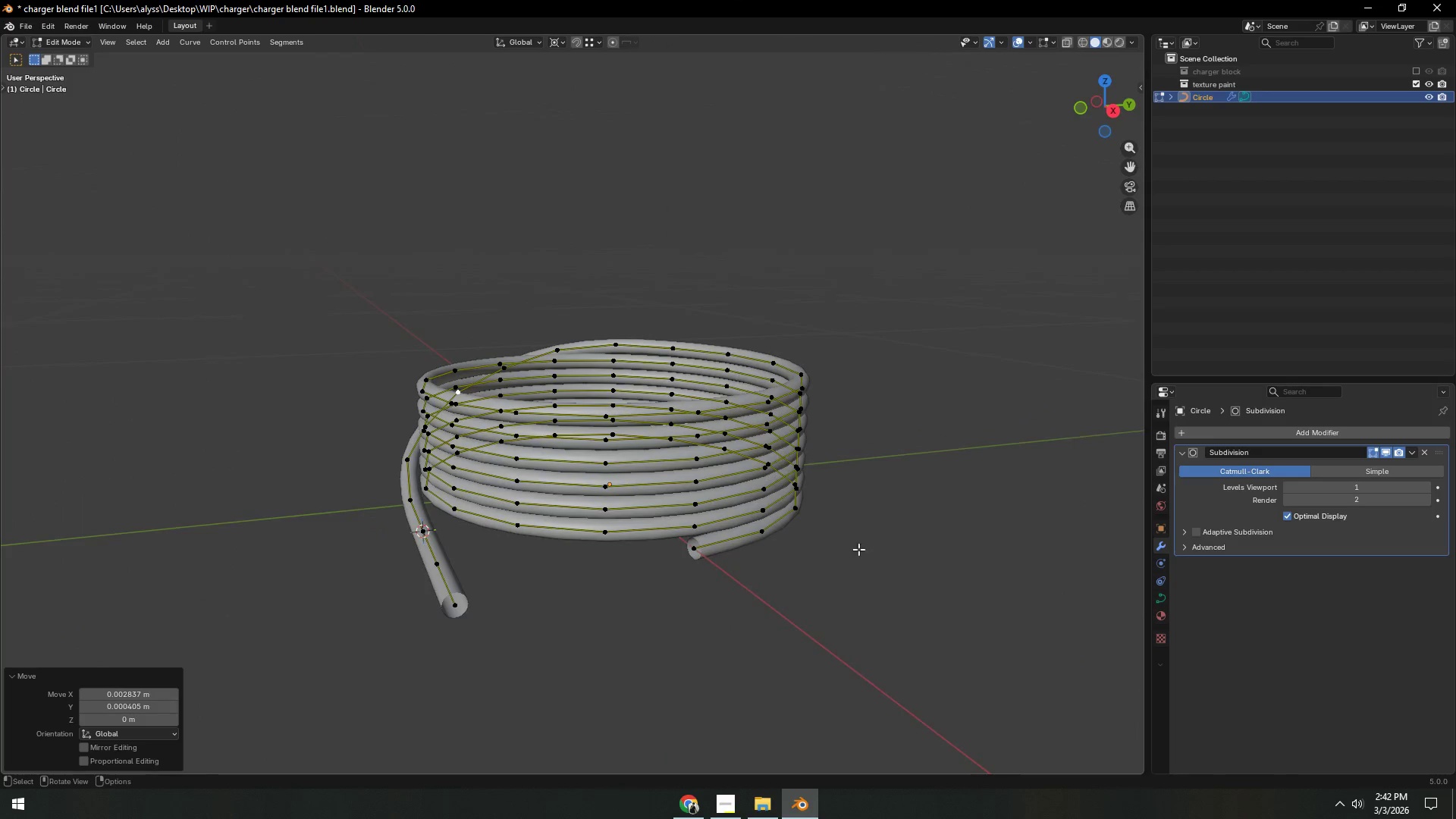 
left_click([890, 549])
 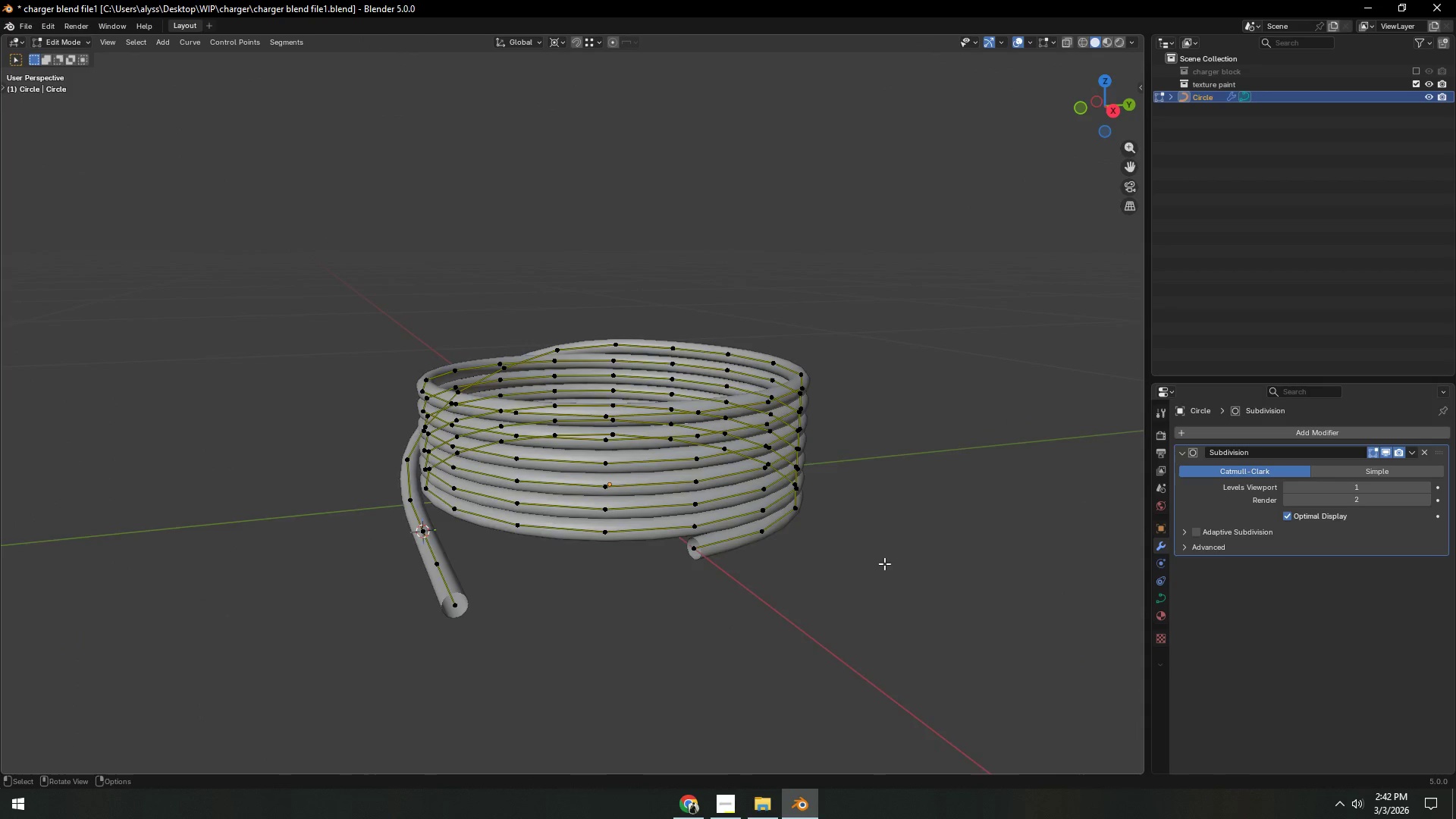 
scroll: coordinate [883, 568], scroll_direction: down, amount: 4.0
 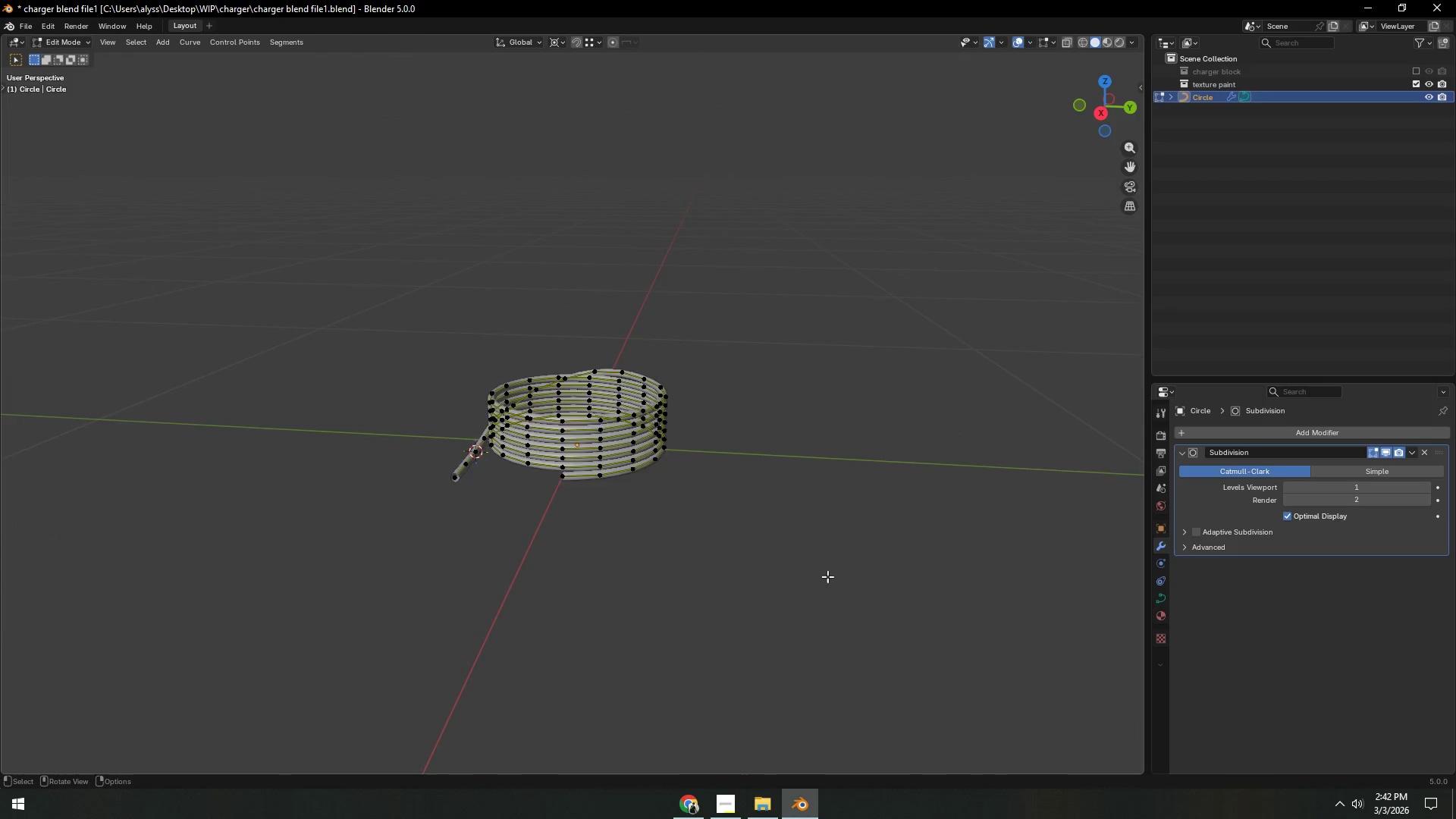 
key(Tab)
 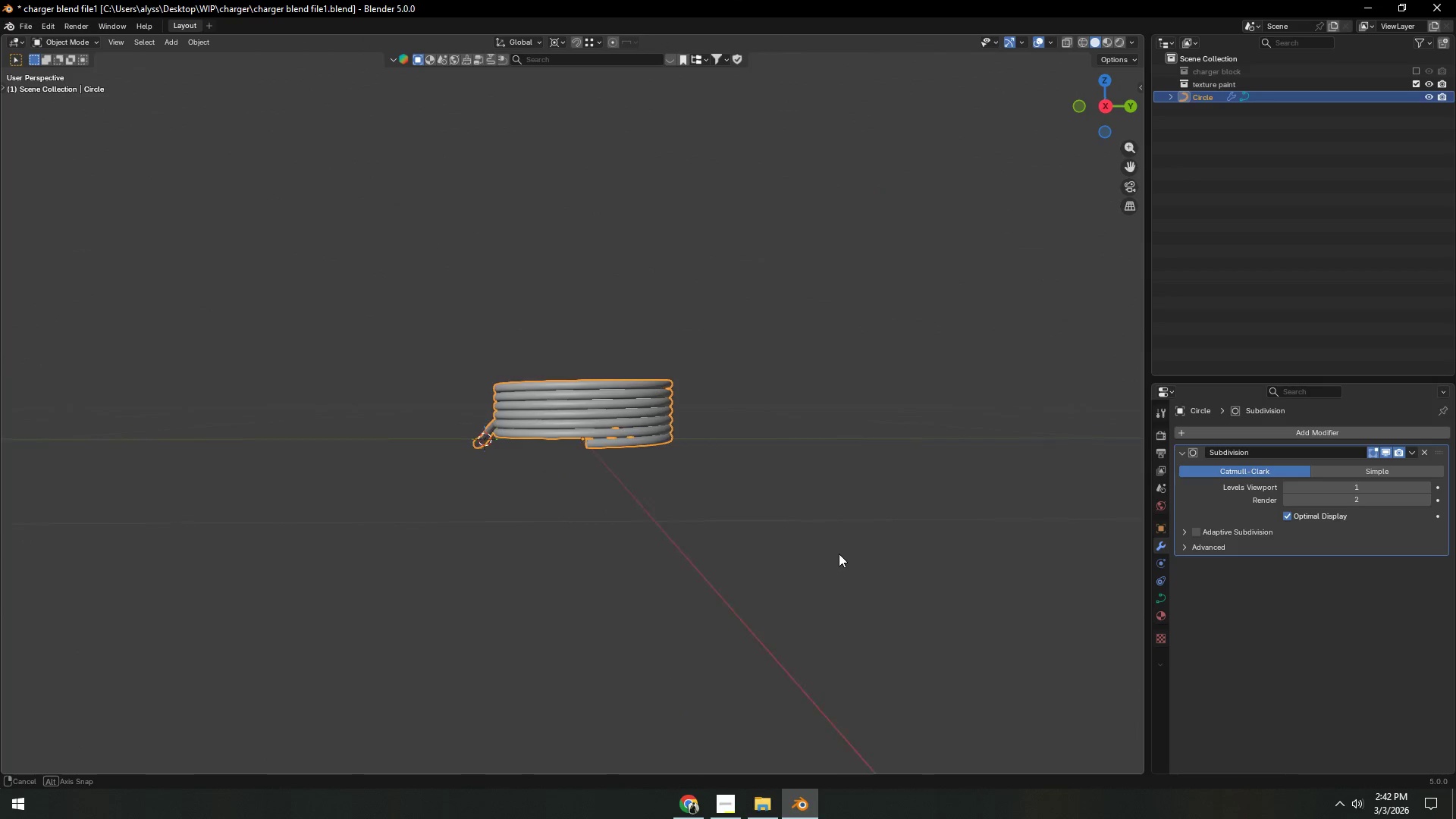 
scroll: coordinate [839, 564], scroll_direction: down, amount: 1.0
 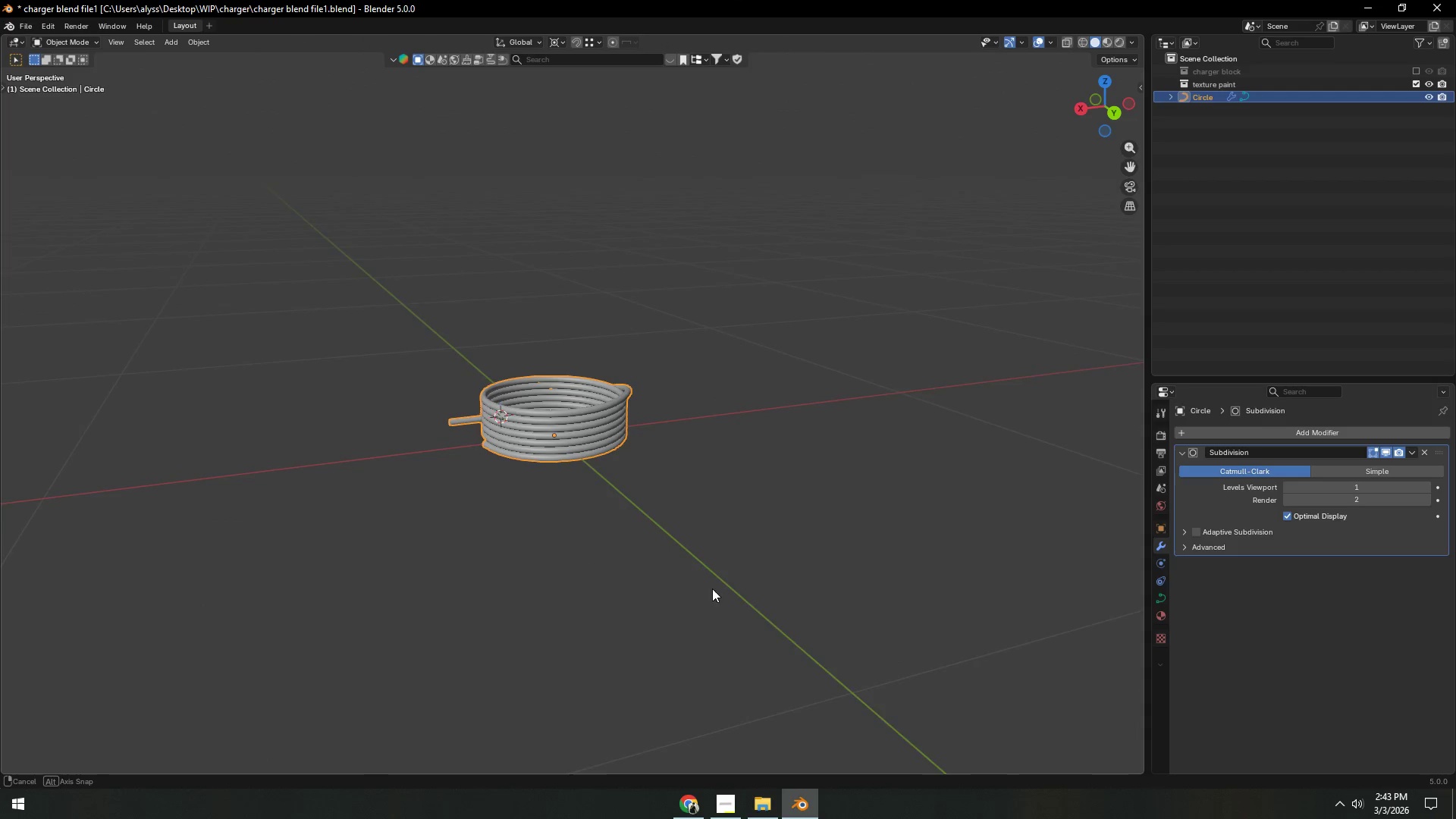 
scroll: coordinate [711, 593], scroll_direction: up, amount: 5.0
 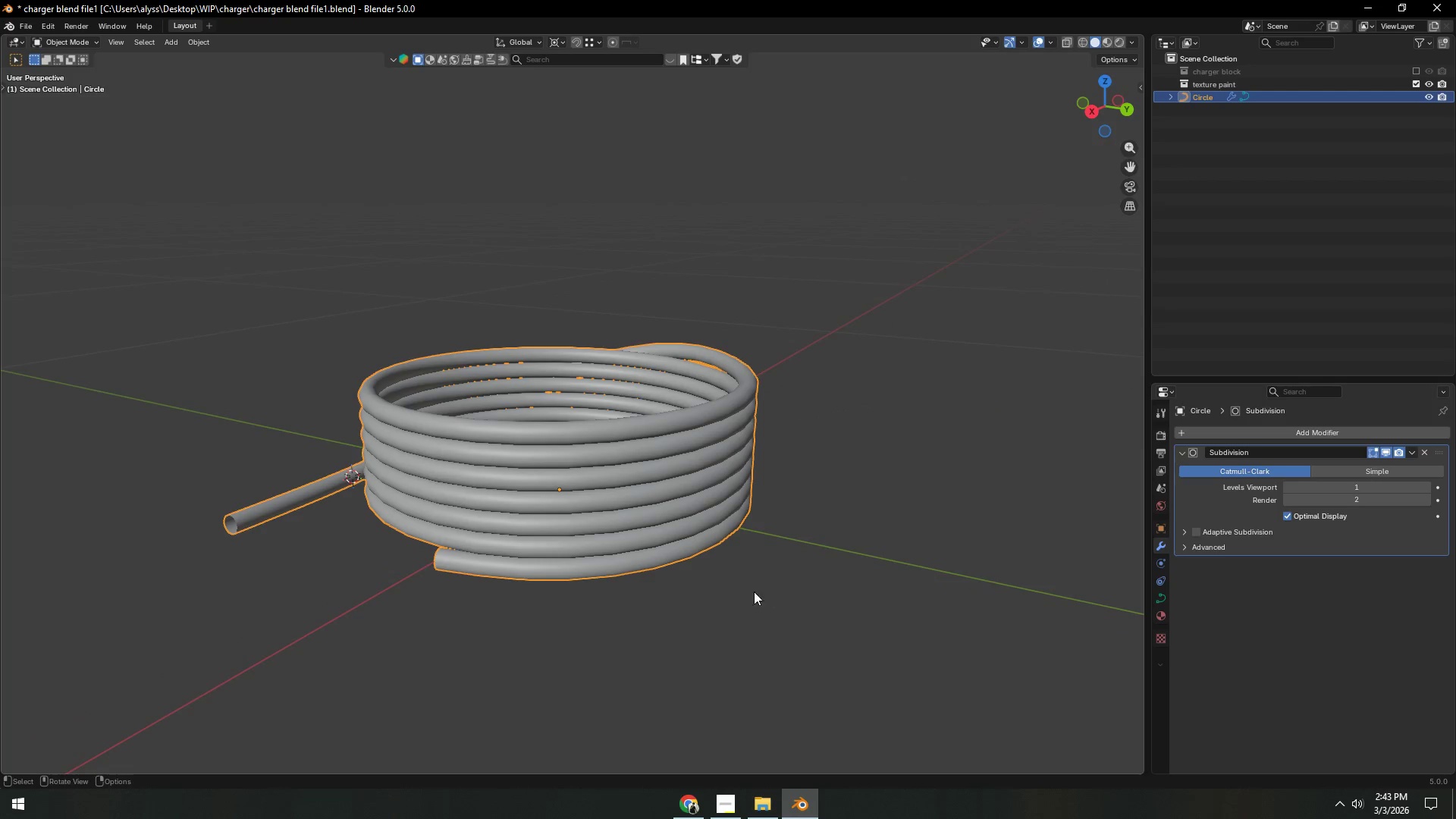 
left_click([608, 582])
 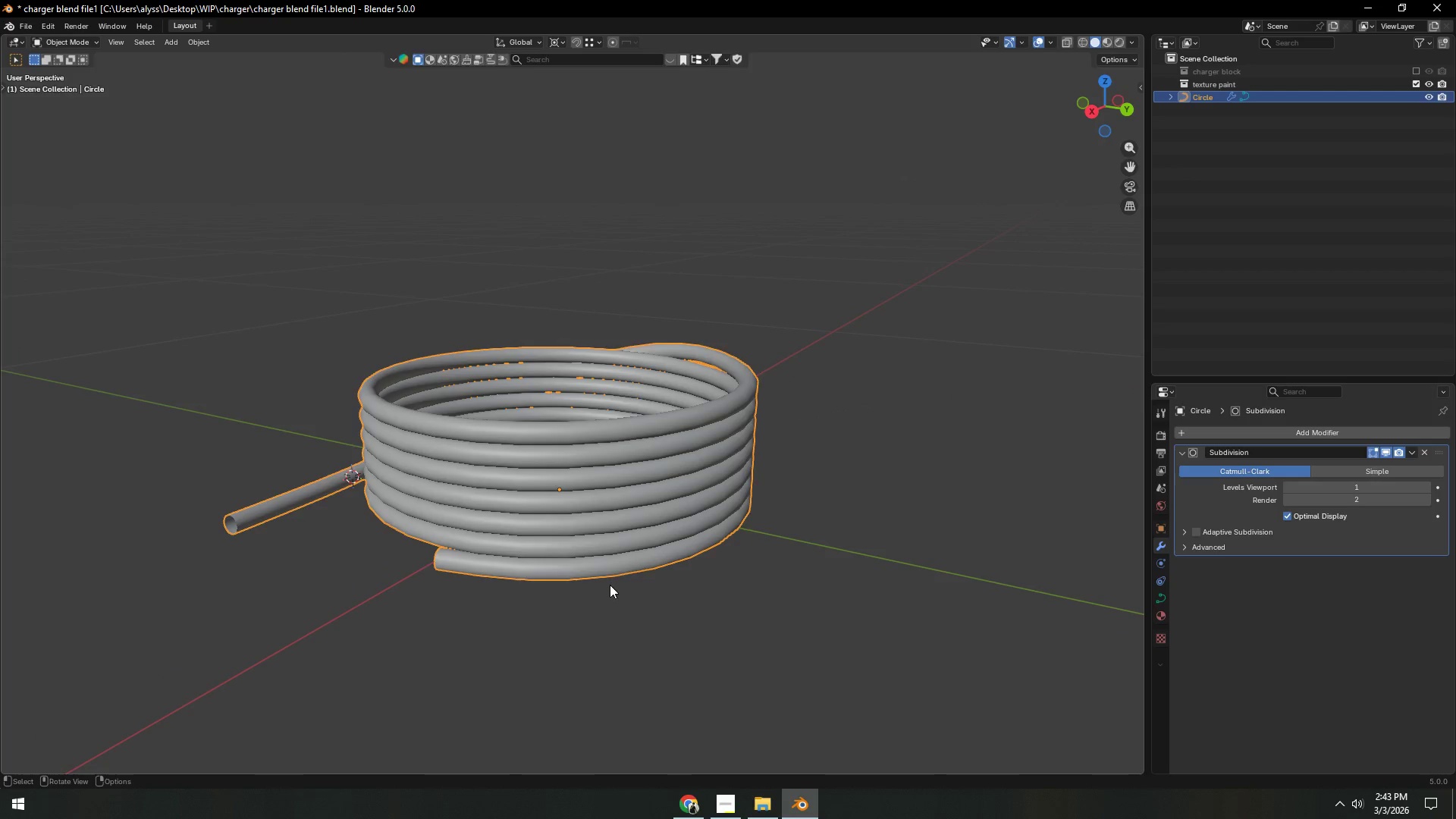 
key(Tab)
 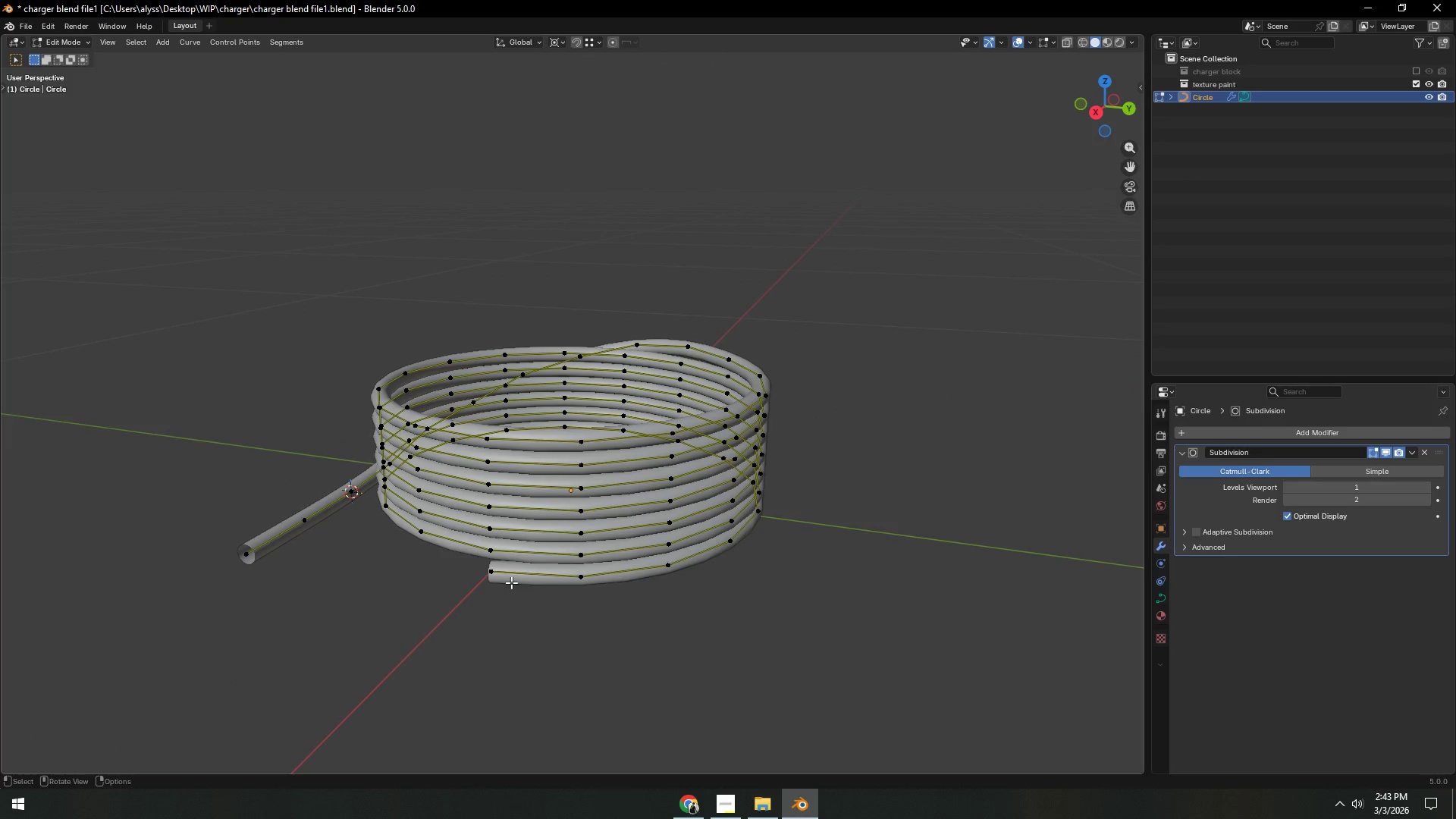 
key(Backquote)
 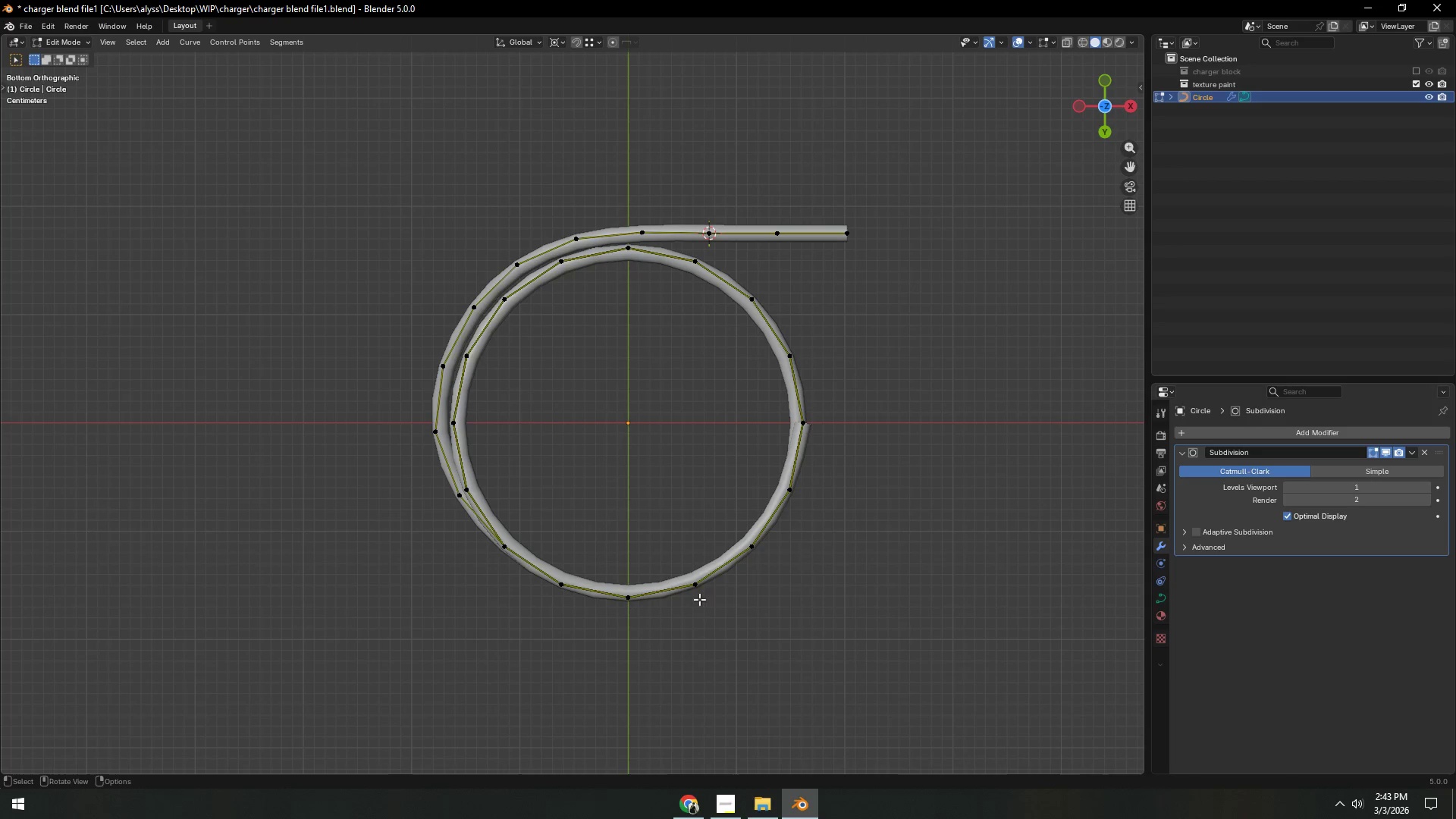 
hold_key(key=ShiftLeft, duration=0.33)
 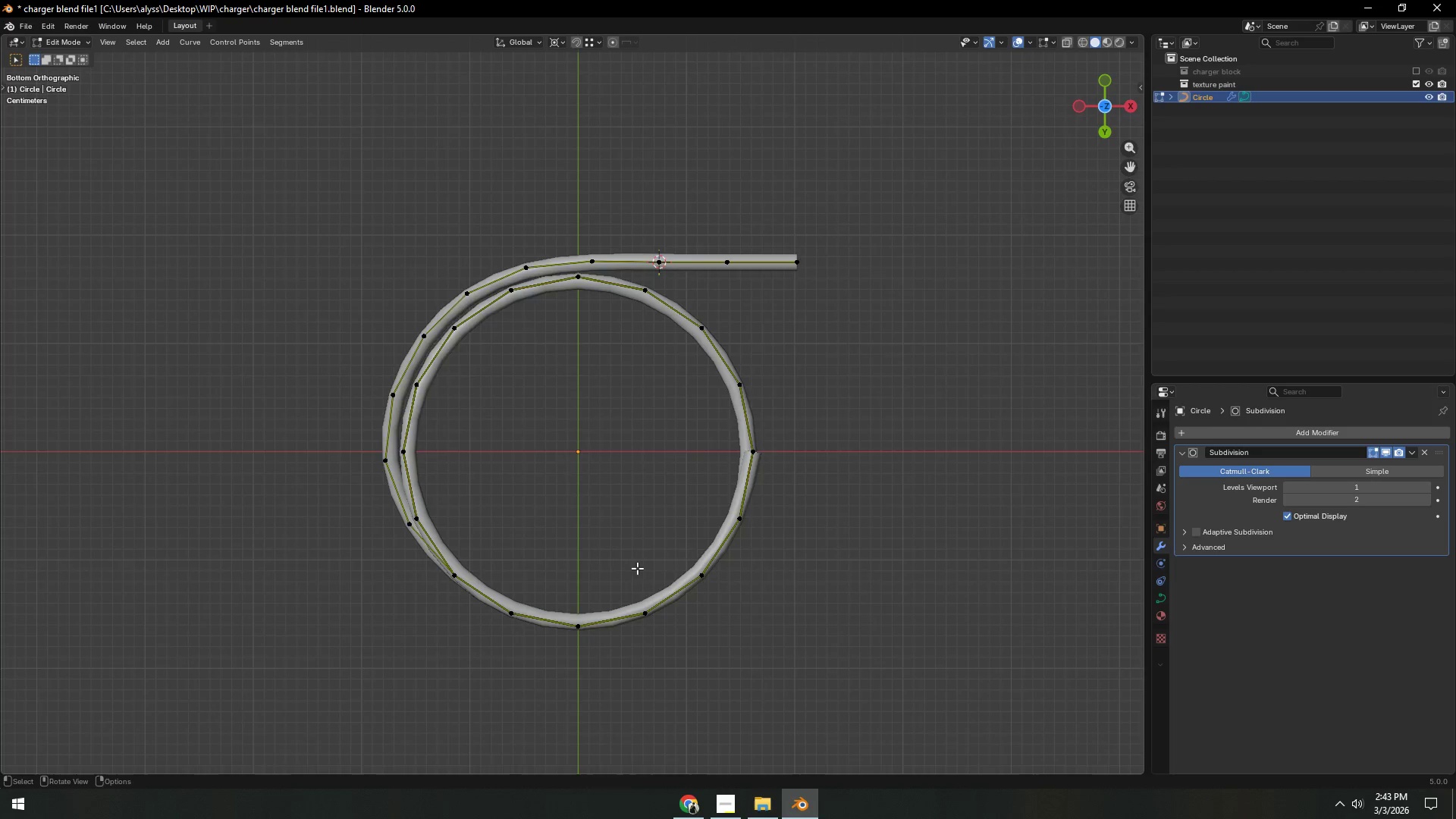 
hold_key(key=ShiftLeft, duration=0.44)
 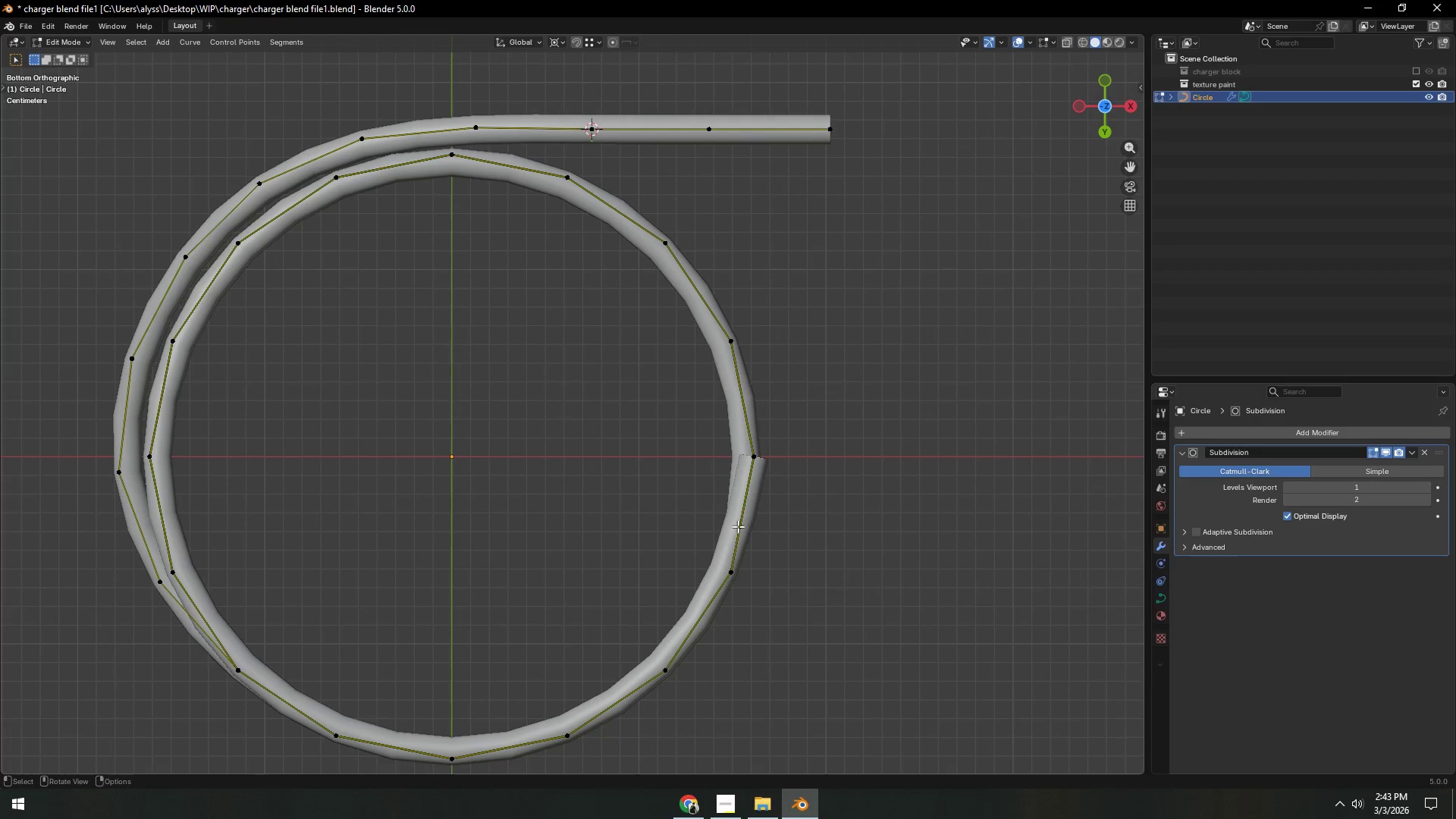 
scroll: coordinate [638, 569], scroll_direction: up, amount: 3.0
 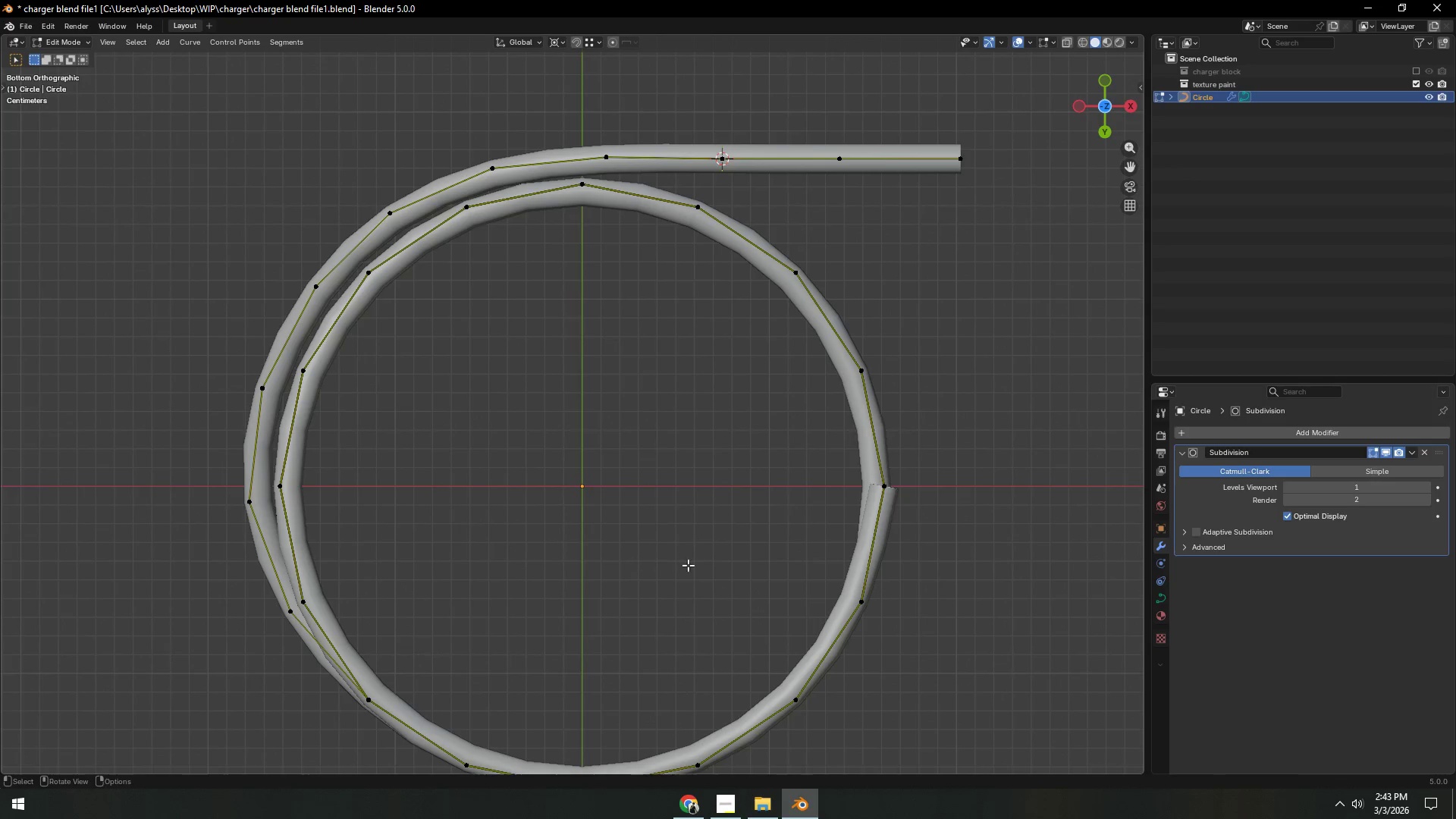 
left_click([750, 468])
 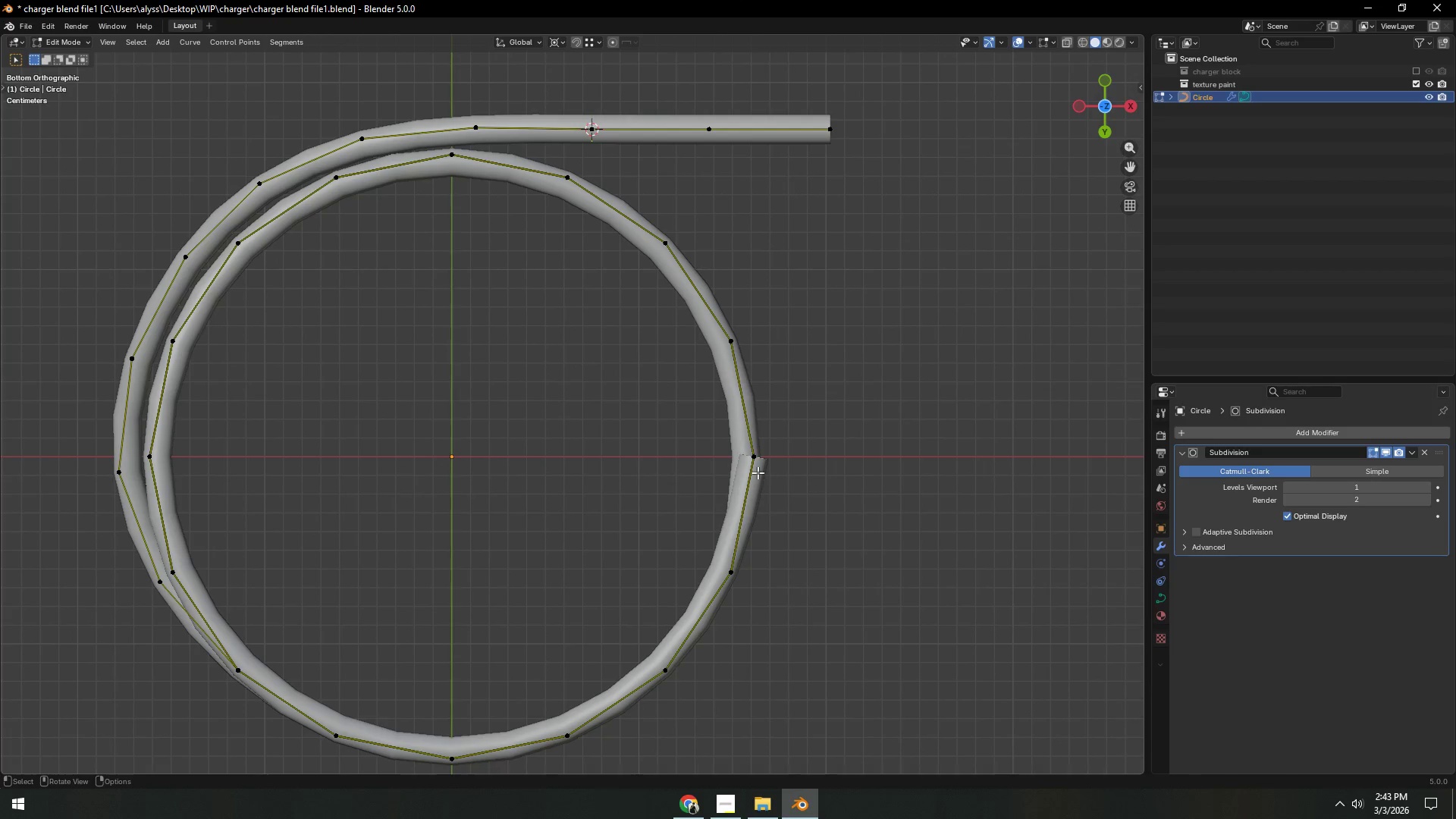 
left_click([751, 461])
 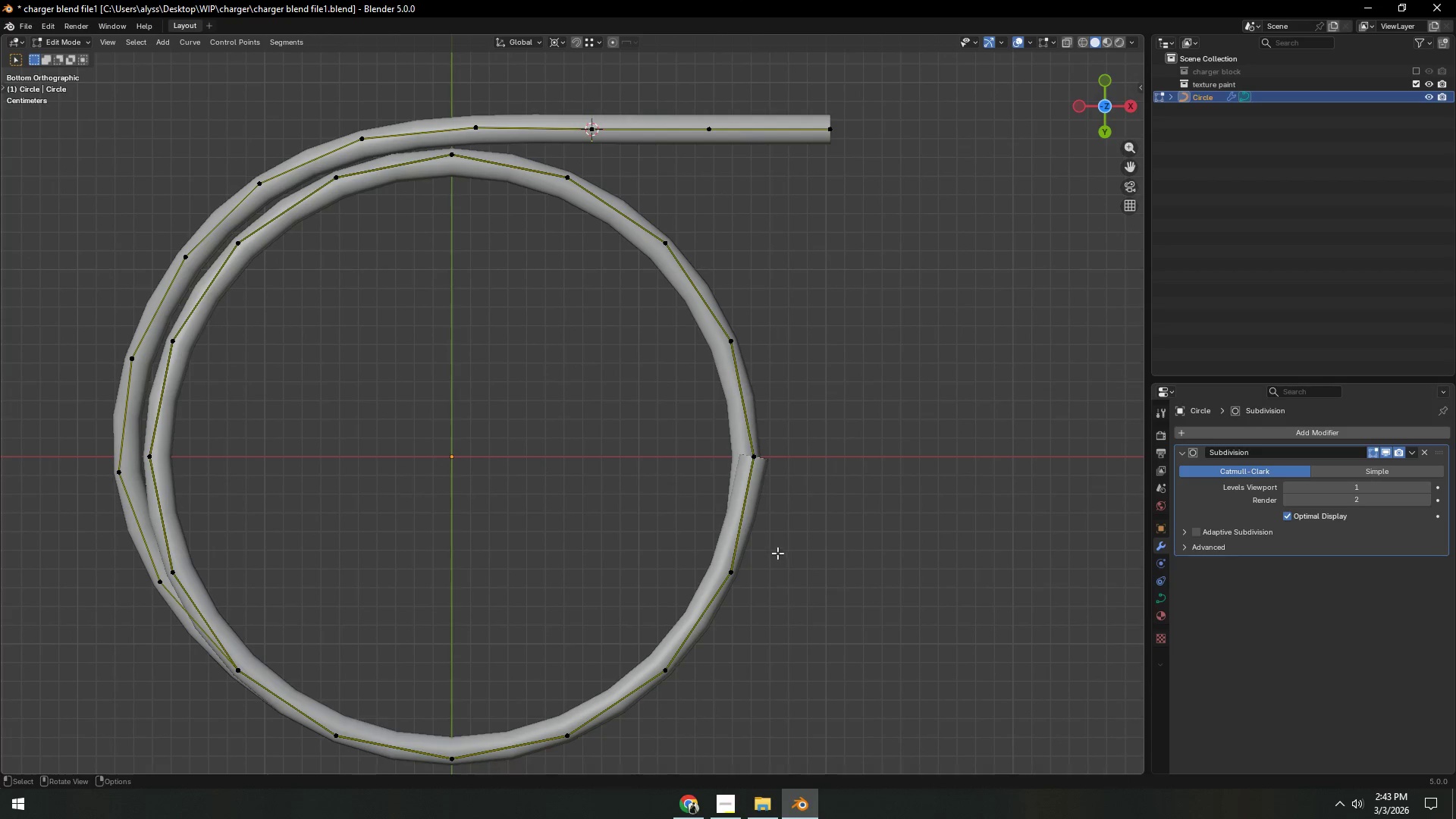 
hold_key(key=ShiftLeft, duration=0.41)
 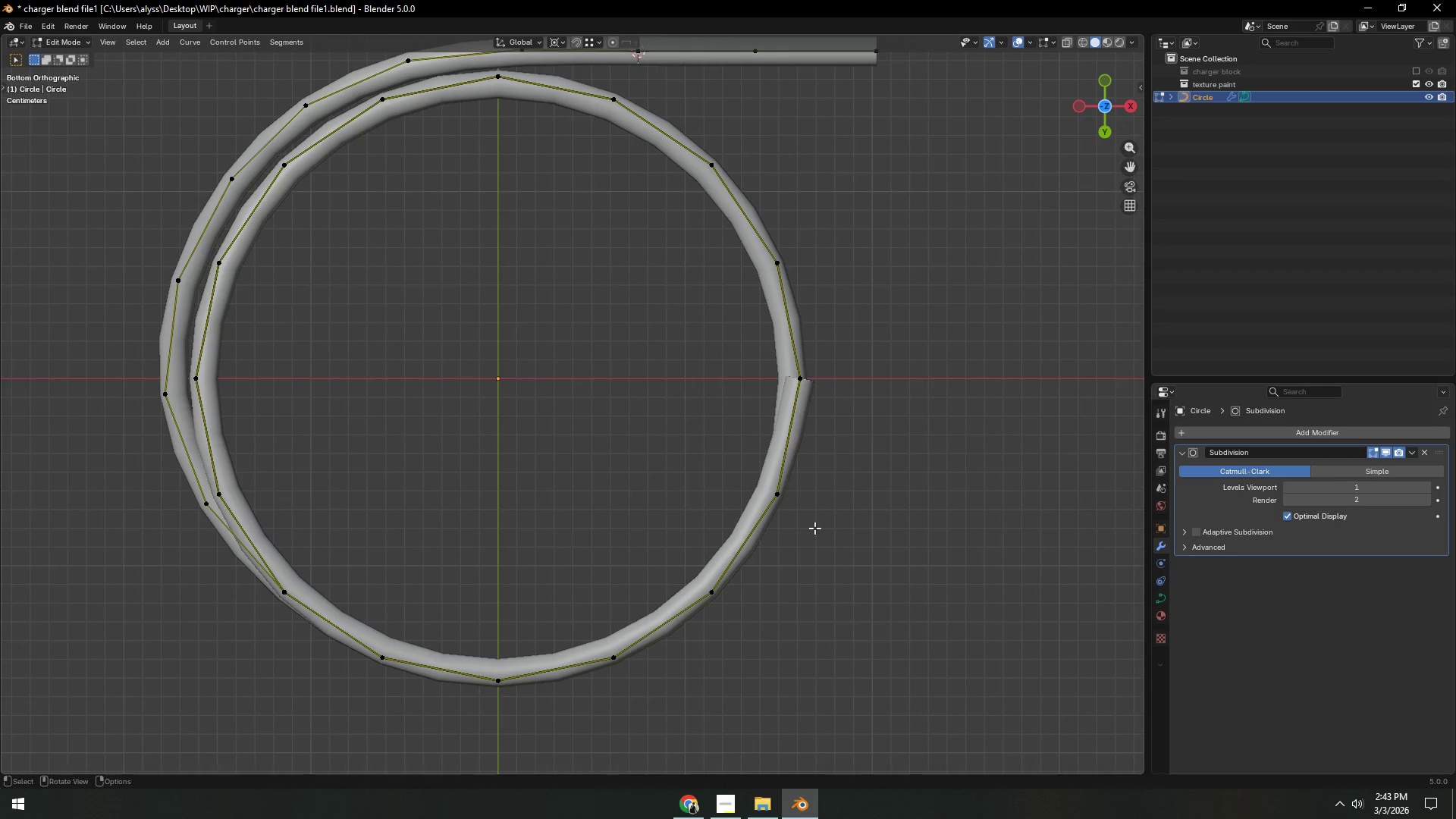 
hold_key(key=ShiftLeft, duration=0.56)
 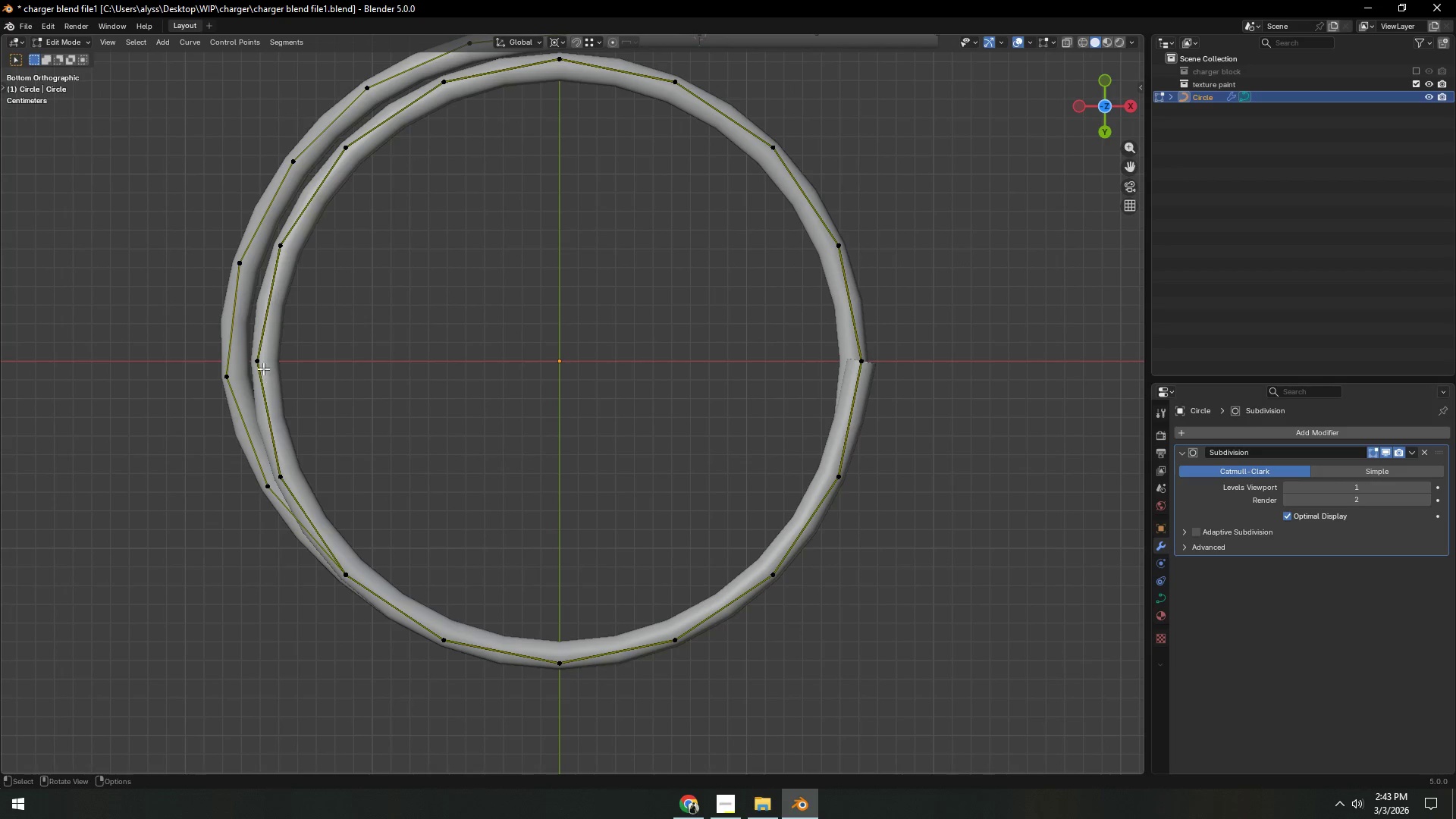 
left_click([259, 364])
 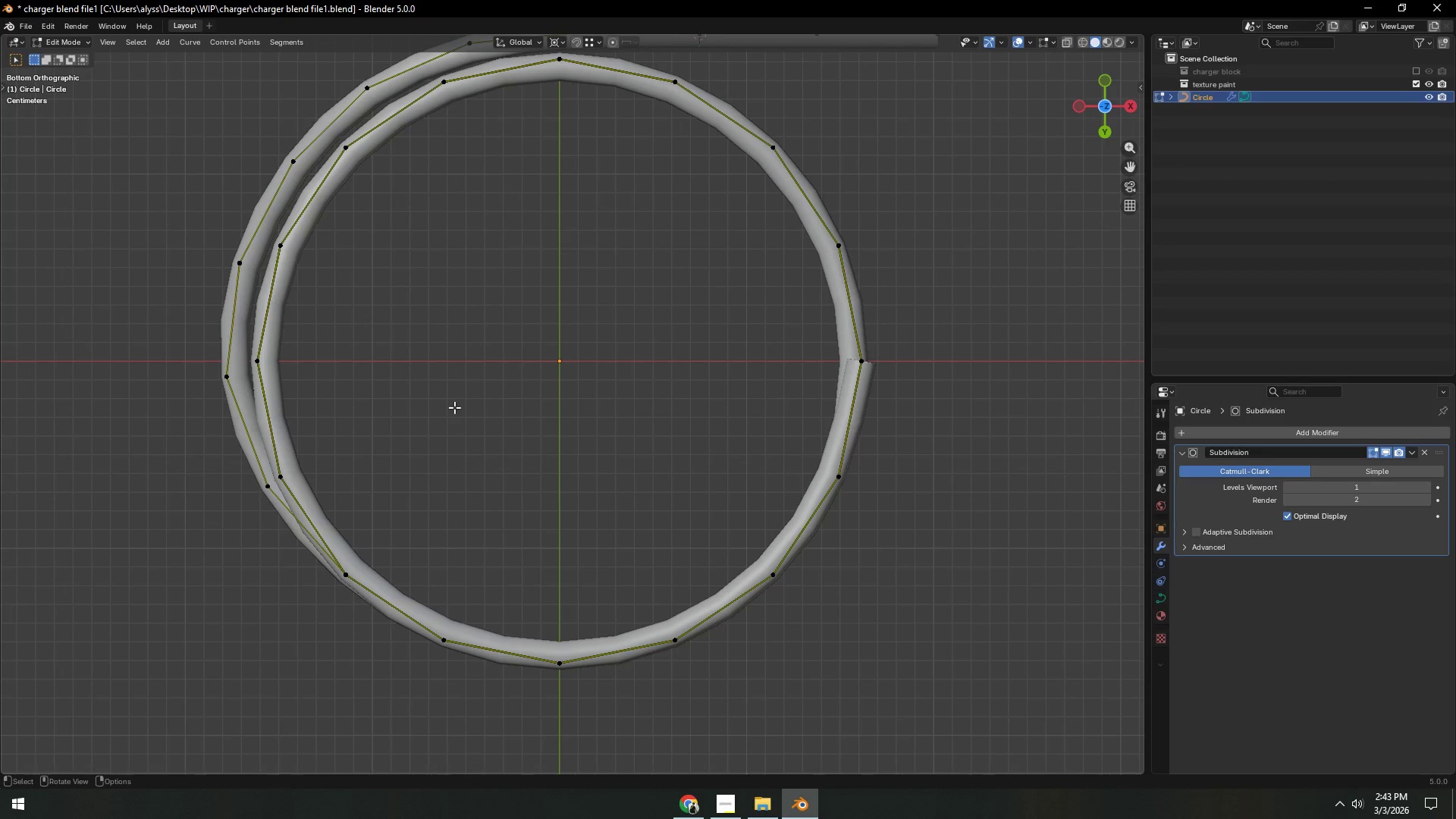 
key(Shift+S)
 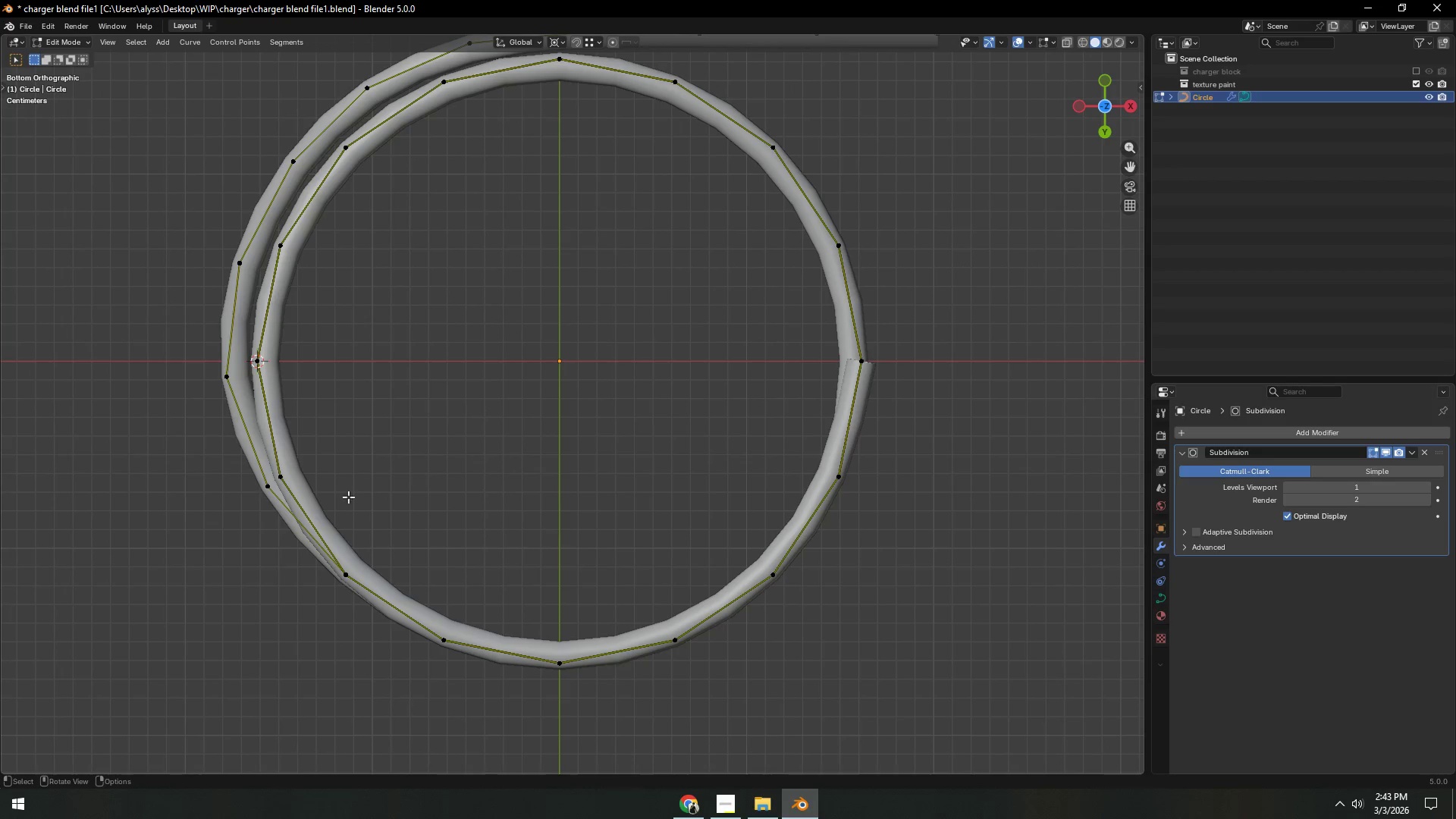 
left_click([278, 474])
 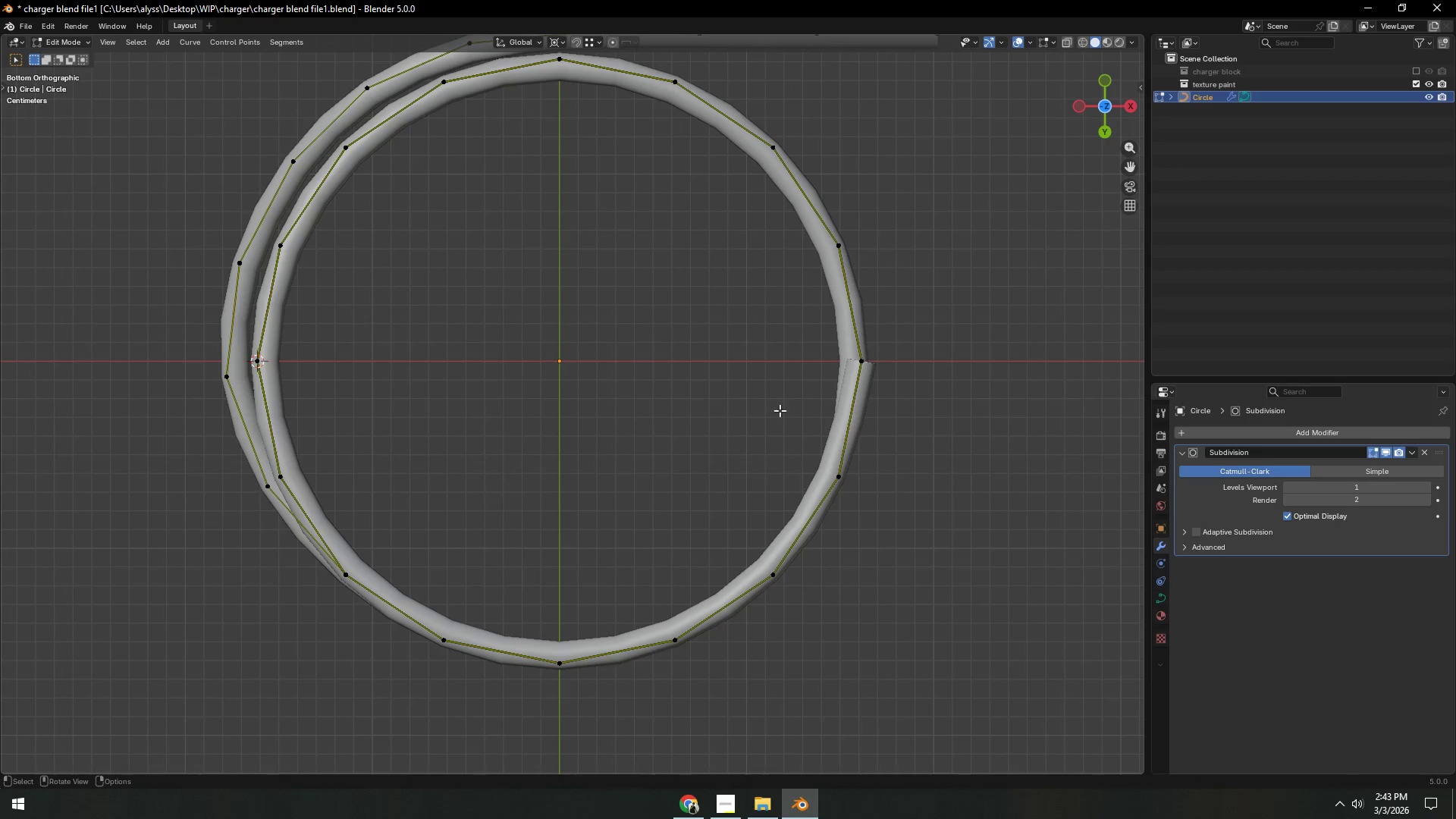 
hold_key(key=ControlLeft, duration=0.83)
left_click([863, 364])
 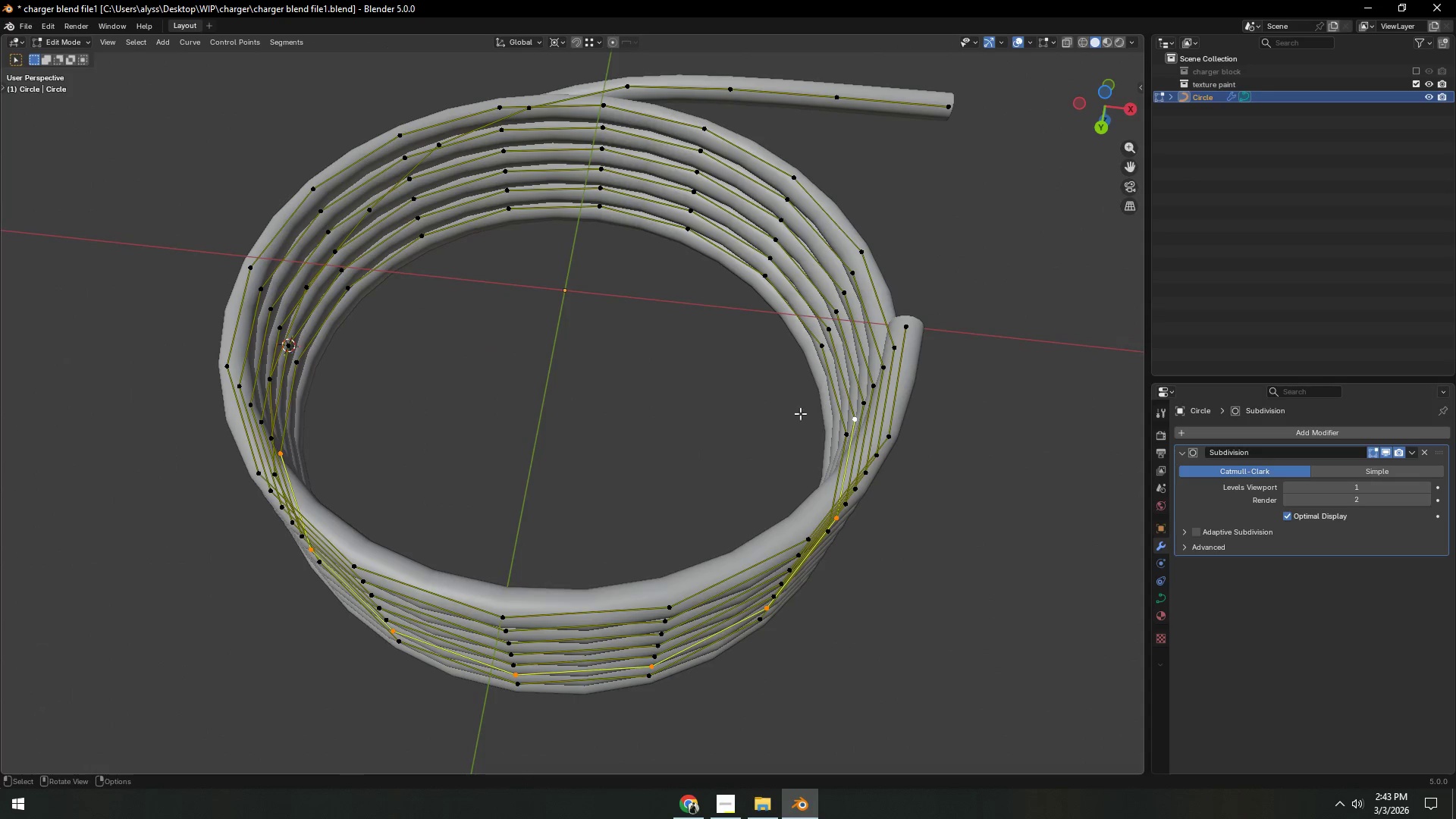 
left_click([908, 328])
 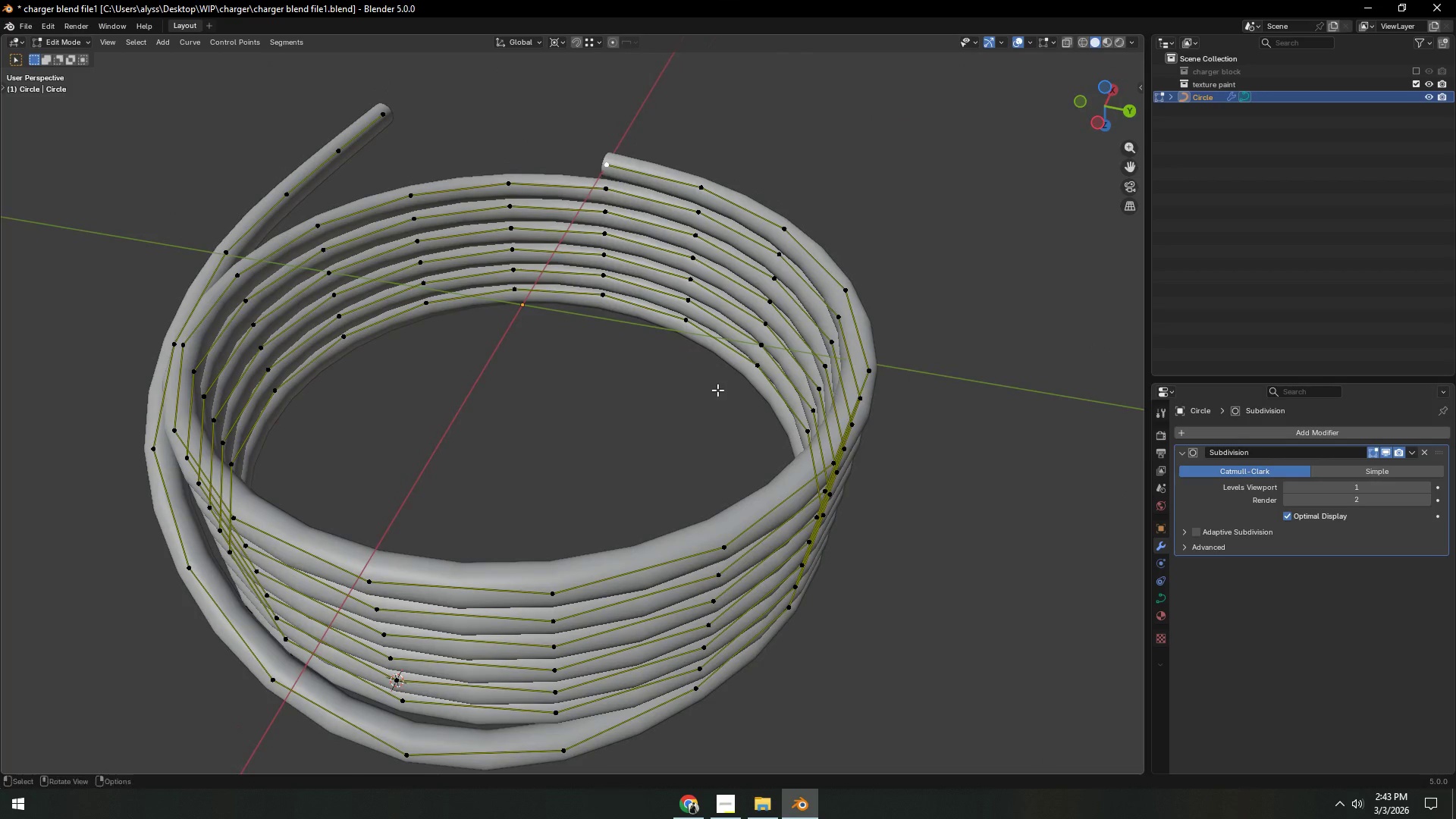 
left_click([361, 582])
 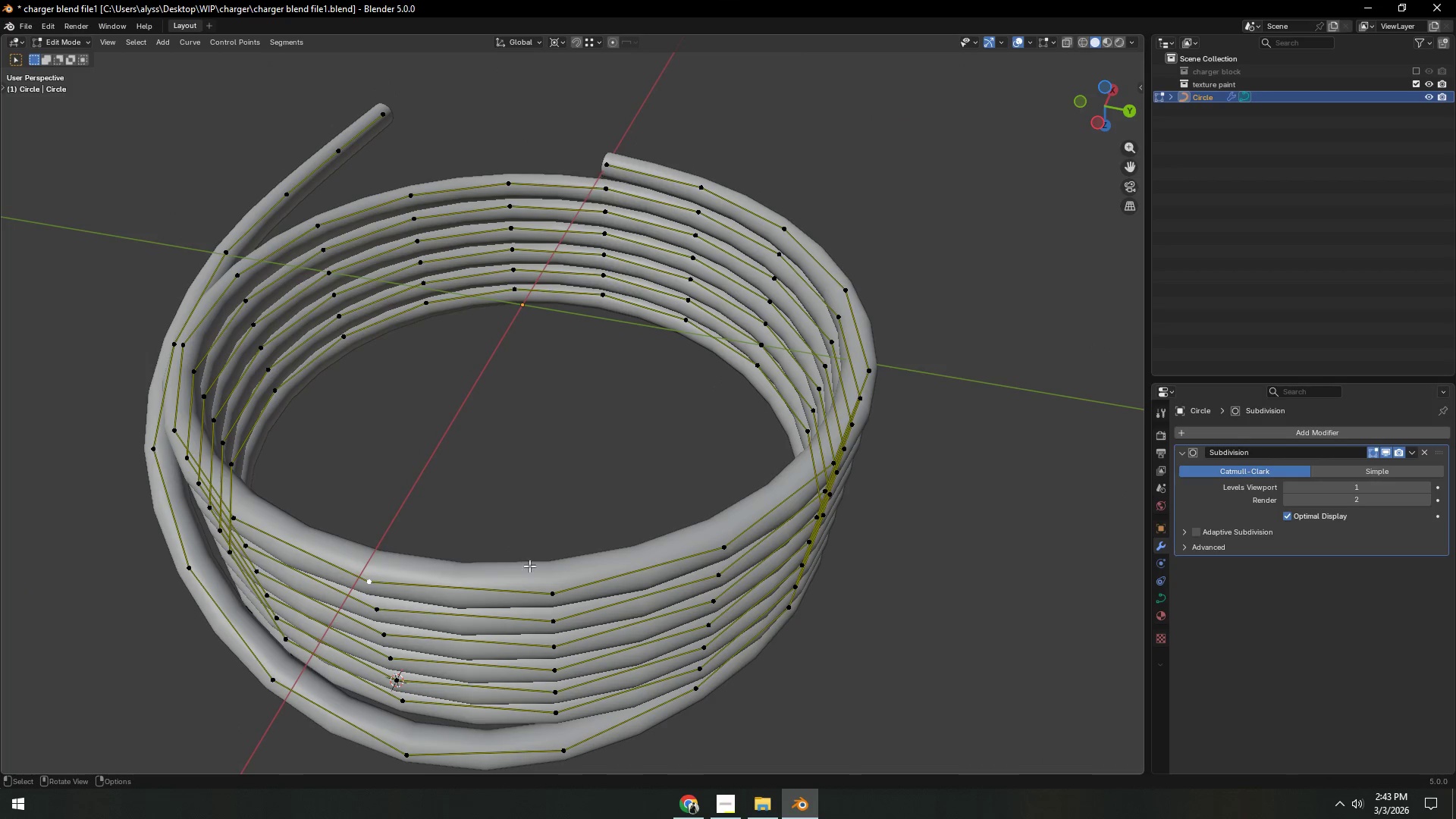 
left_click([550, 589])
 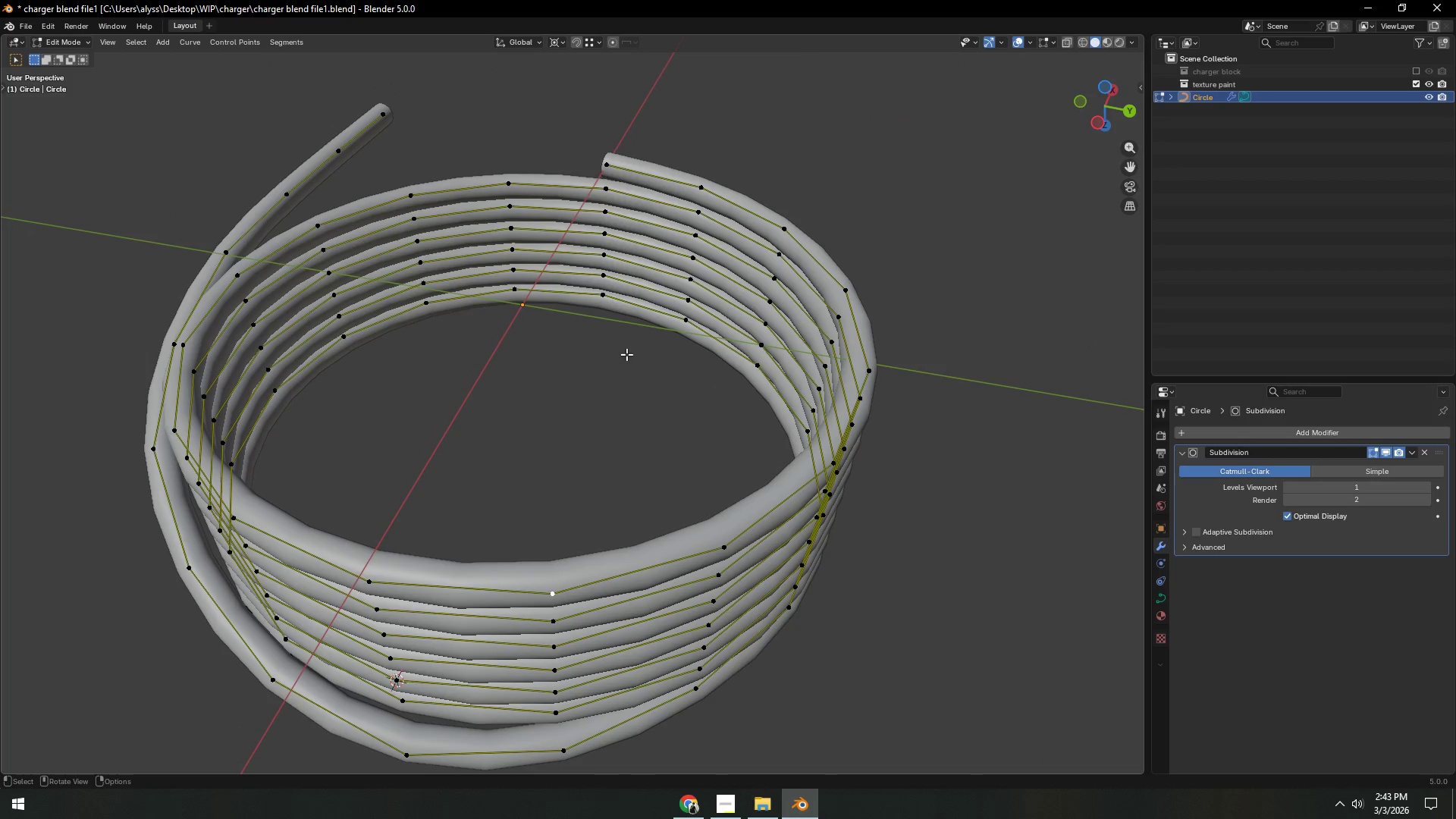 
hold_key(key=ControlLeft, duration=0.77)
left_click([606, 165])
 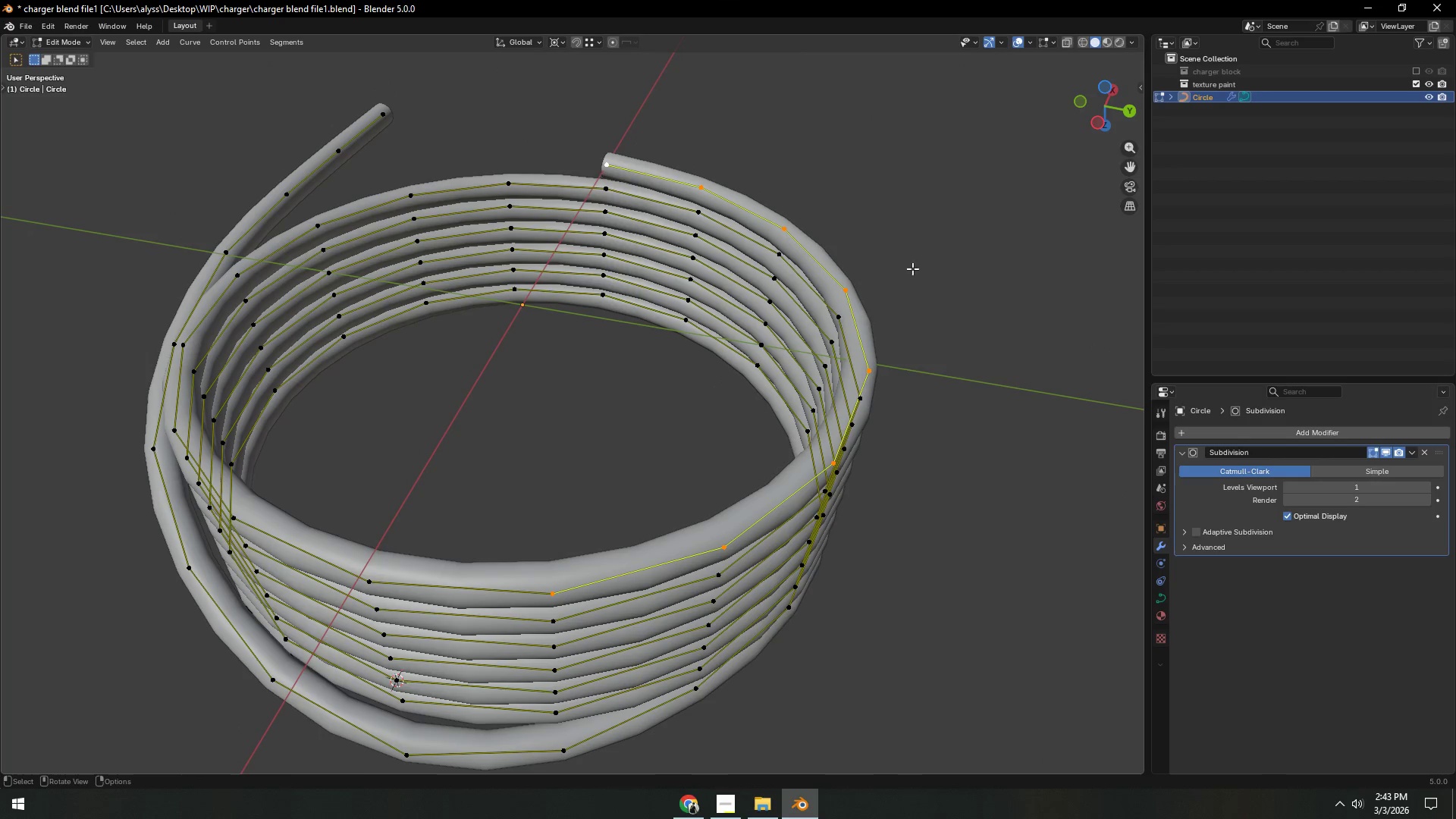 
type(rz)
 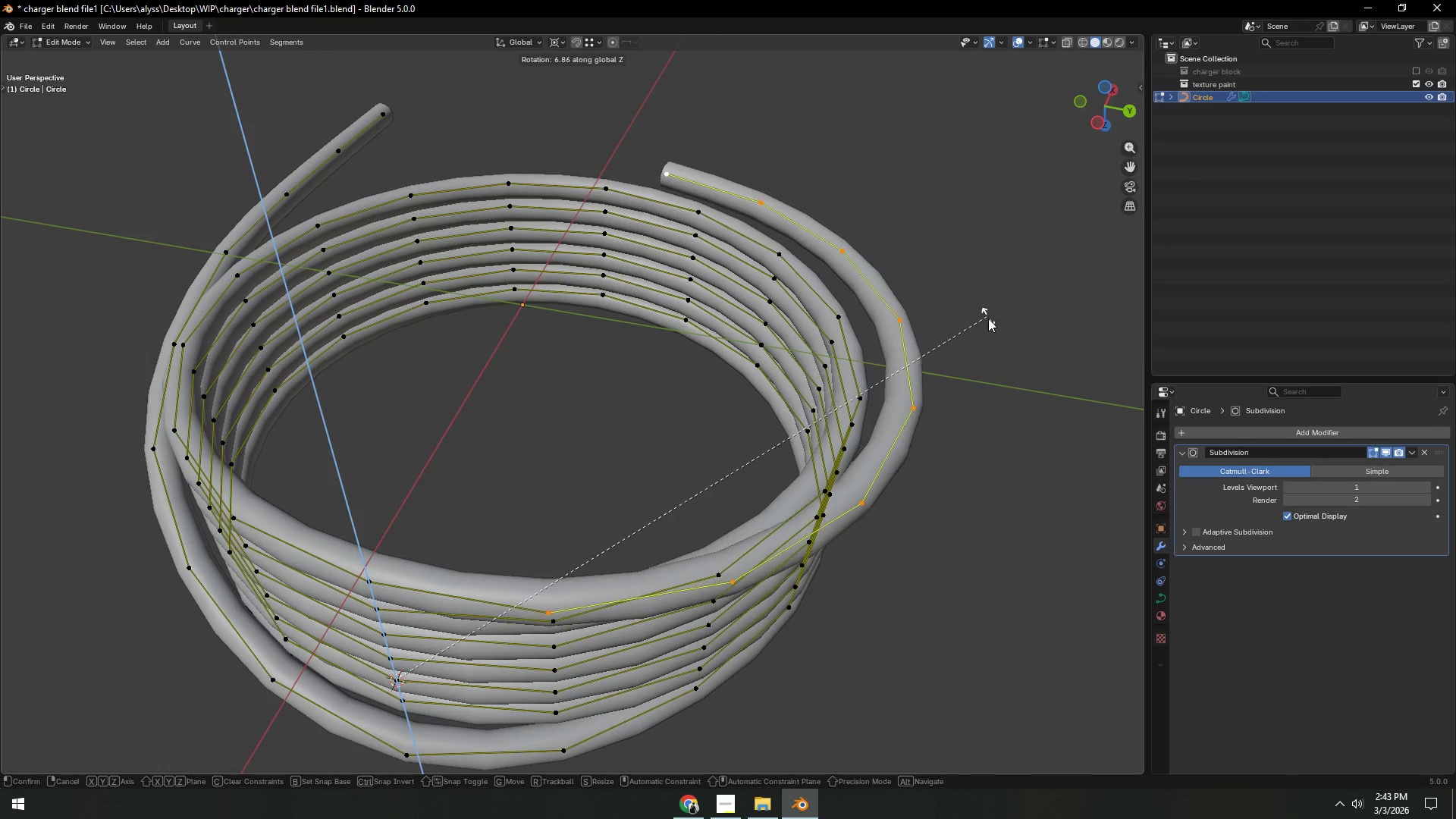 
left_click([990, 321])
 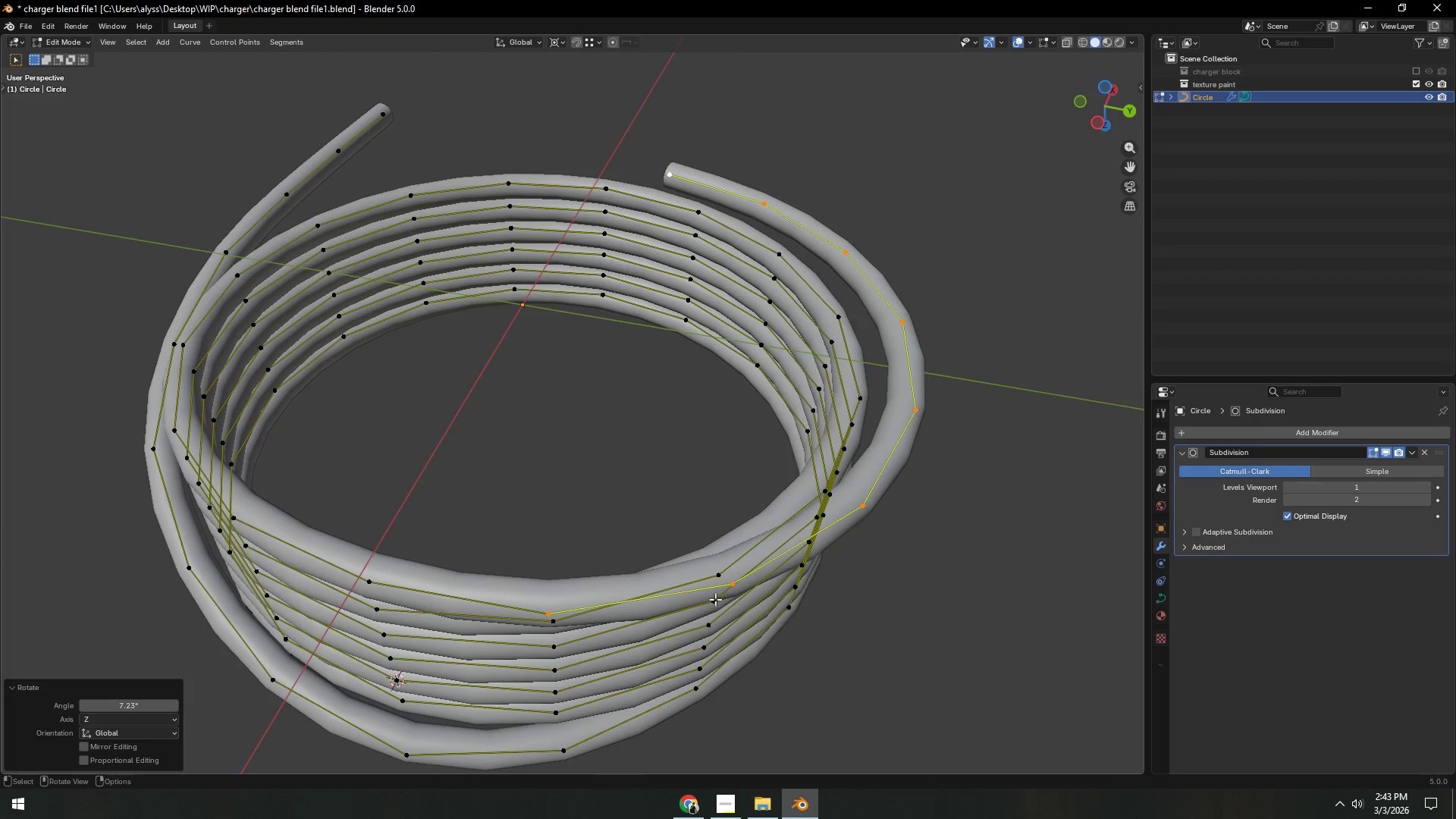 
left_click([551, 609])
 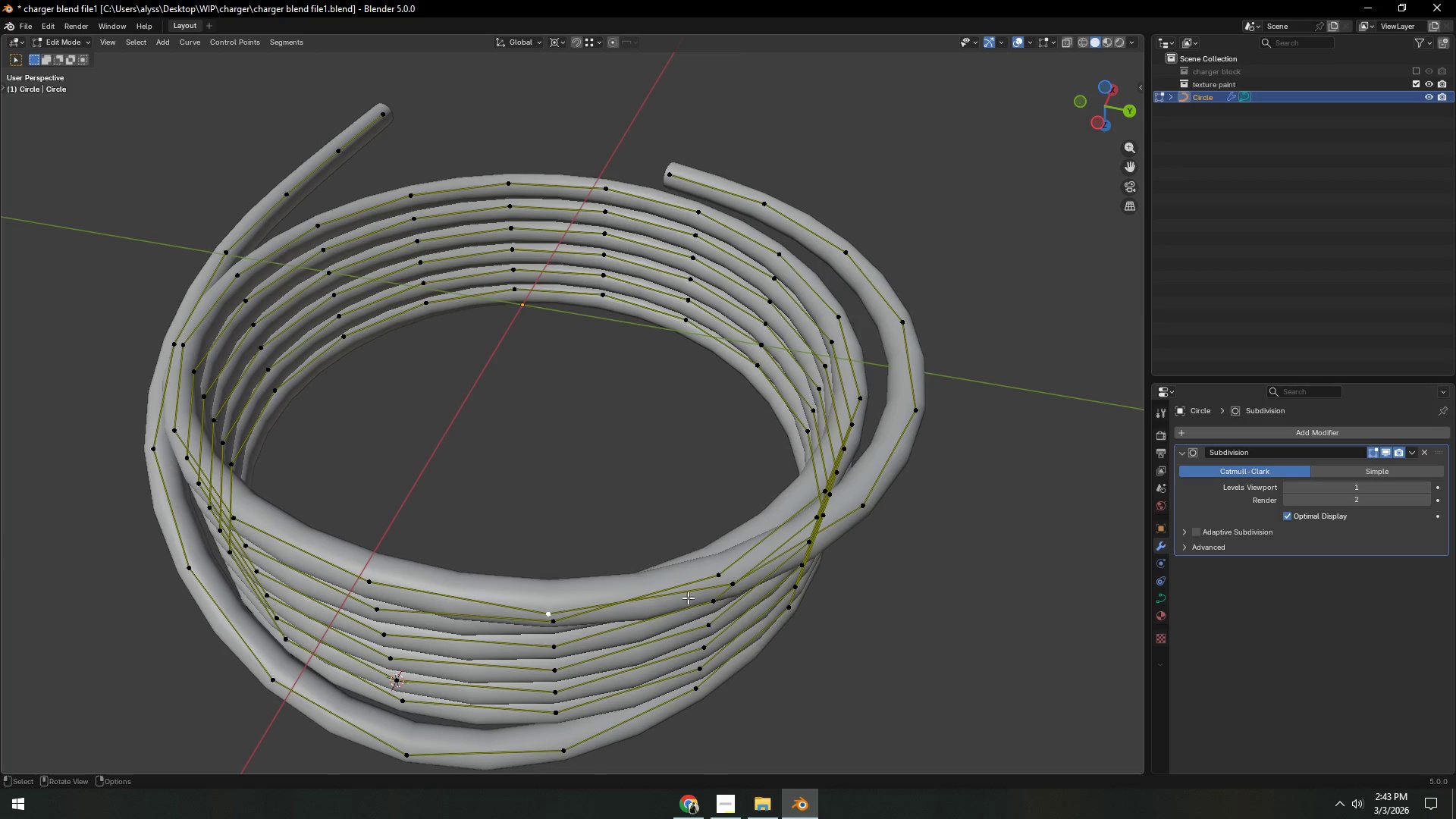 
key(Shift+S)
 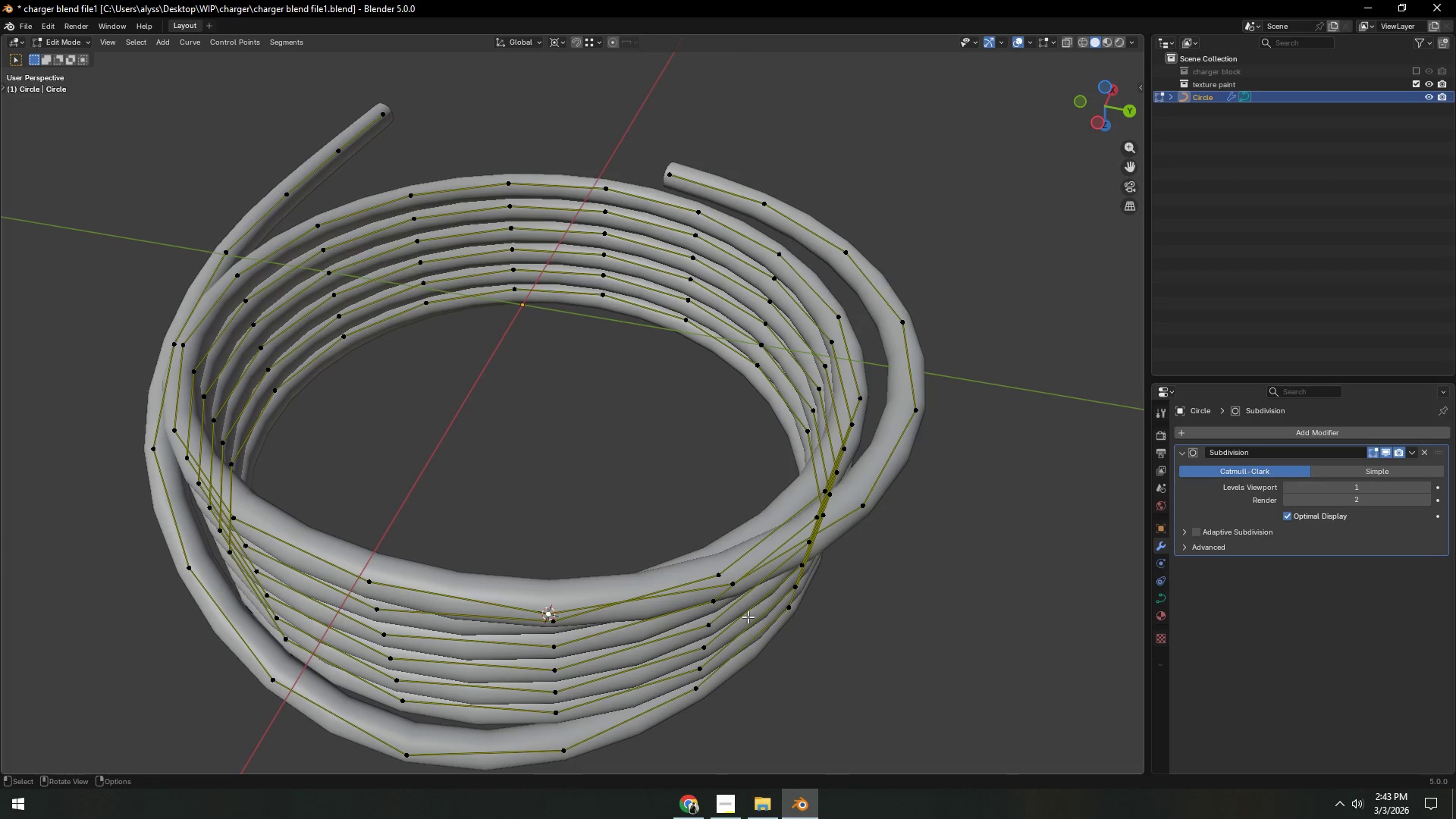 
left_click([736, 585])
 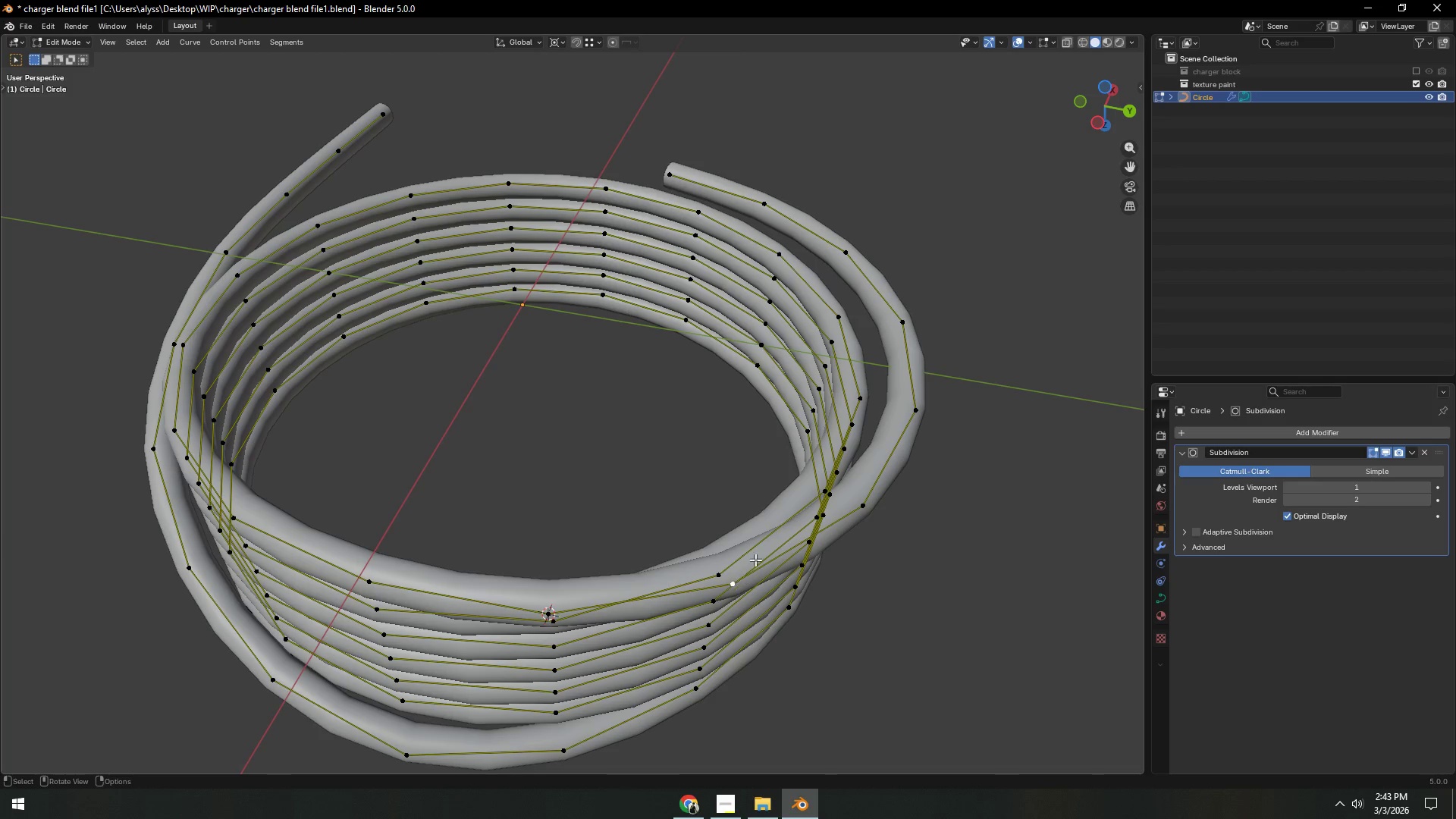 
hold_key(key=ControlLeft, duration=0.66)
left_click([679, 168])
 